 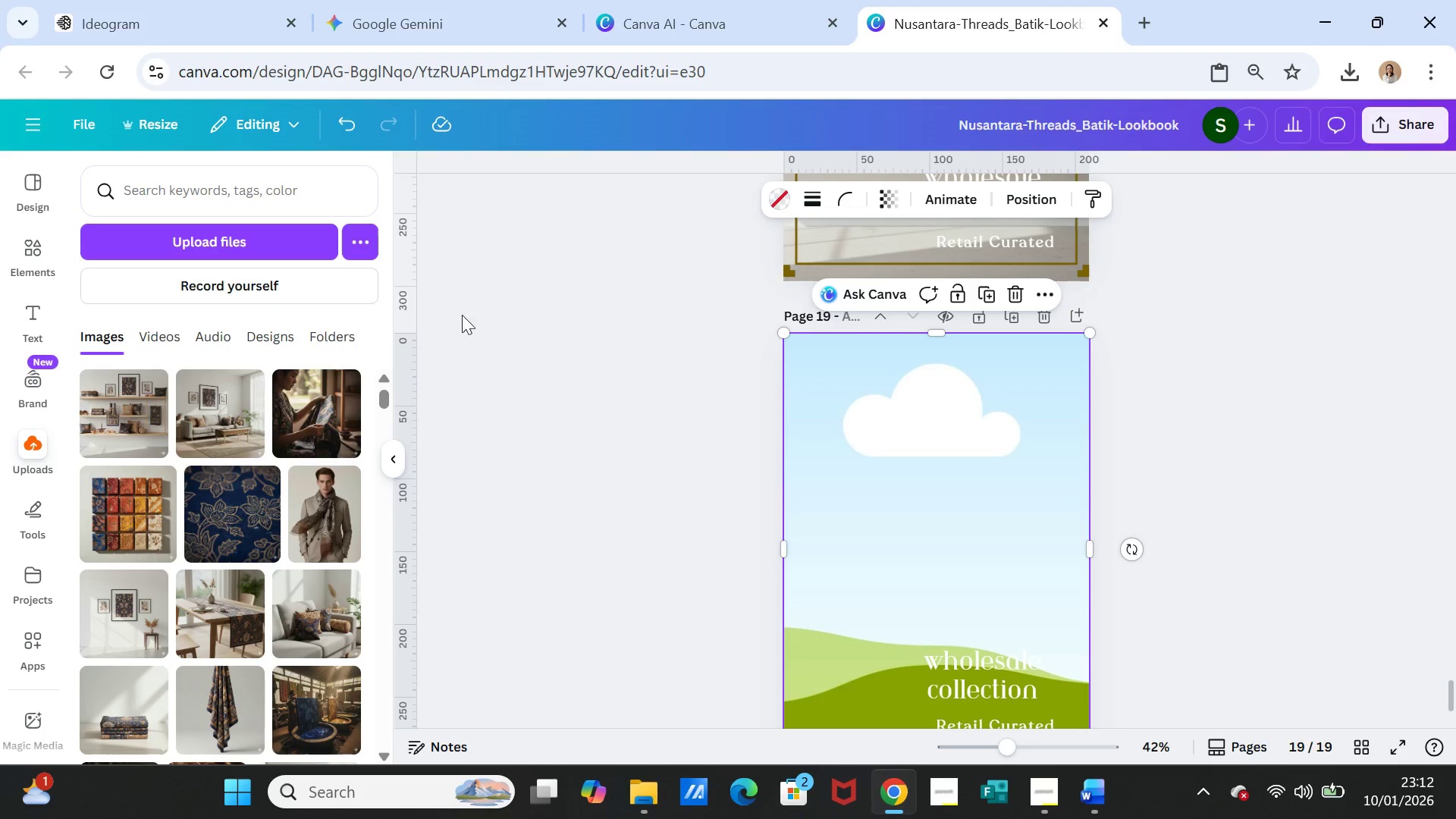 
left_click([418, 21])
 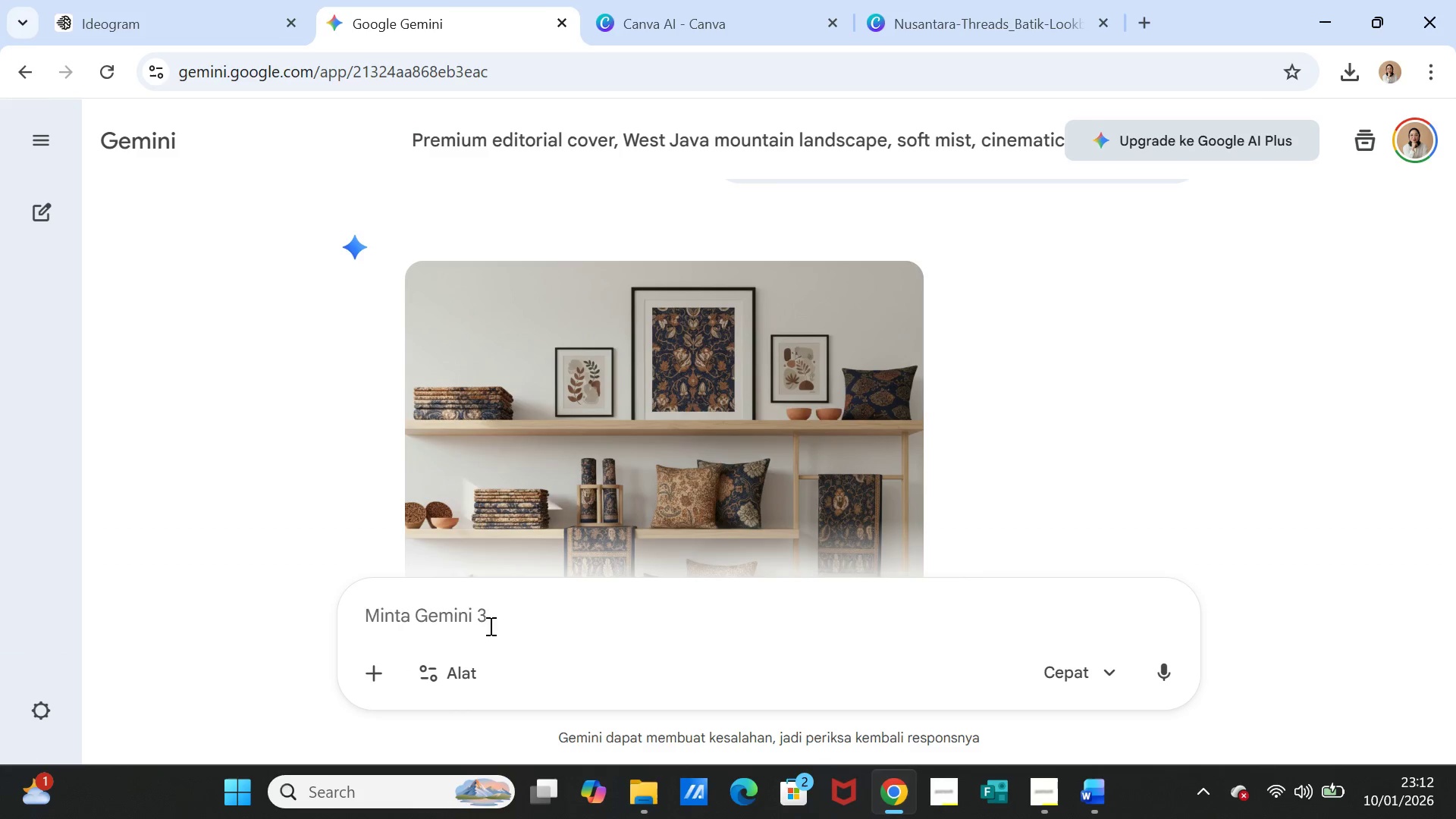 
left_click([488, 615])
 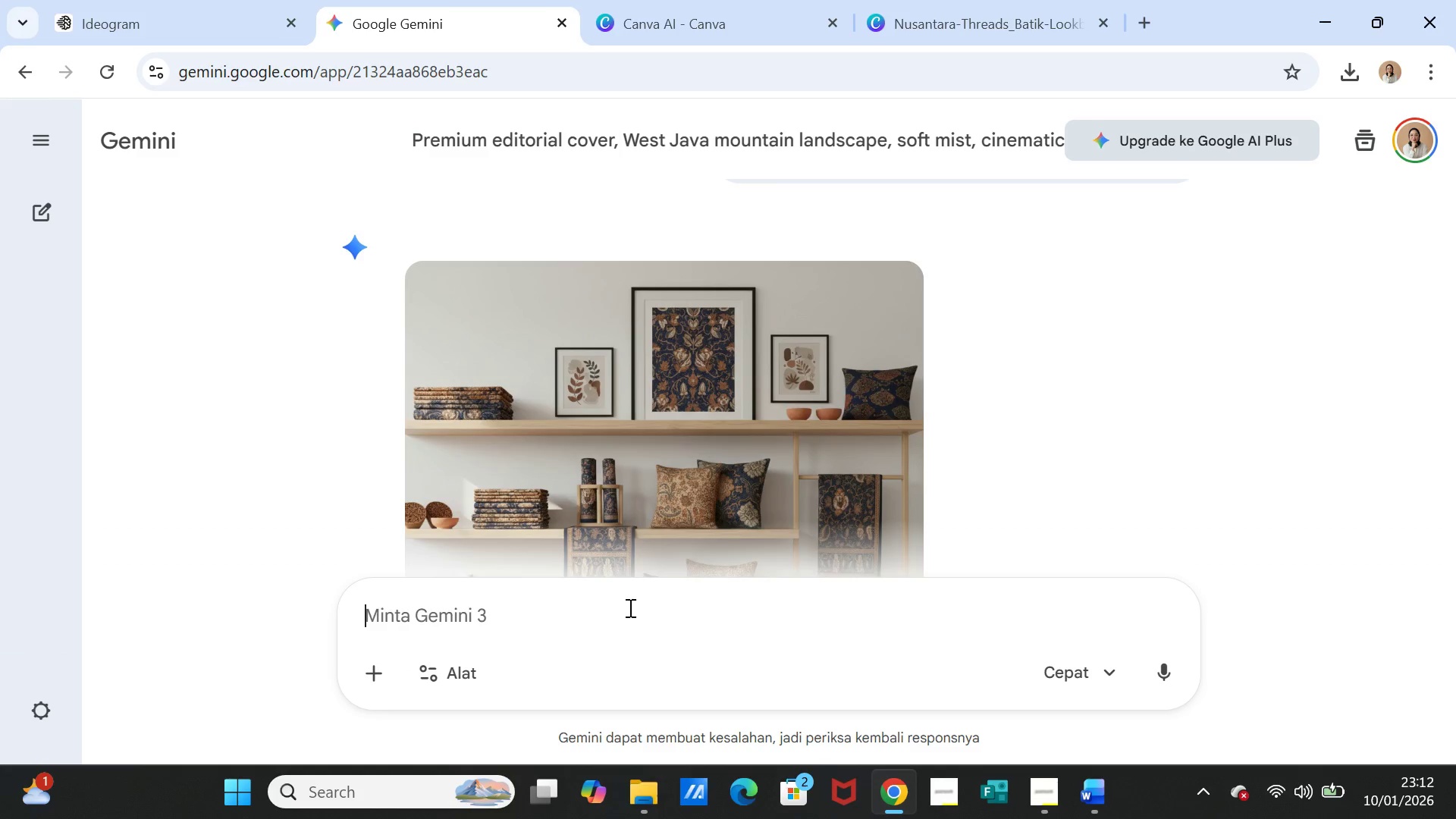 
key(Control+ControlLeft)
 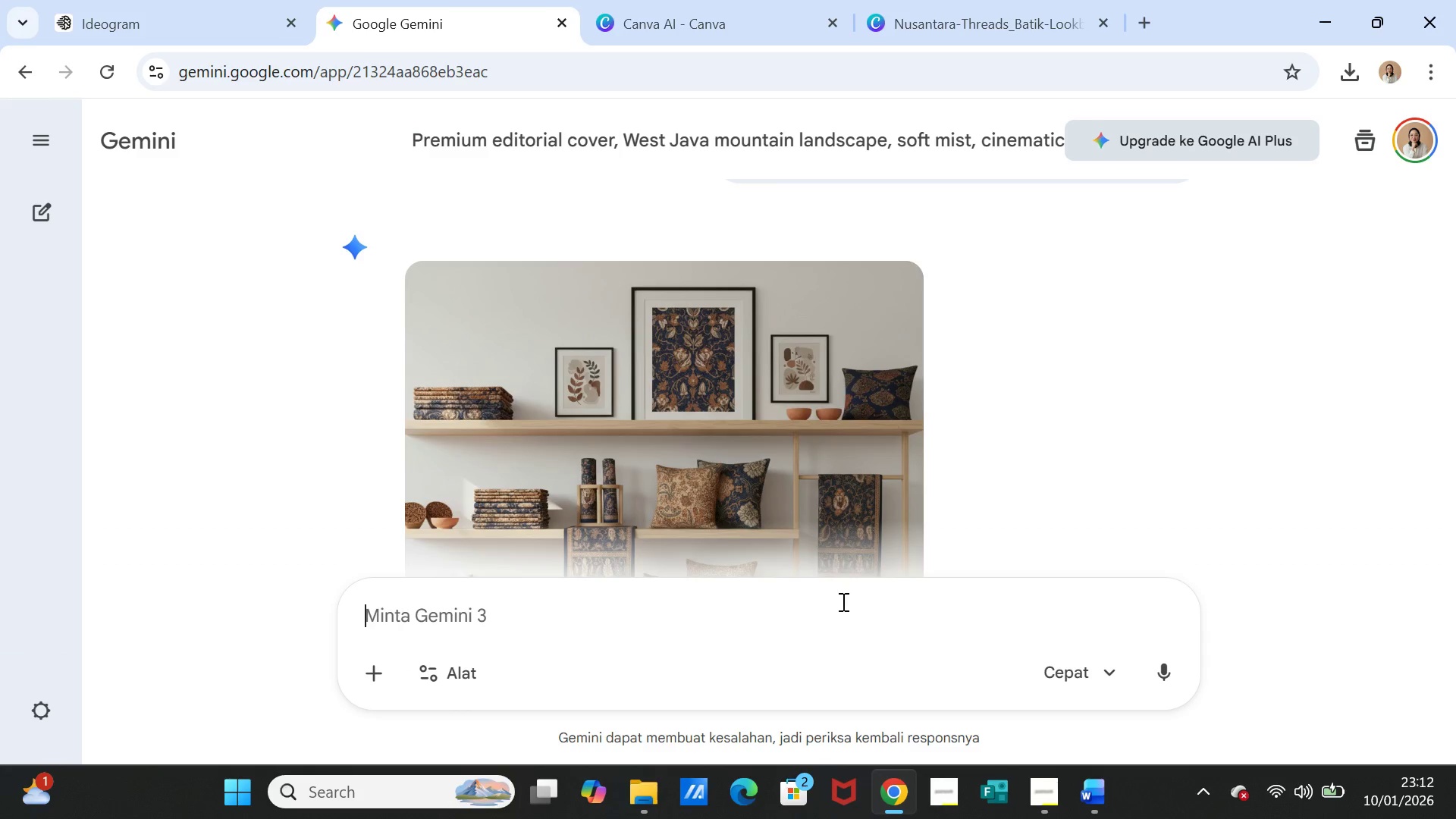 
key(Control+V)
 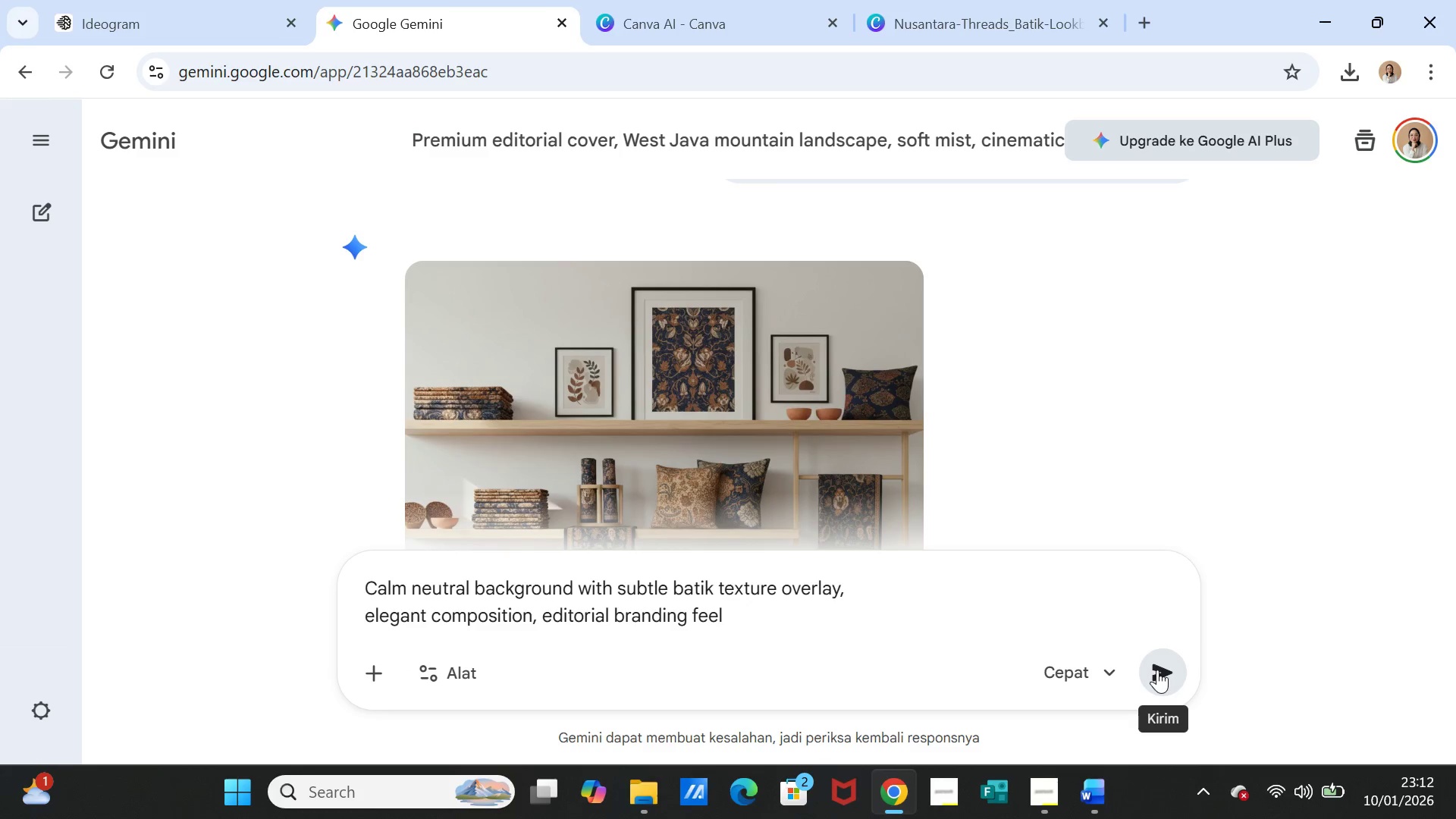 
left_click([1157, 670])
 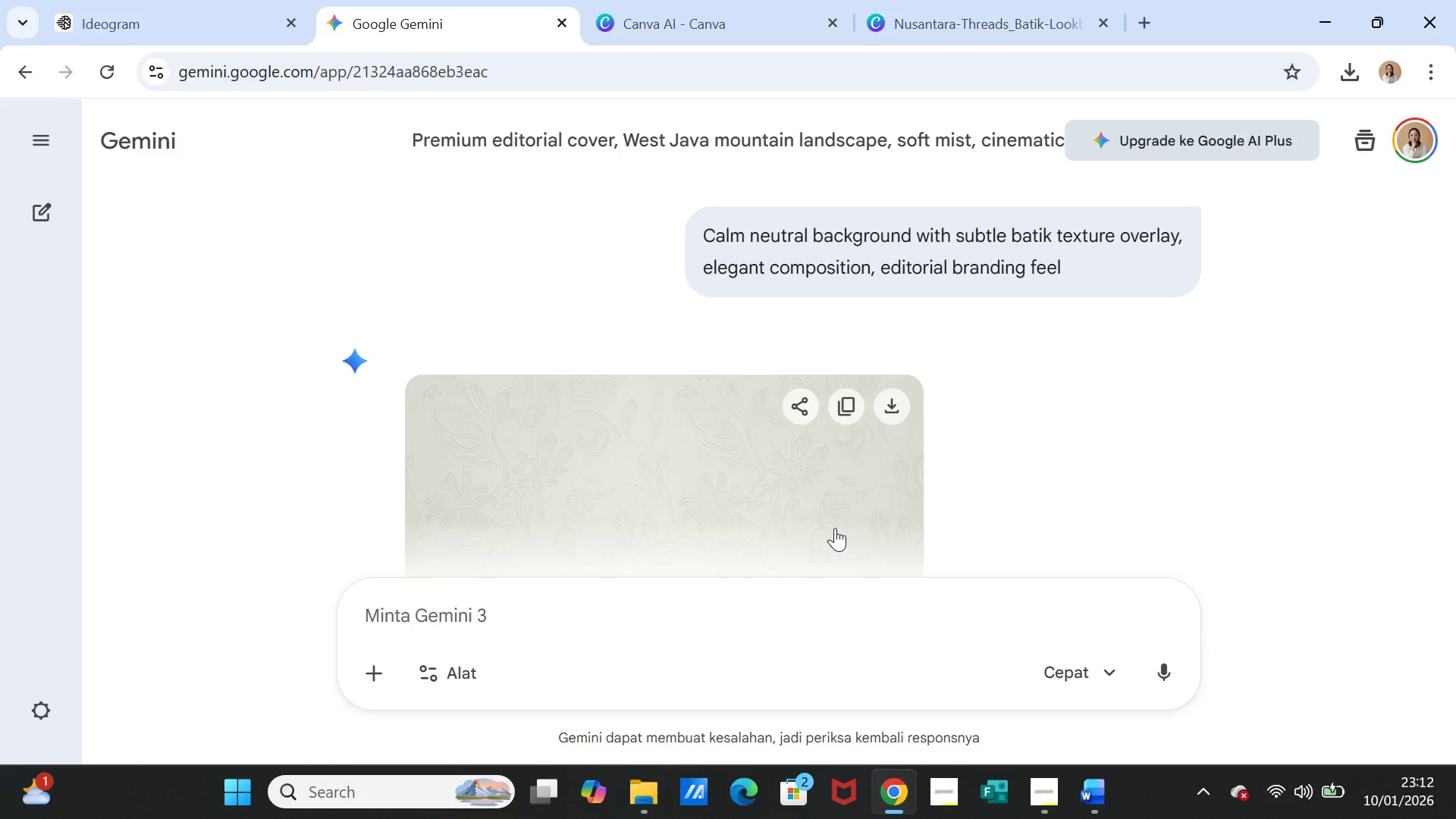 
wait(22.91)
 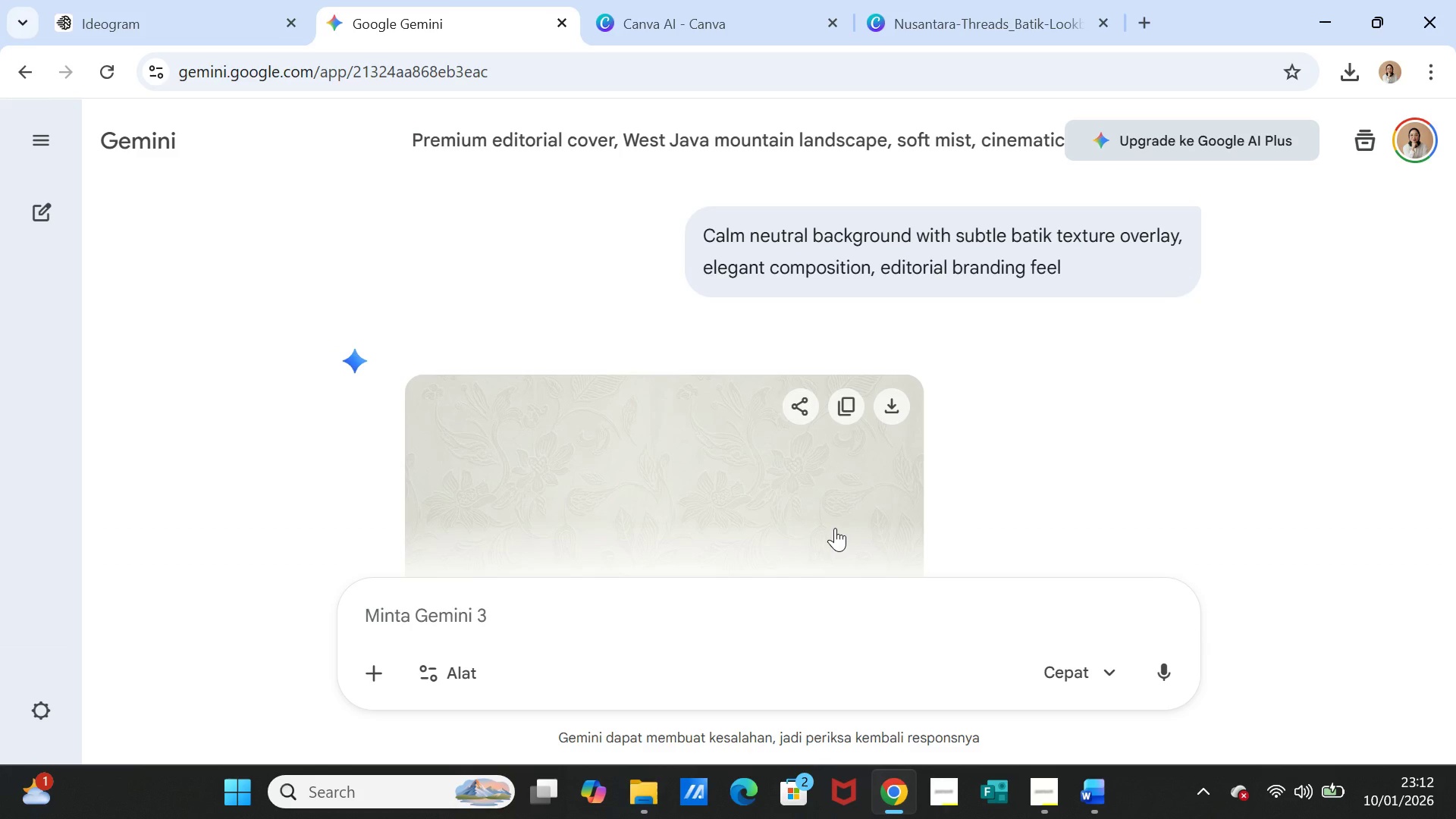 
scroll: coordinate [1199, 413], scroll_direction: down, amount: 3.0
 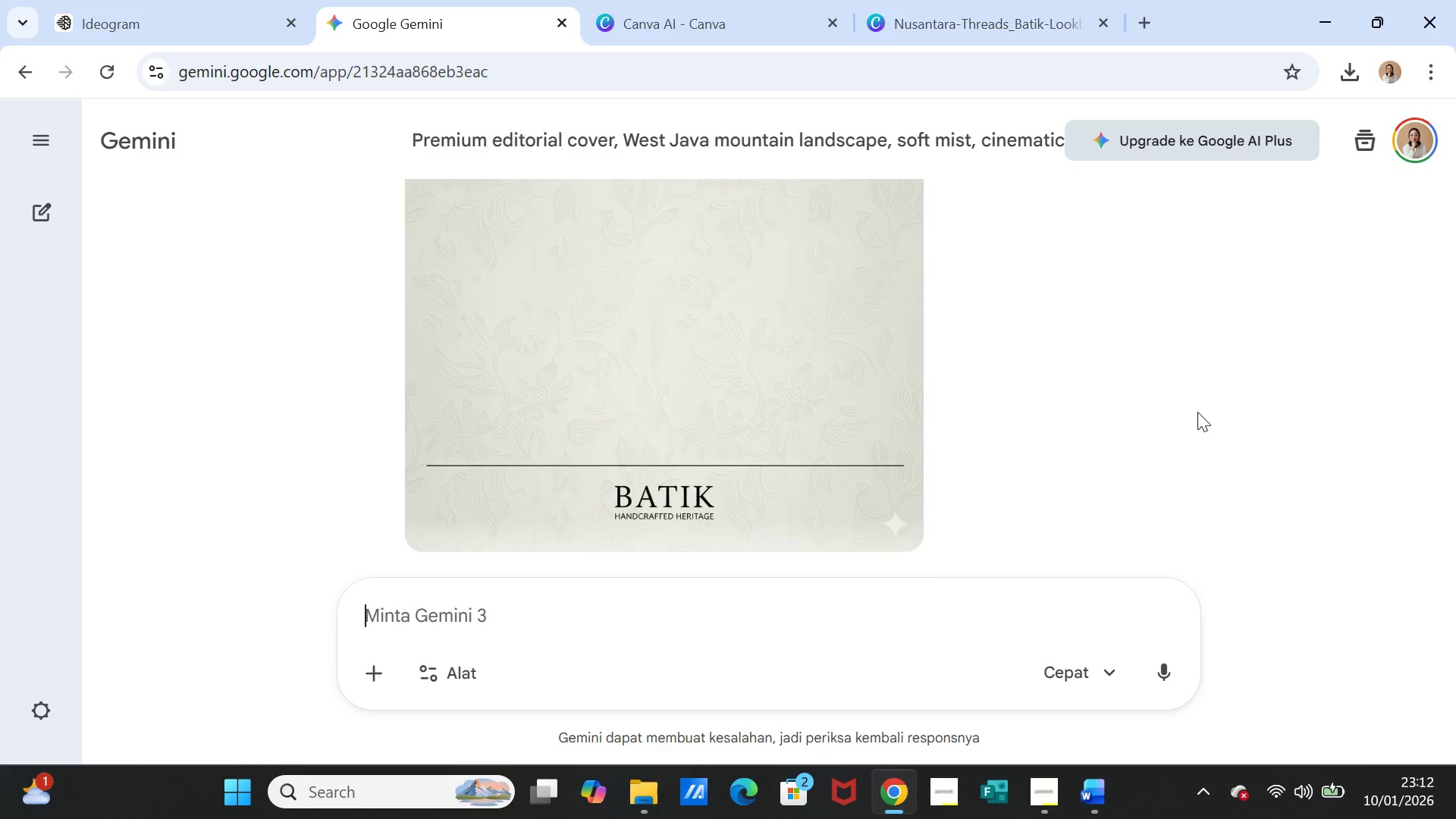 
scroll: coordinate [1197, 412], scroll_direction: up, amount: 2.0
 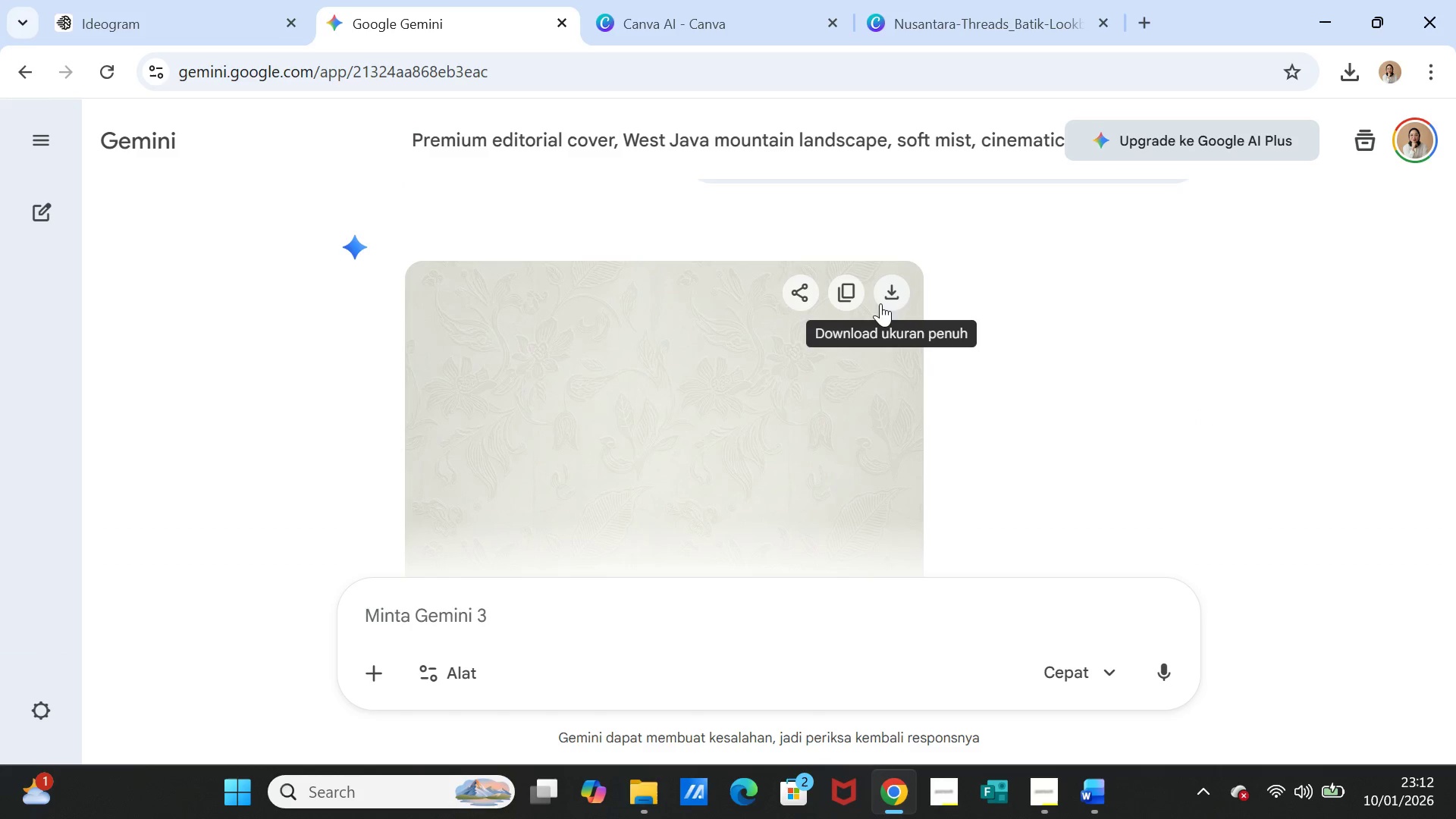 
left_click([889, 292])
 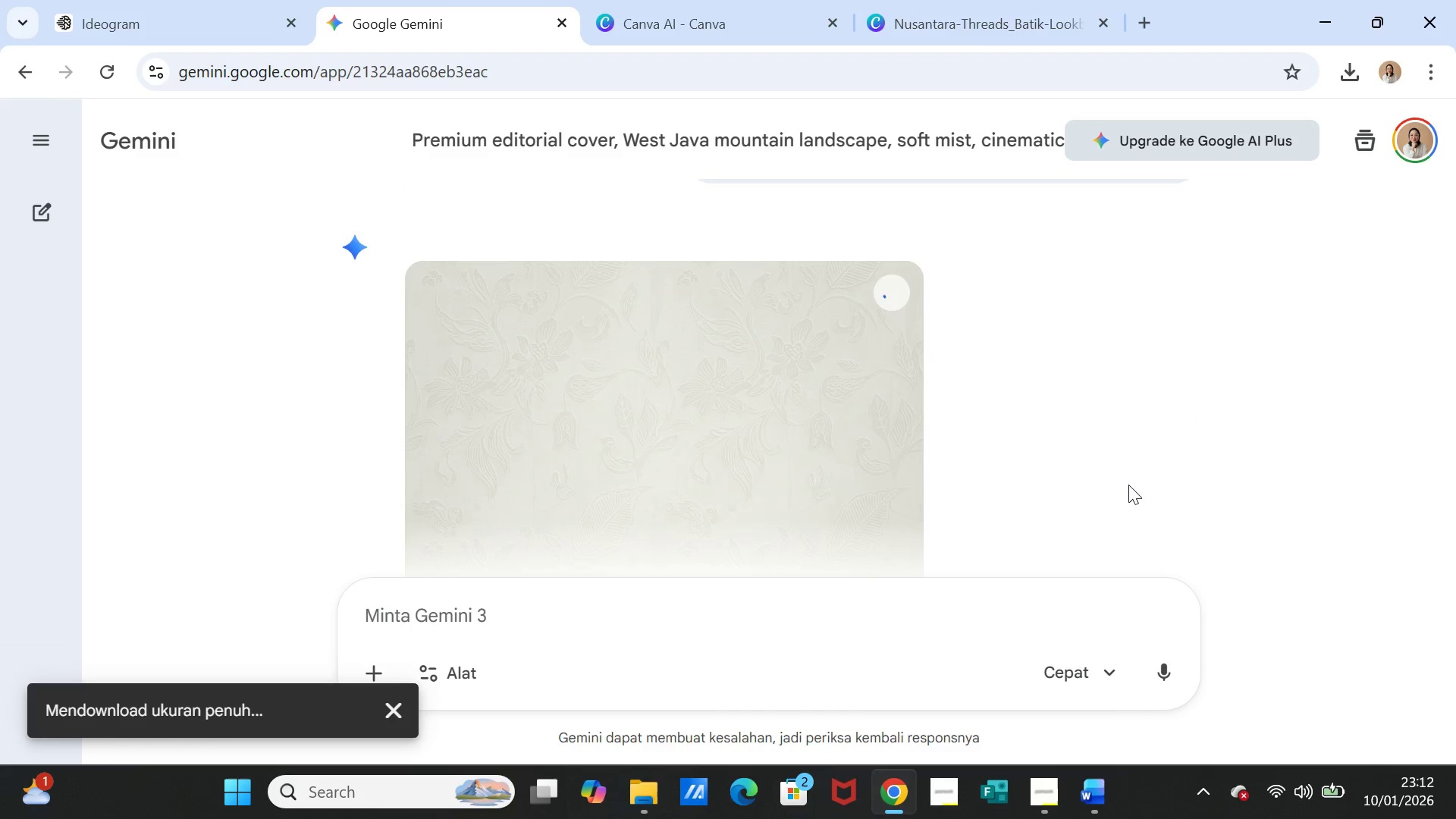 
left_click([1090, 810])
 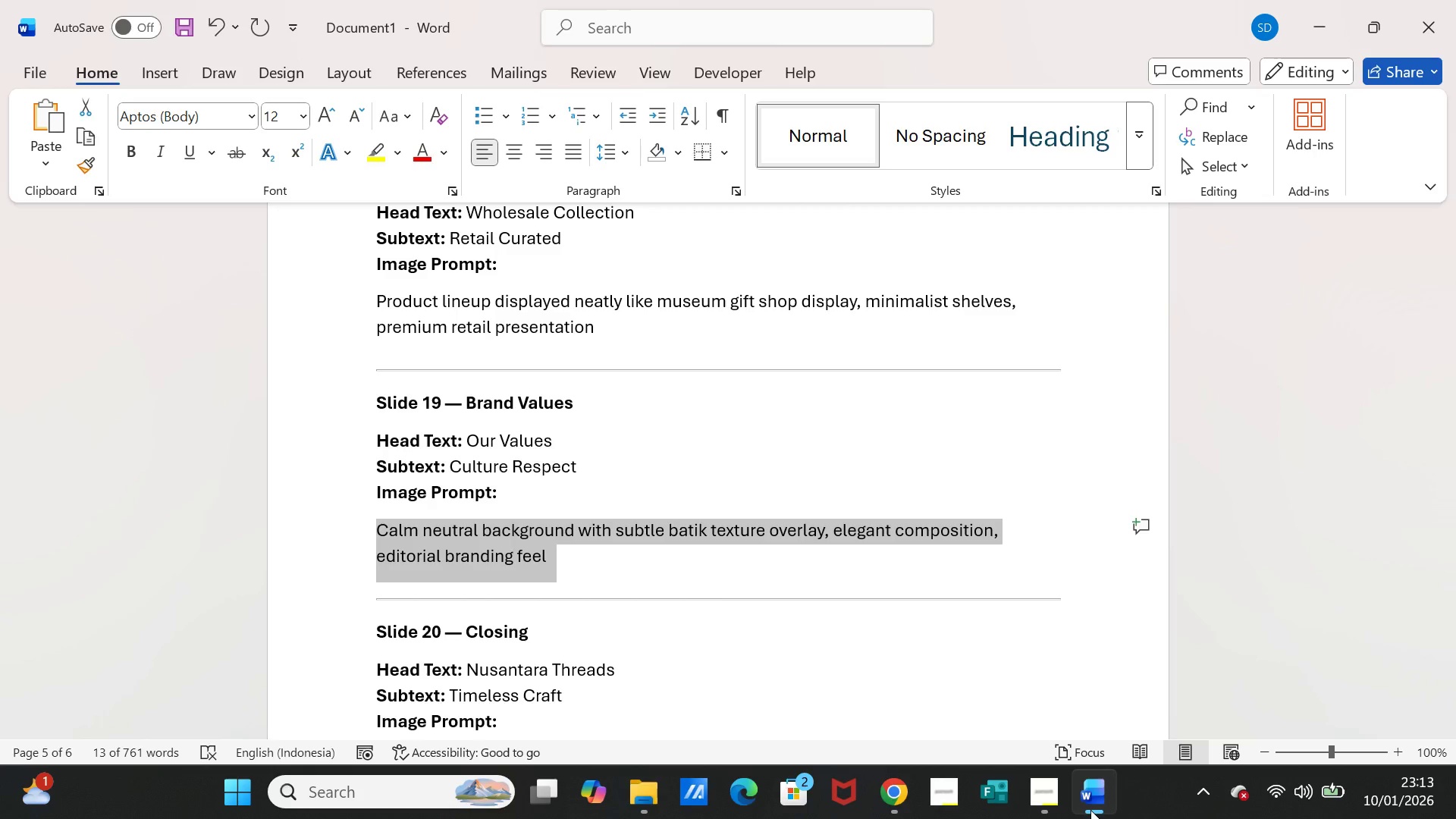 
wait(10.25)
 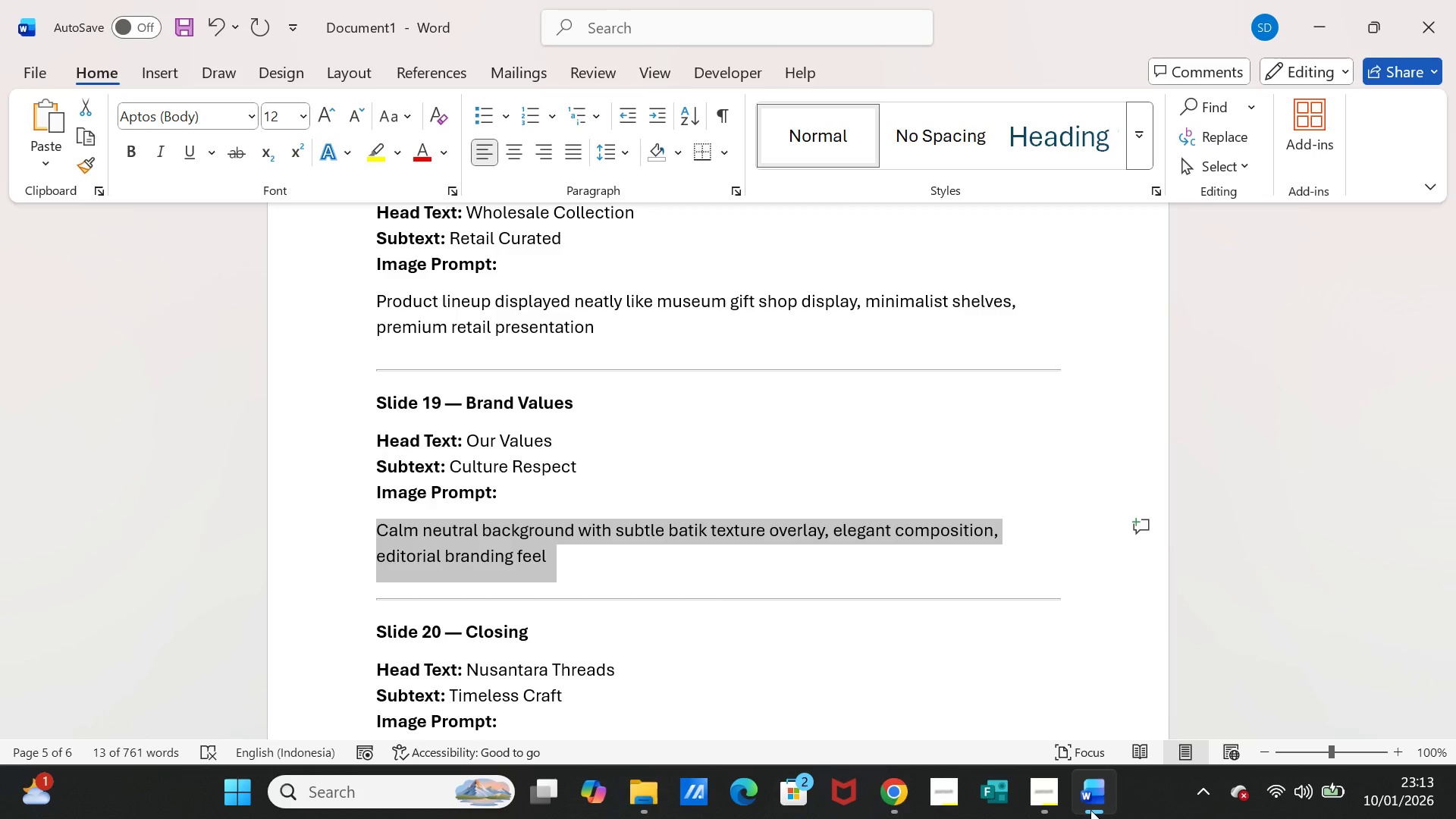 
left_click([1090, 810])
 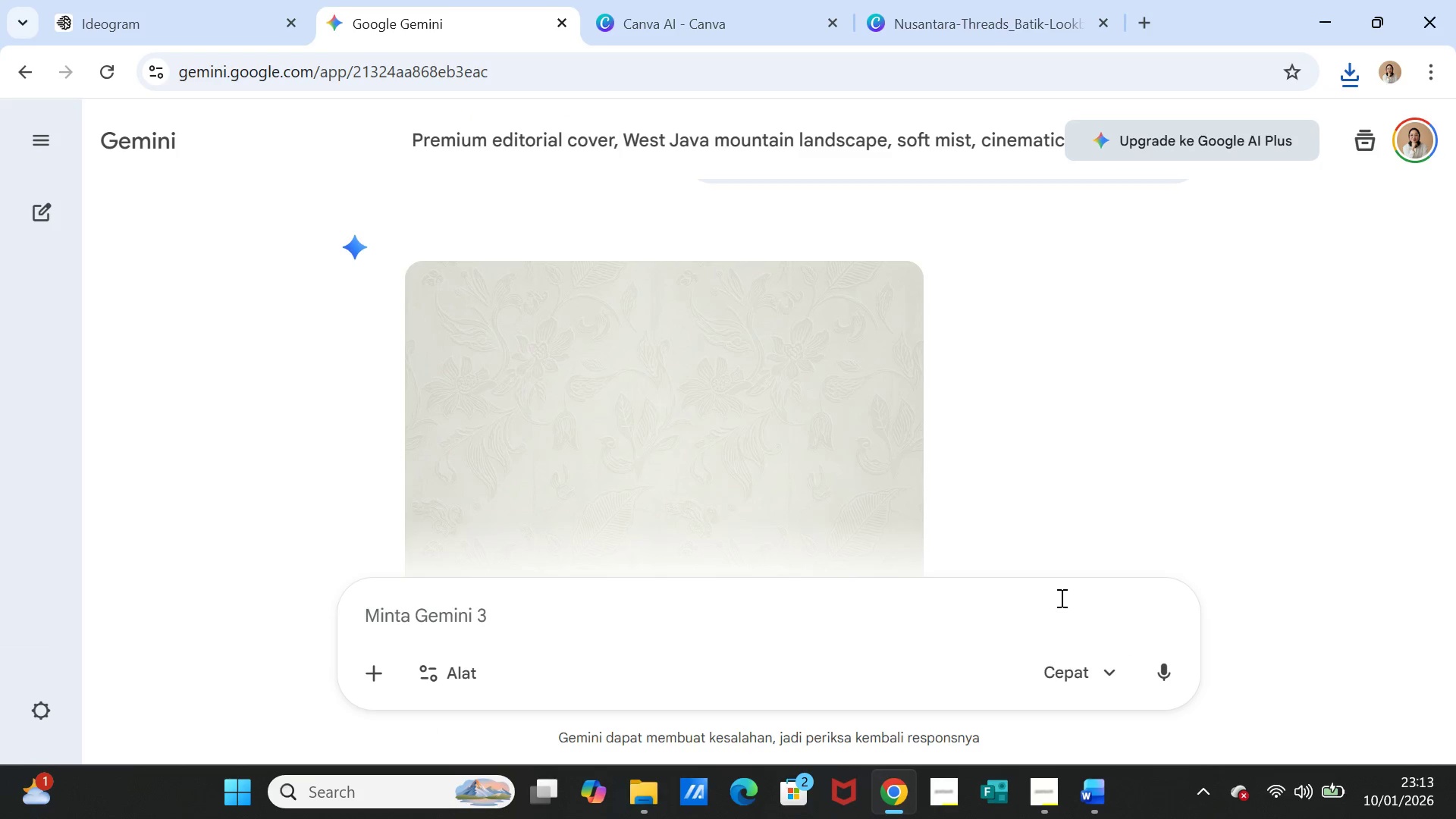 
scroll: coordinate [1068, 537], scroll_direction: down, amount: 2.0
 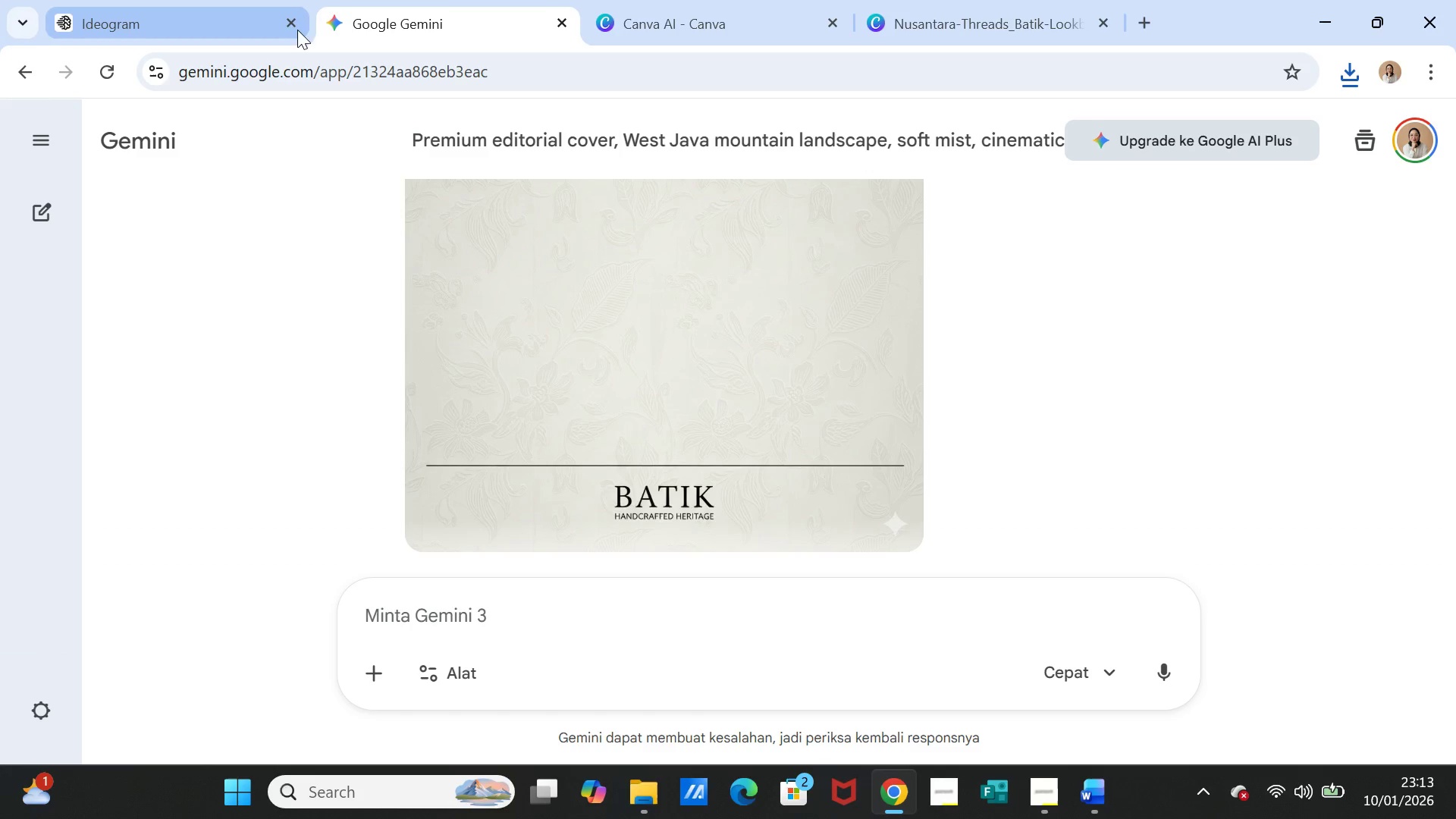 
left_click([238, 11])
 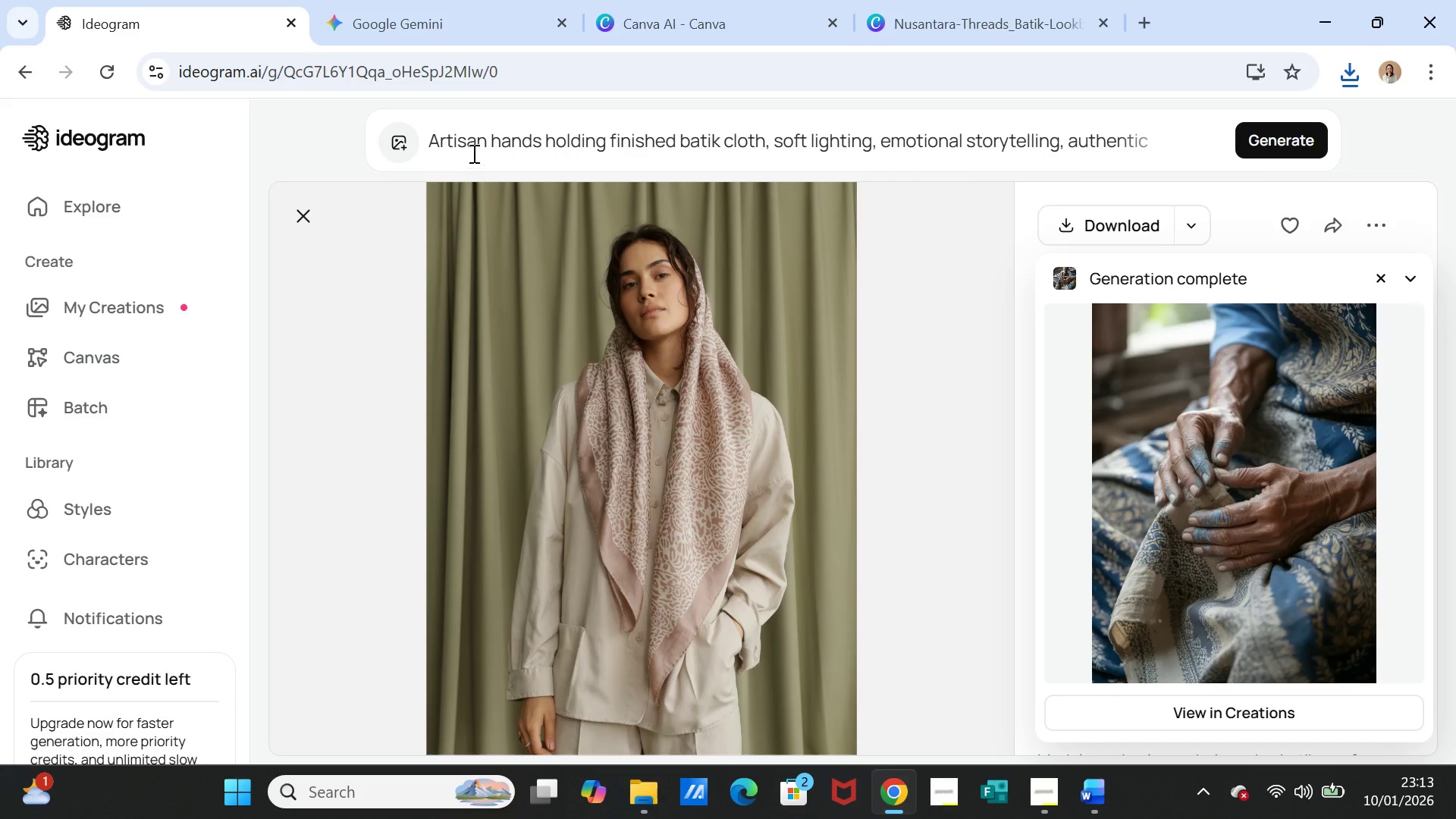 
left_click([472, 150])
 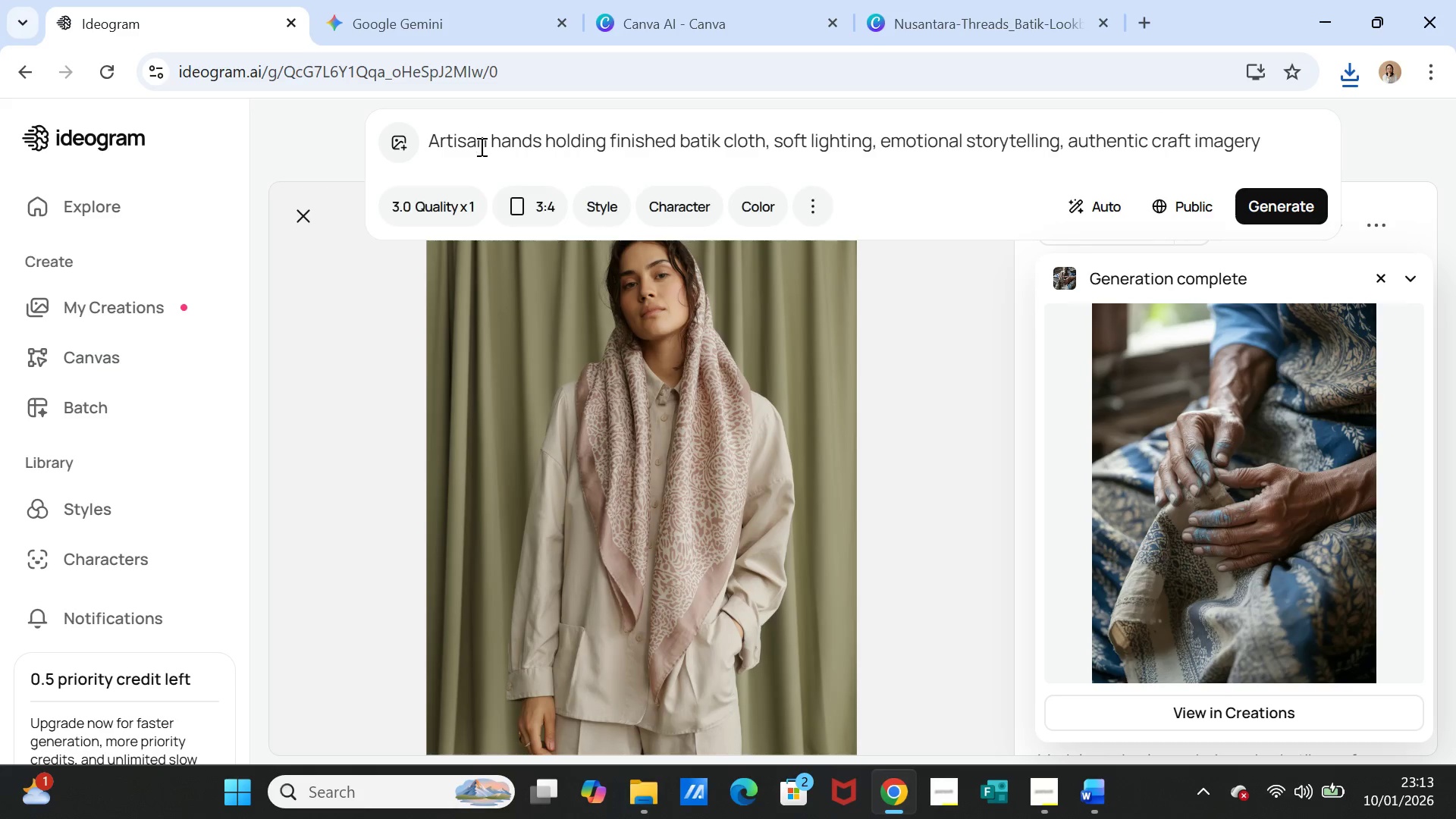 
double_click([480, 146])
 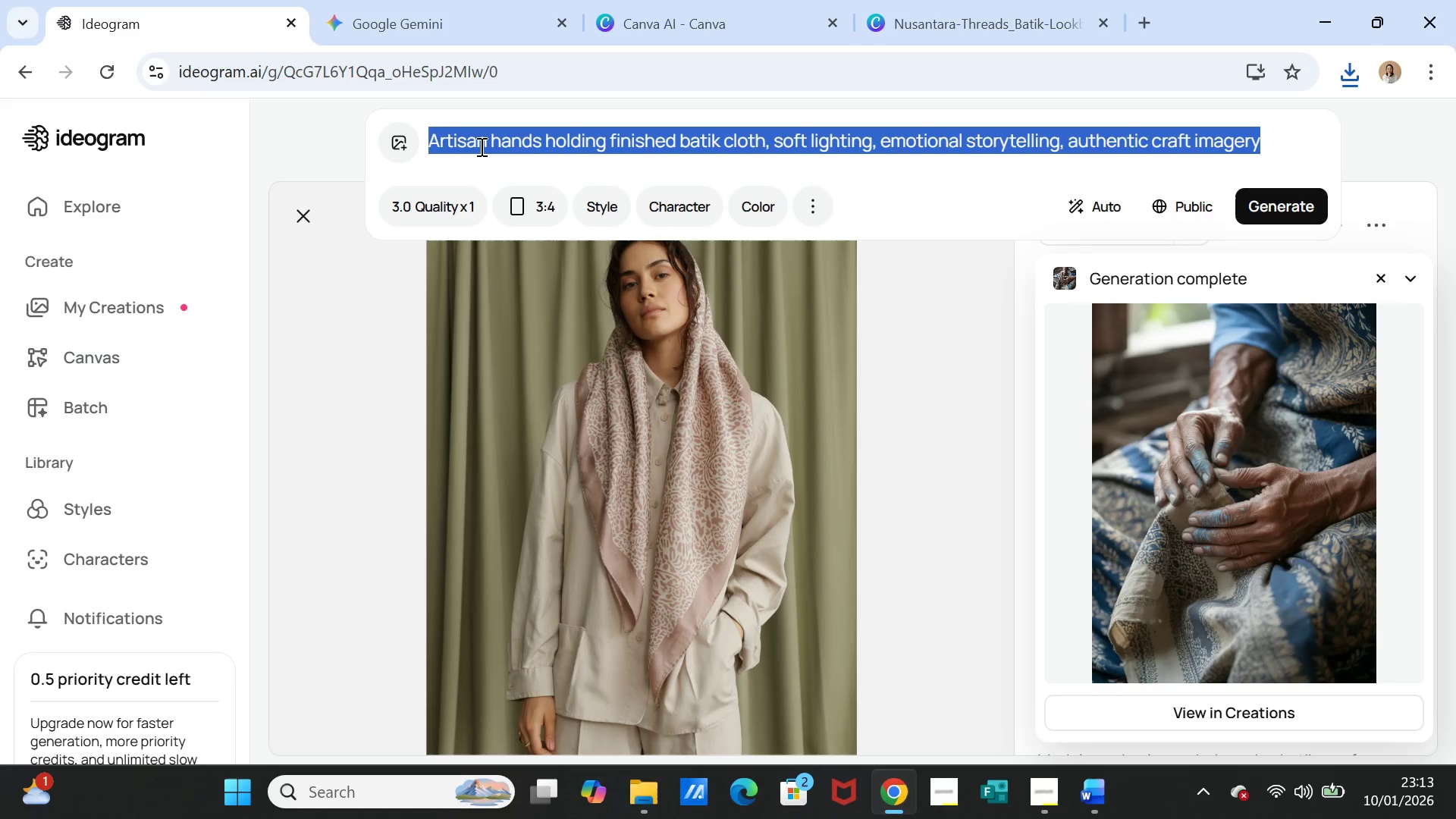 
triple_click([480, 146])
 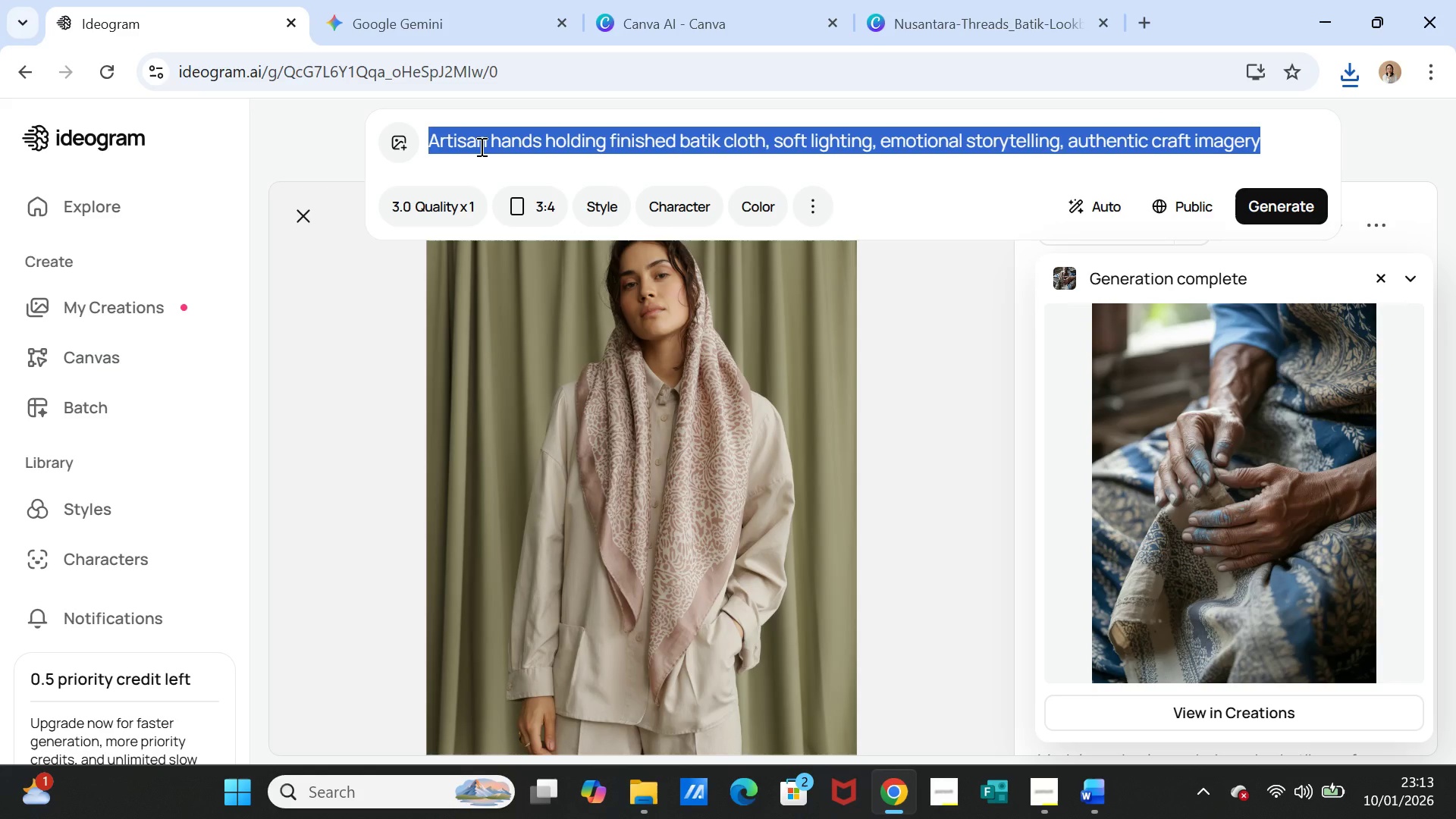 
key(Control+V)
 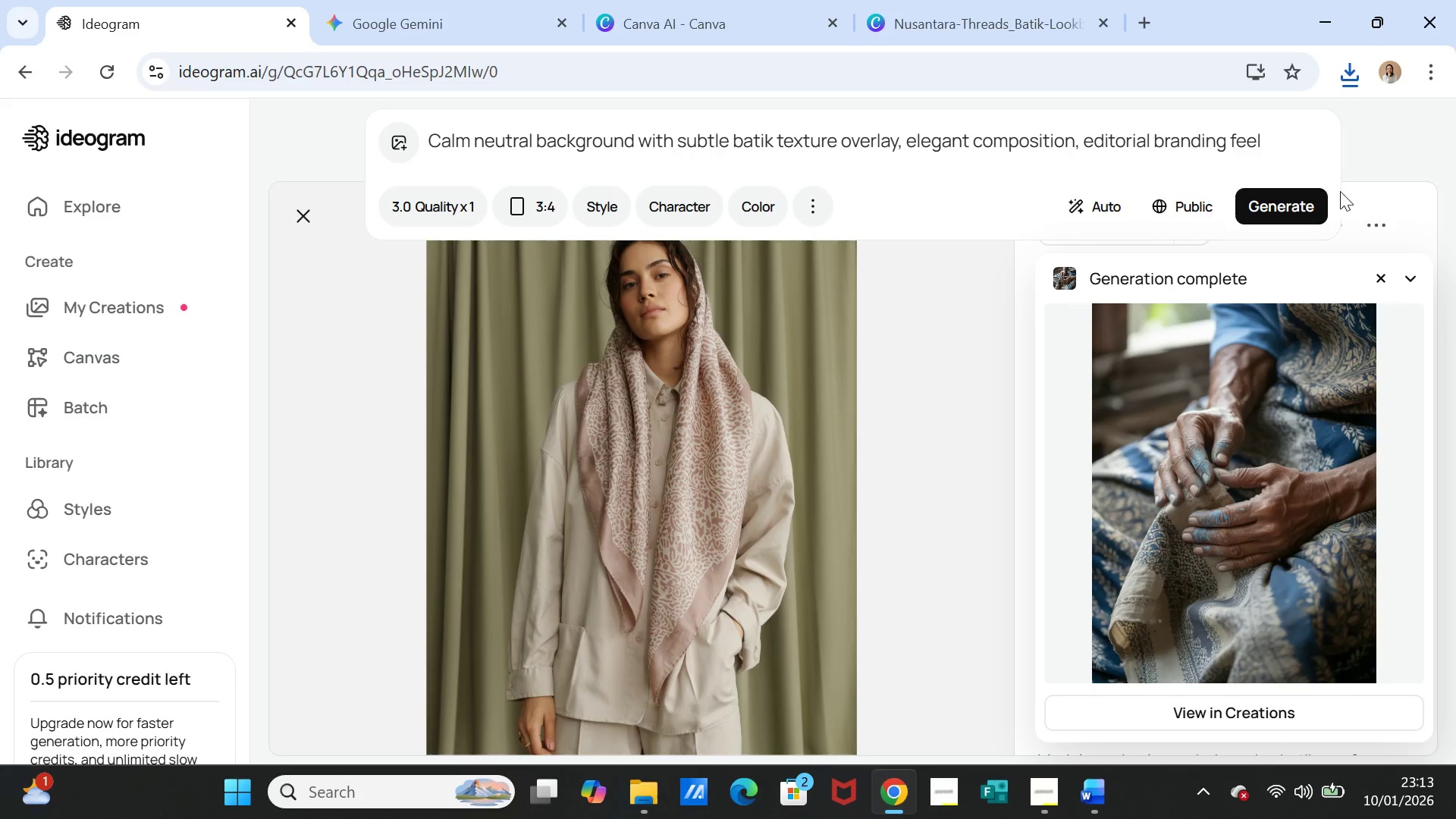 
left_click([1318, 203])
 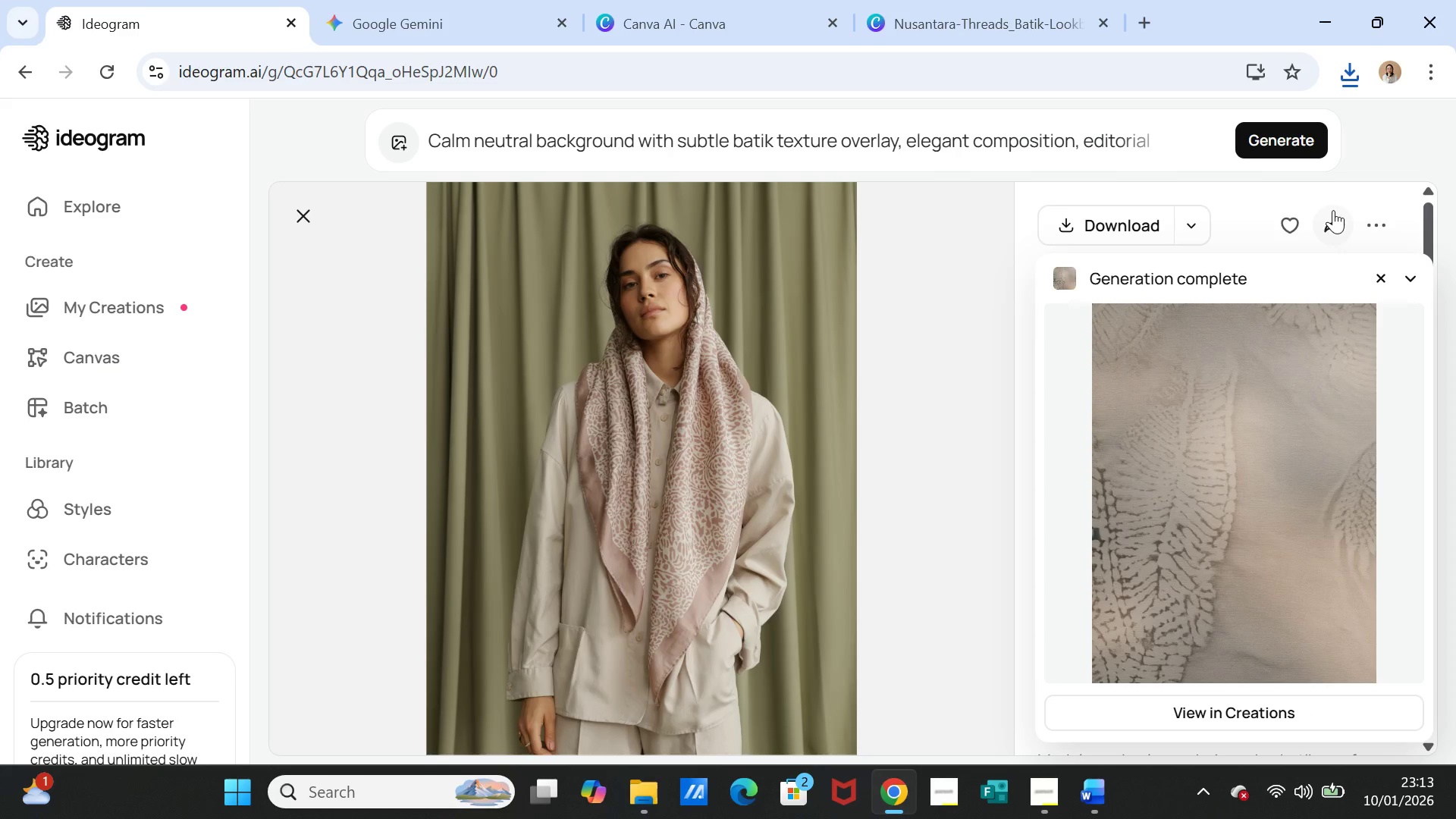 
wait(45.17)
 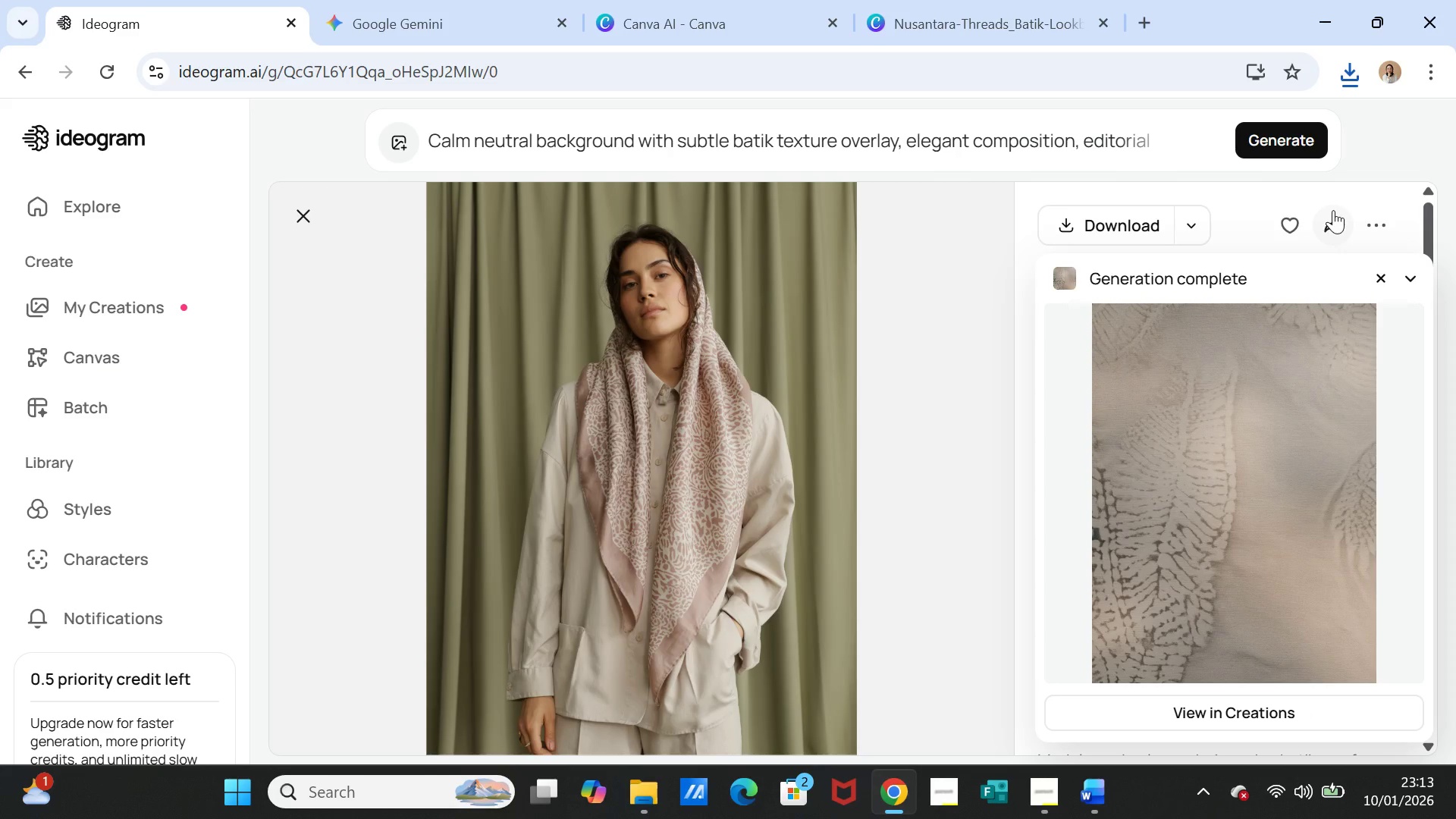 
left_click([1225, 479])
 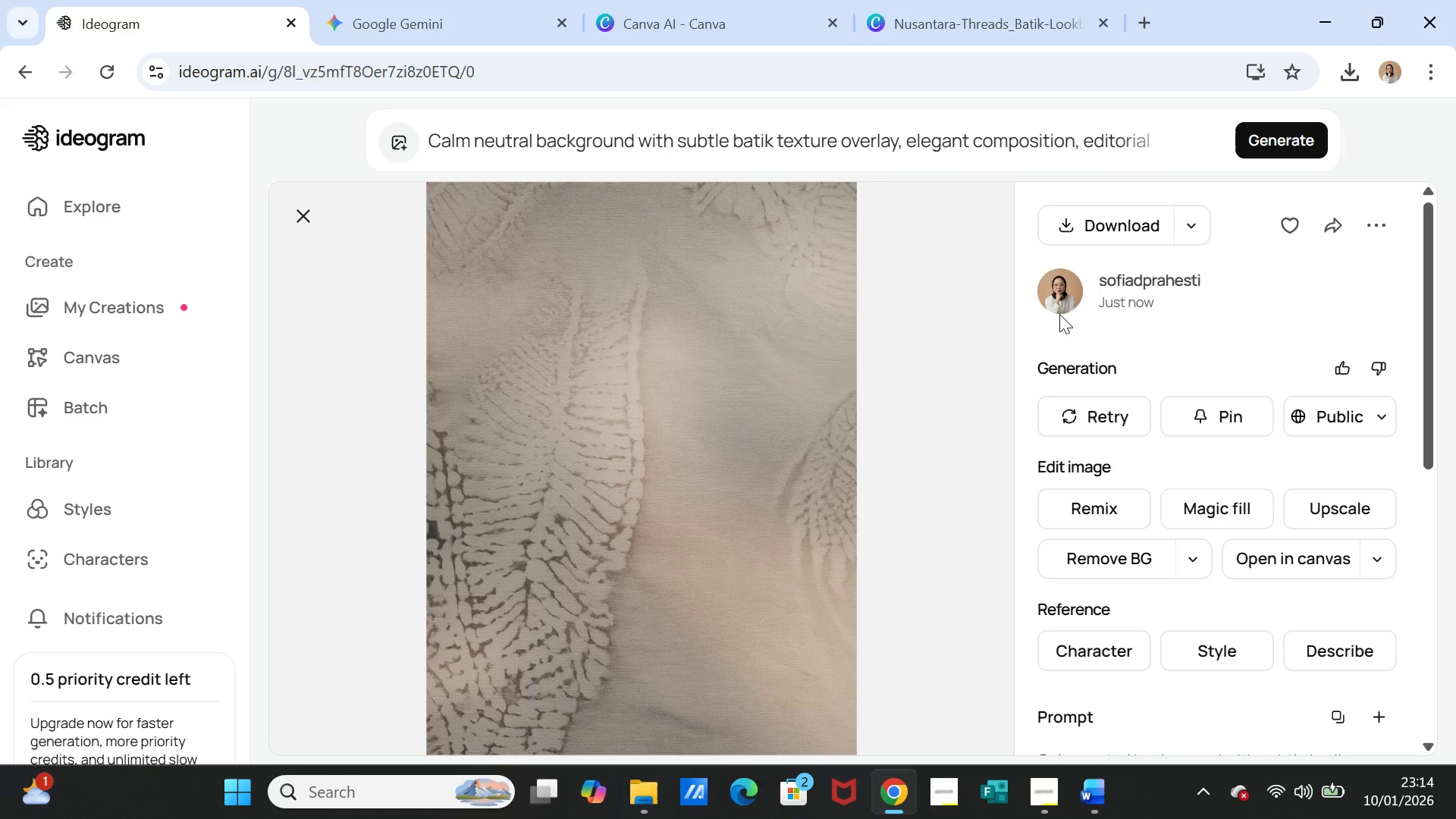 
left_click([720, 7])
 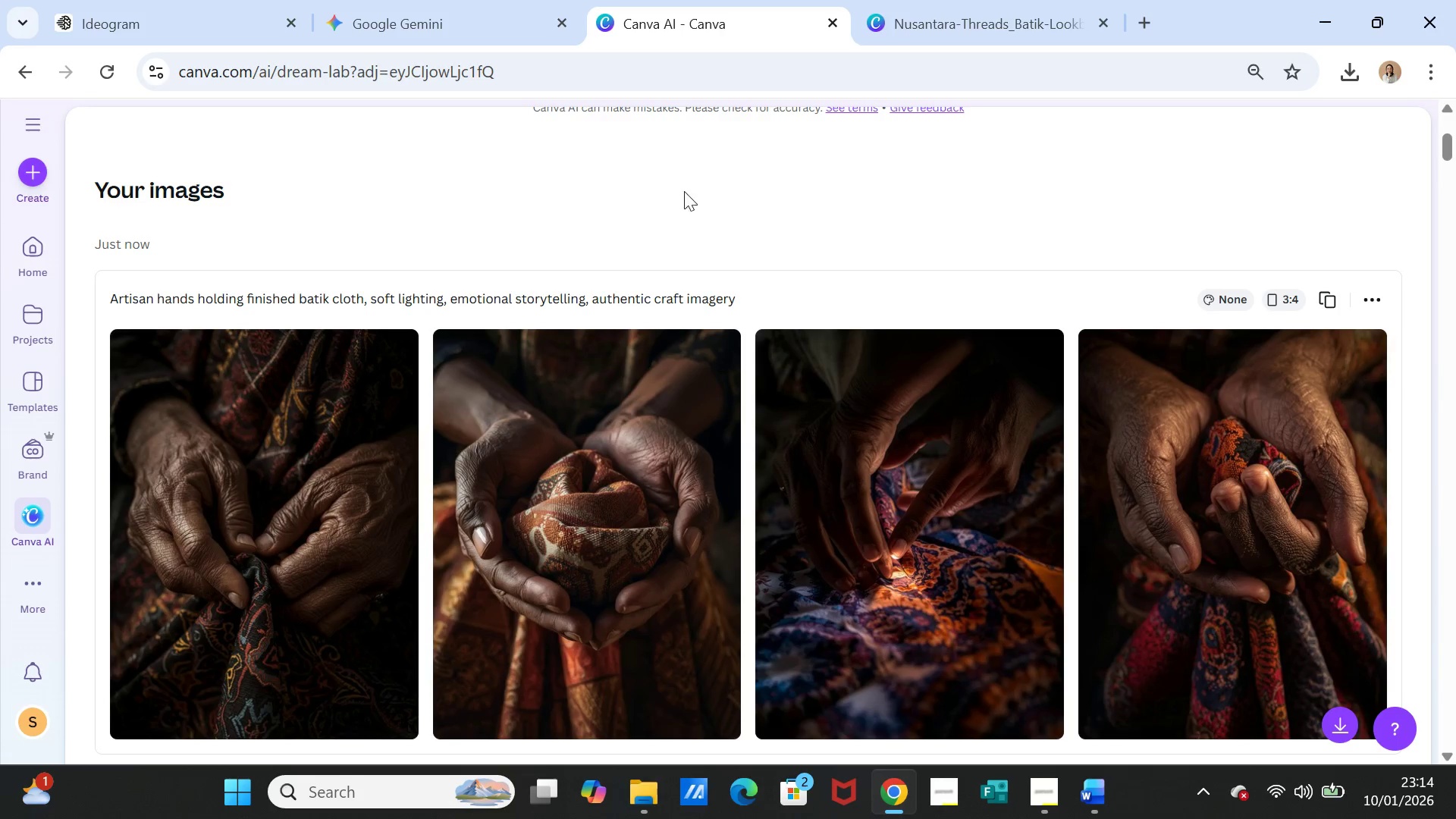 
scroll: coordinate [701, 231], scroll_direction: up, amount: 4.0
 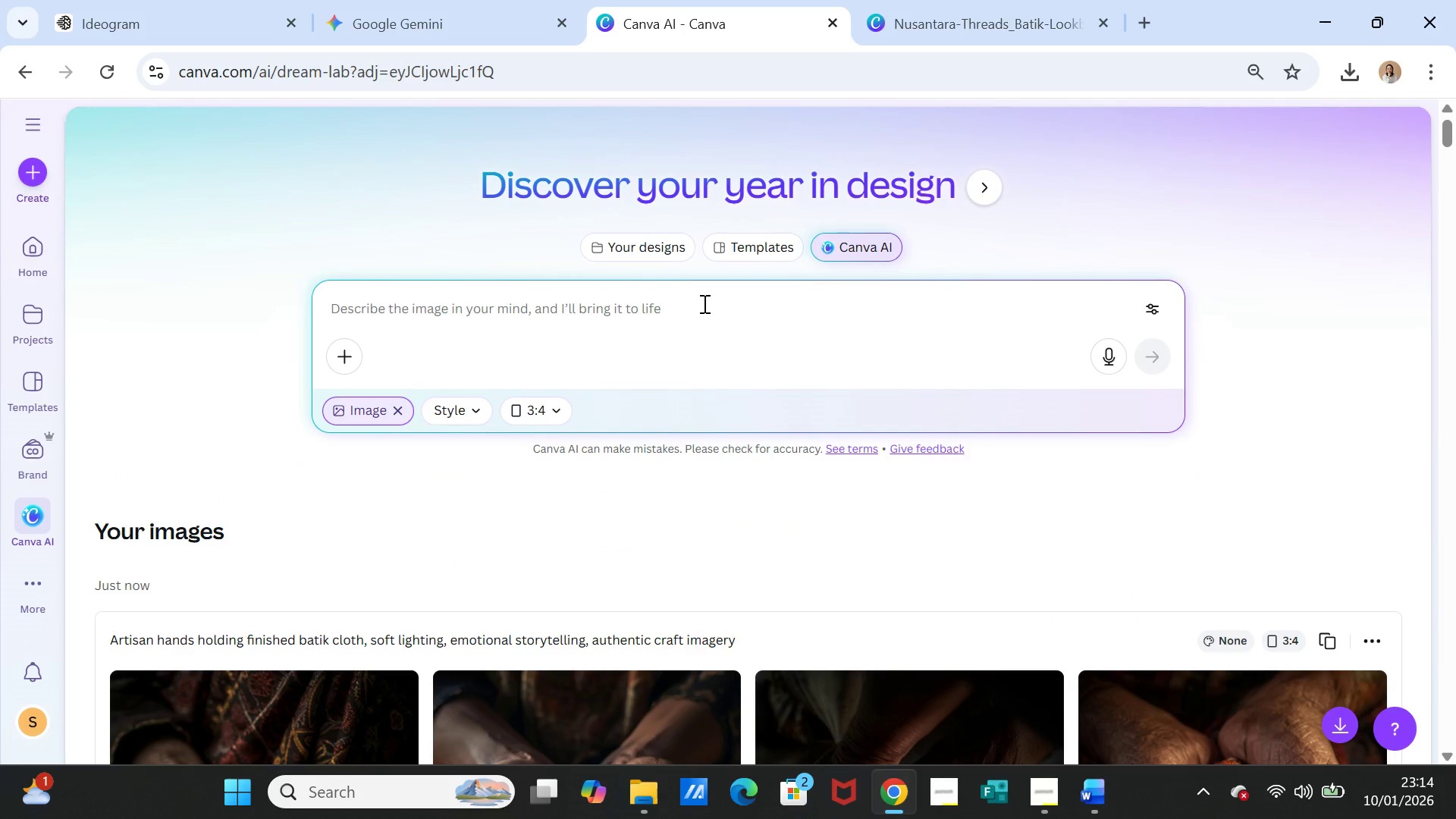 
left_click([703, 303])
 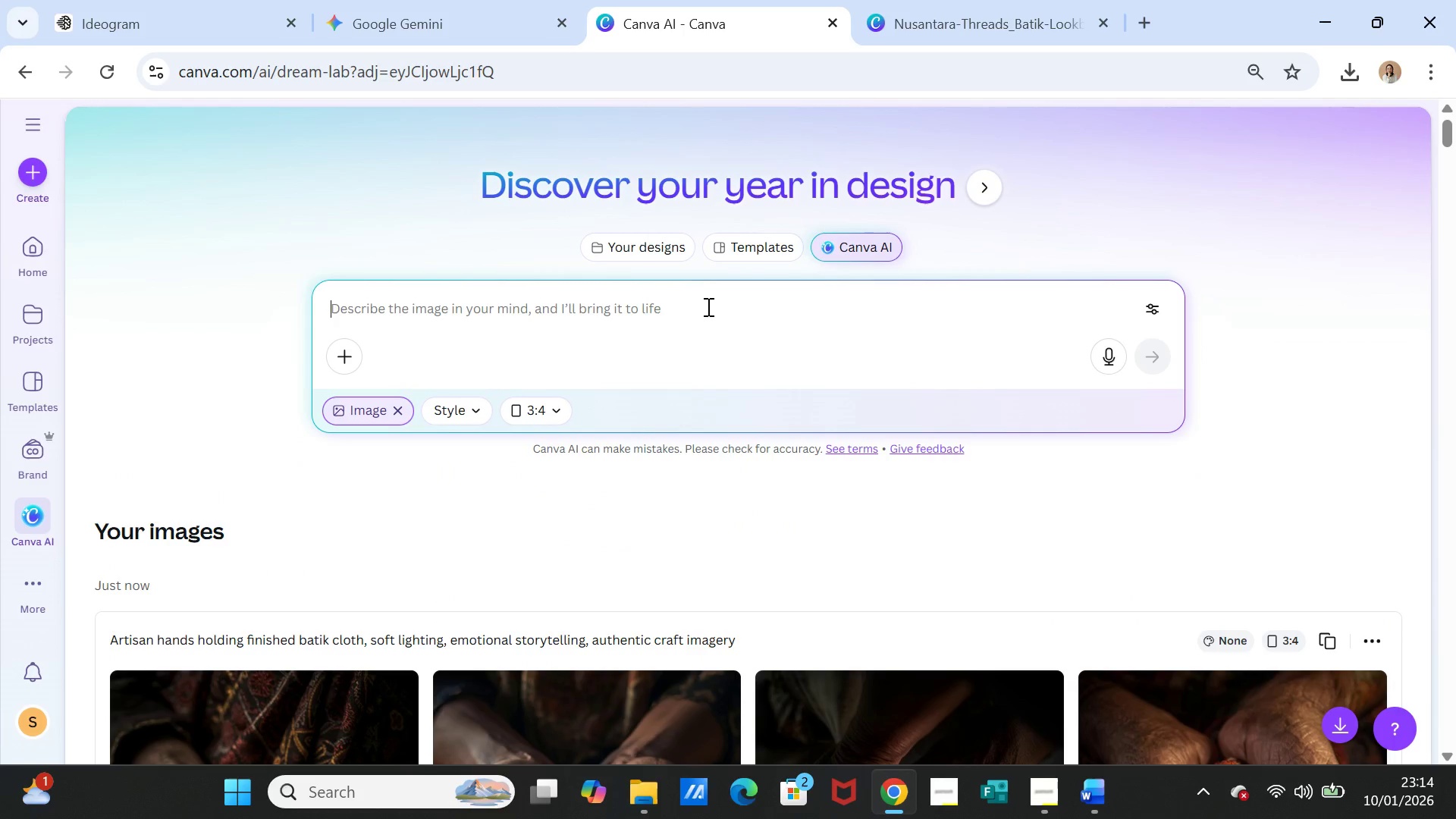 
key(Control+V)
 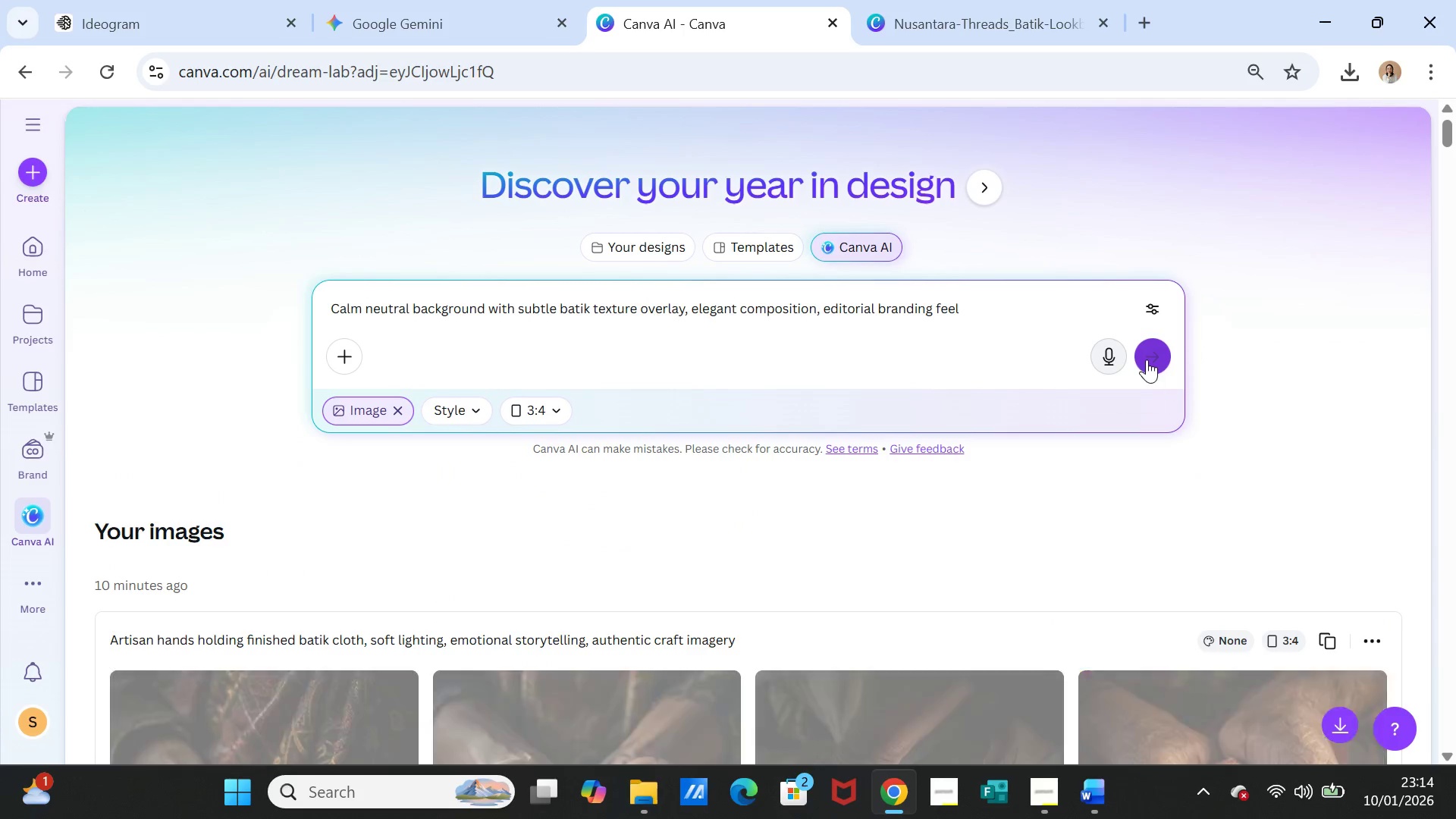 
left_click([1147, 359])
 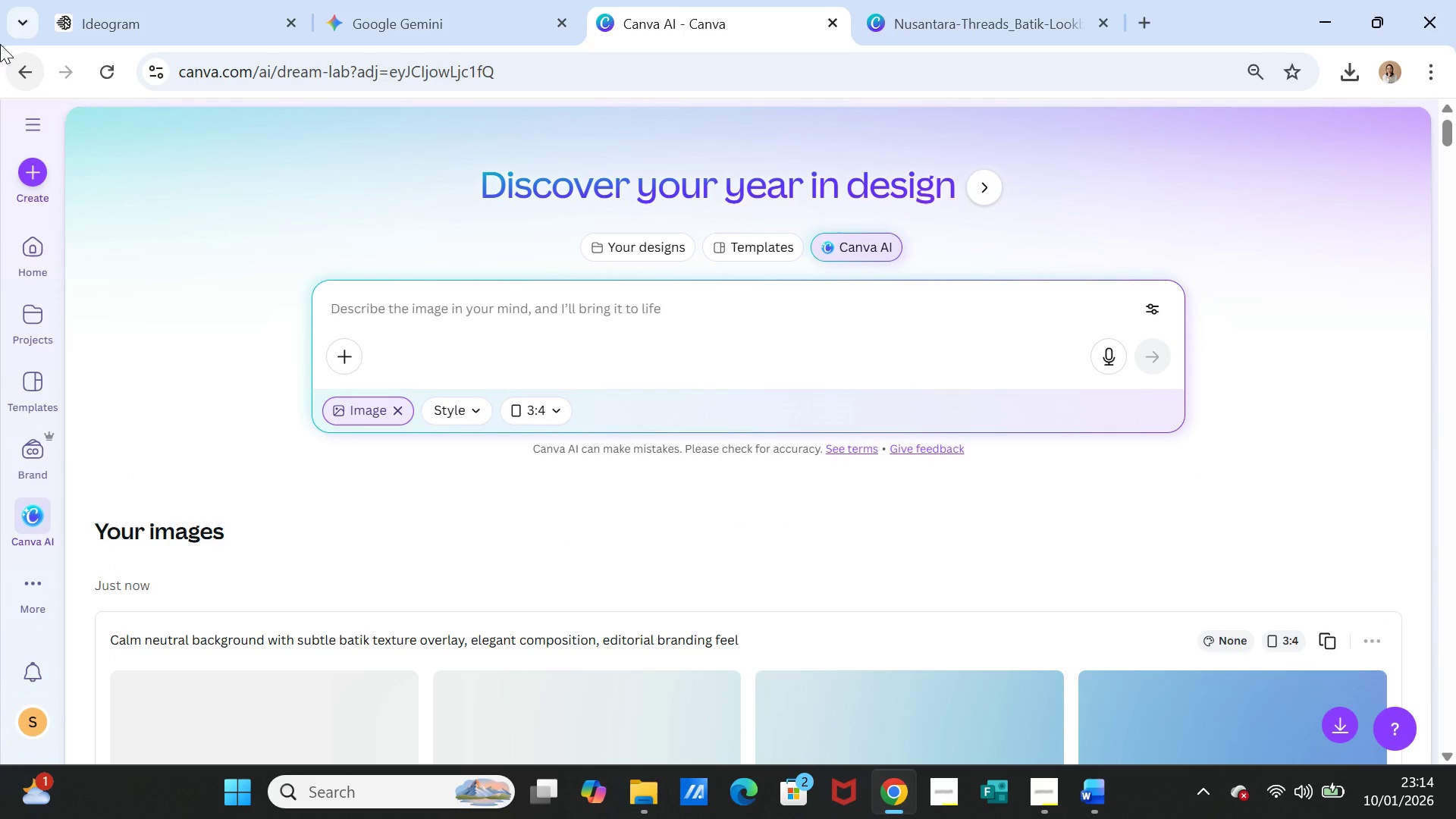 
left_click([106, 5])
 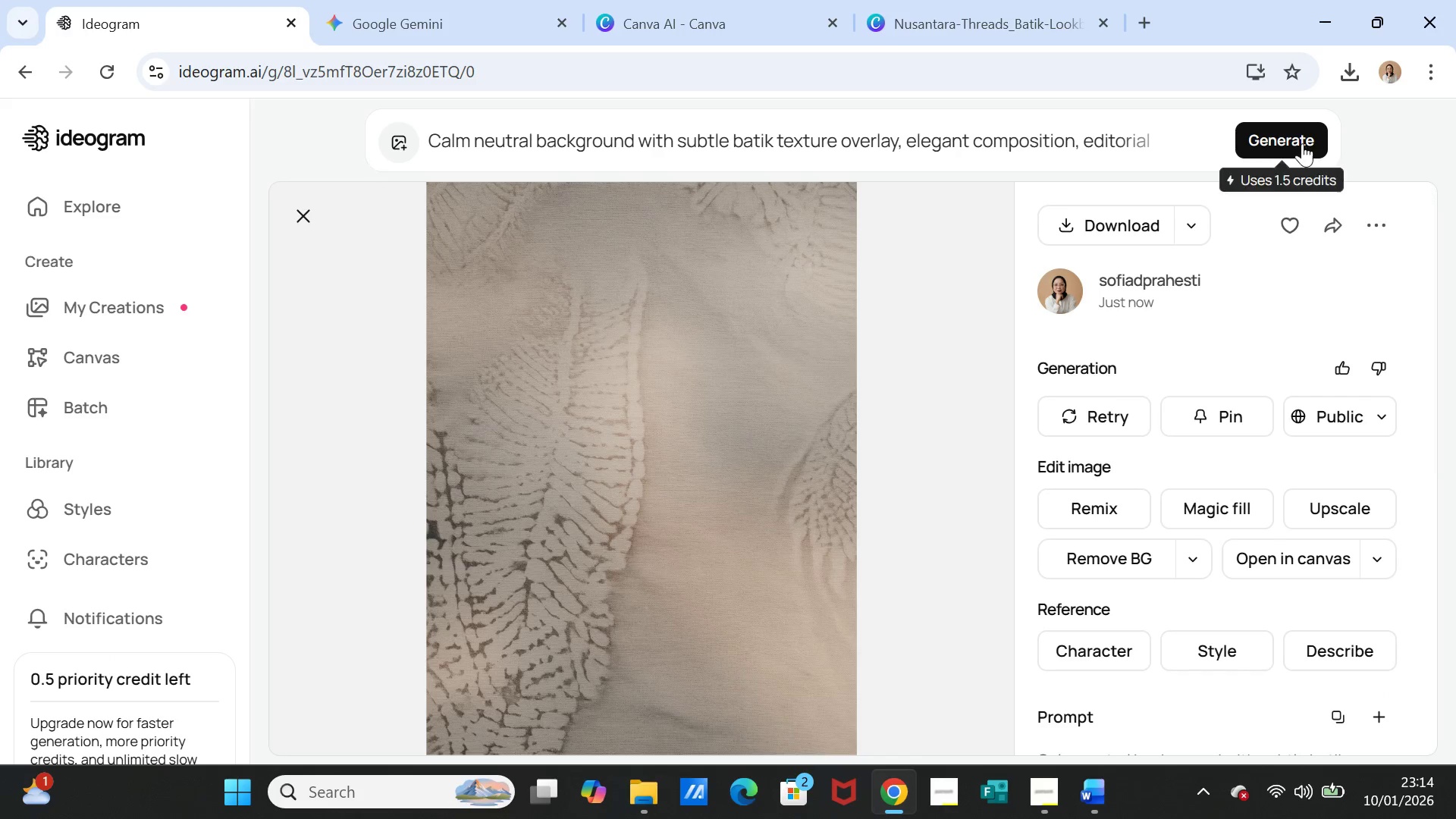 
left_click([1302, 143])
 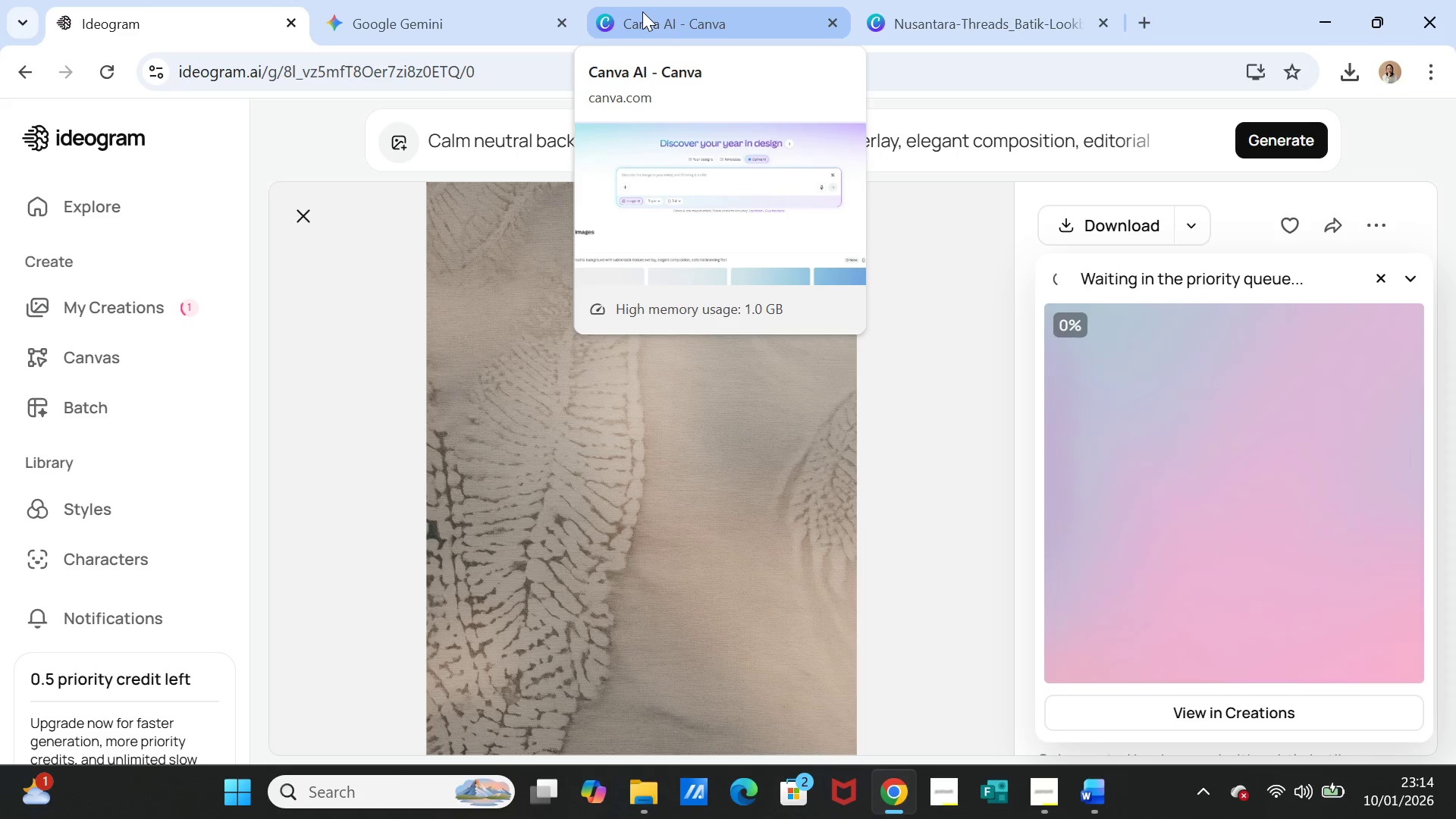 
left_click([642, 11])
 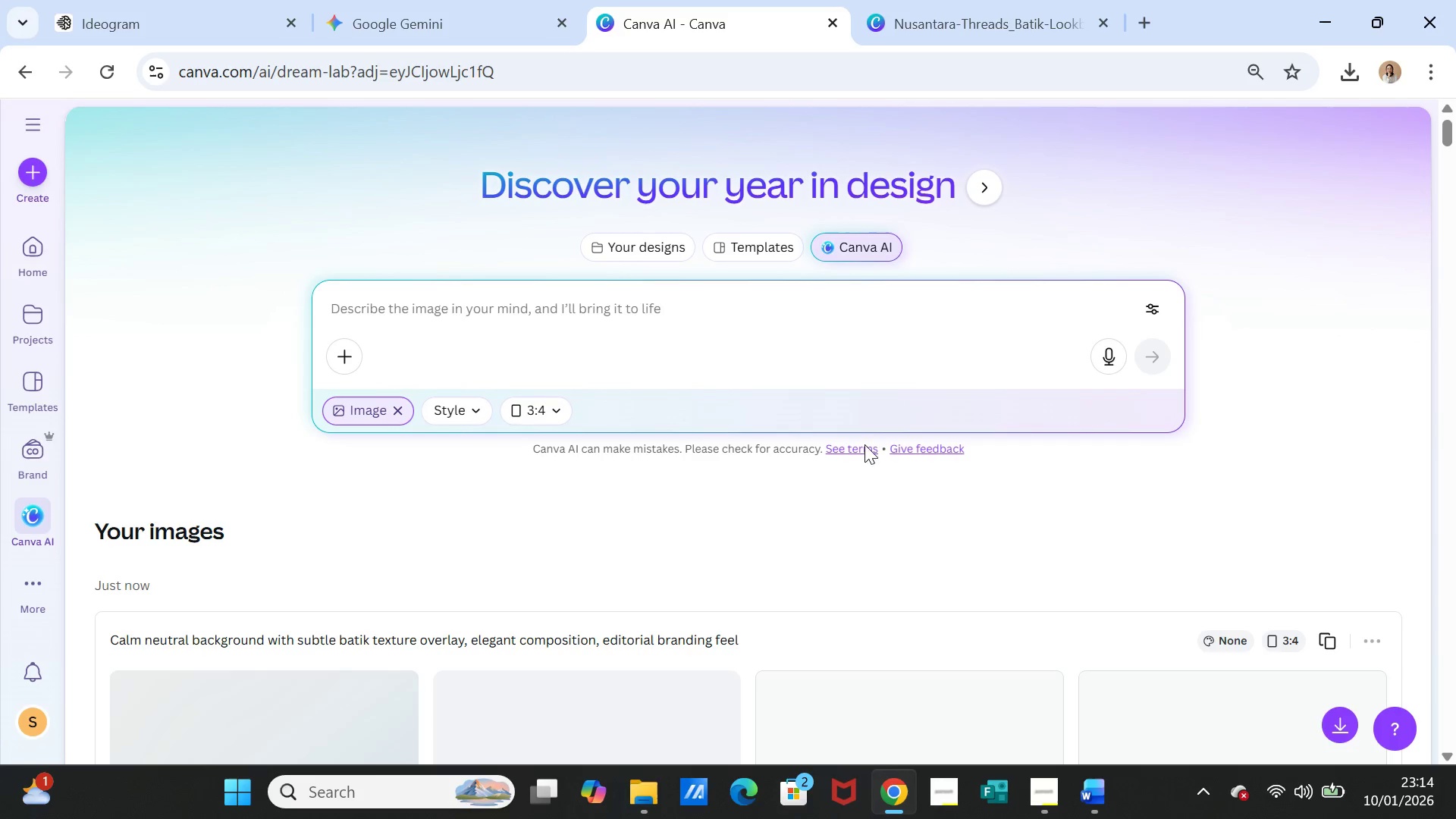 
scroll: coordinate [857, 497], scroll_direction: down, amount: 3.0
 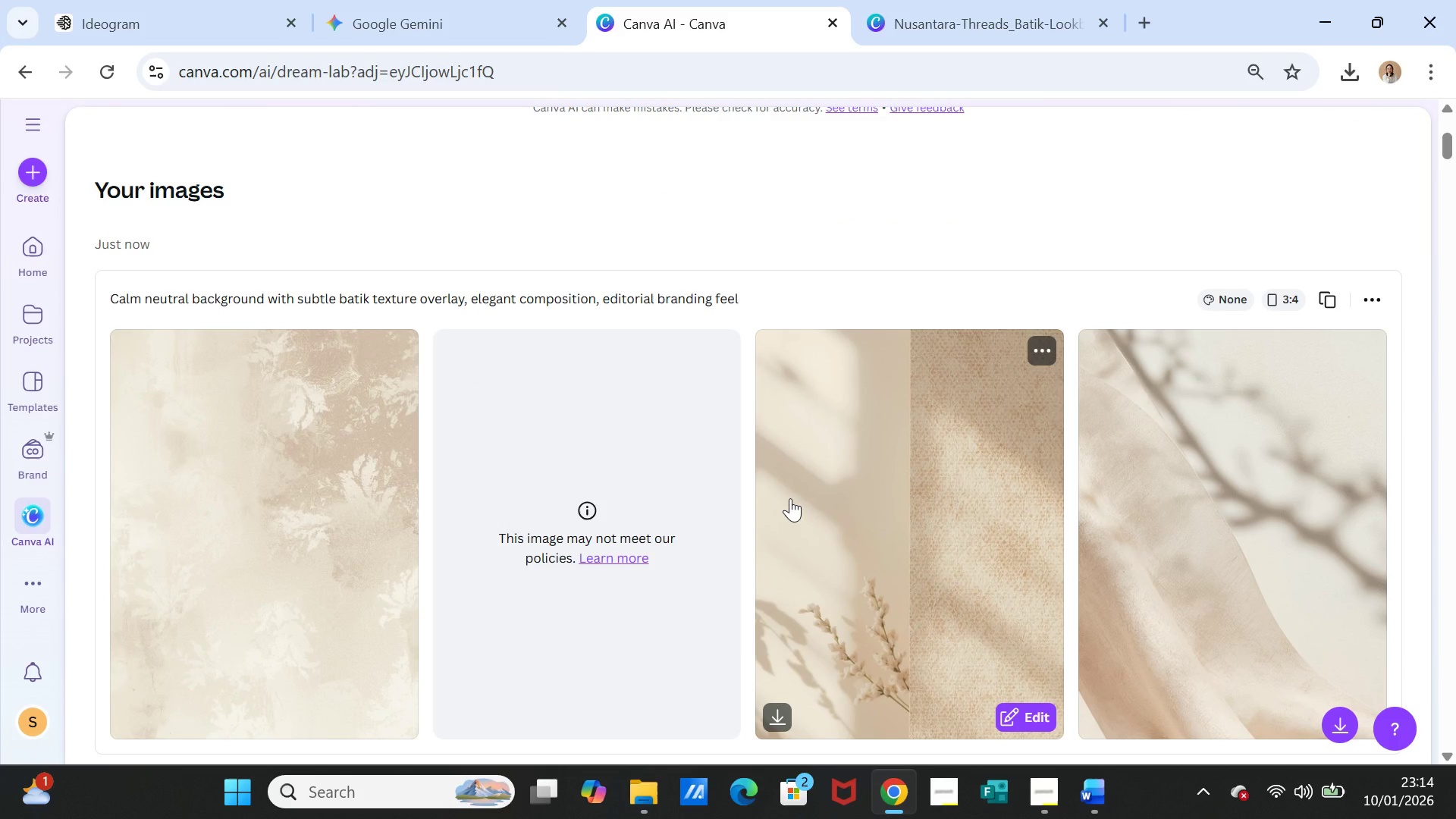 
wait(5.17)
 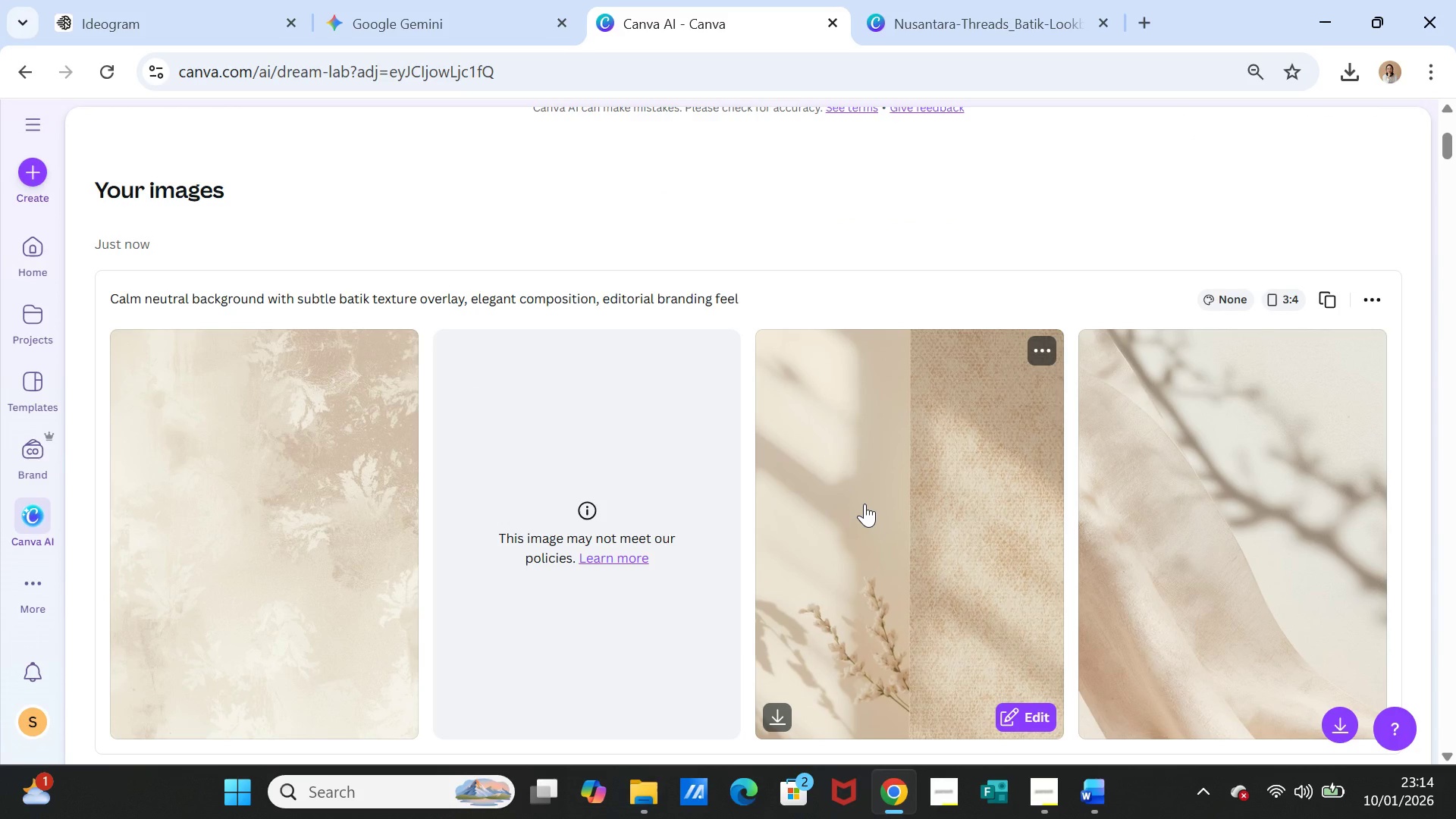 
scroll: coordinate [790, 498], scroll_direction: down, amount: 1.0
 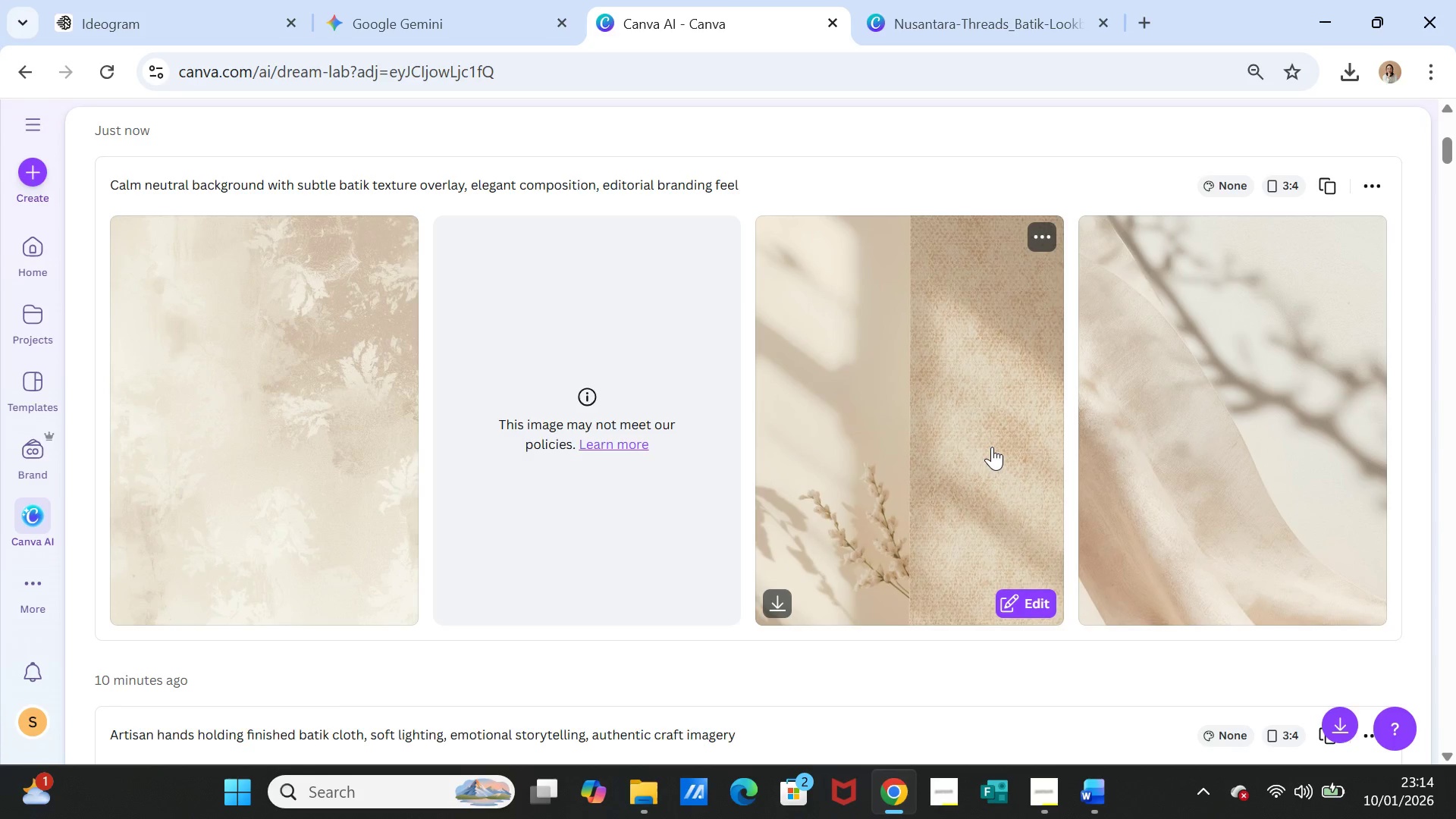 
scroll: coordinate [992, 447], scroll_direction: up, amount: 1.0
 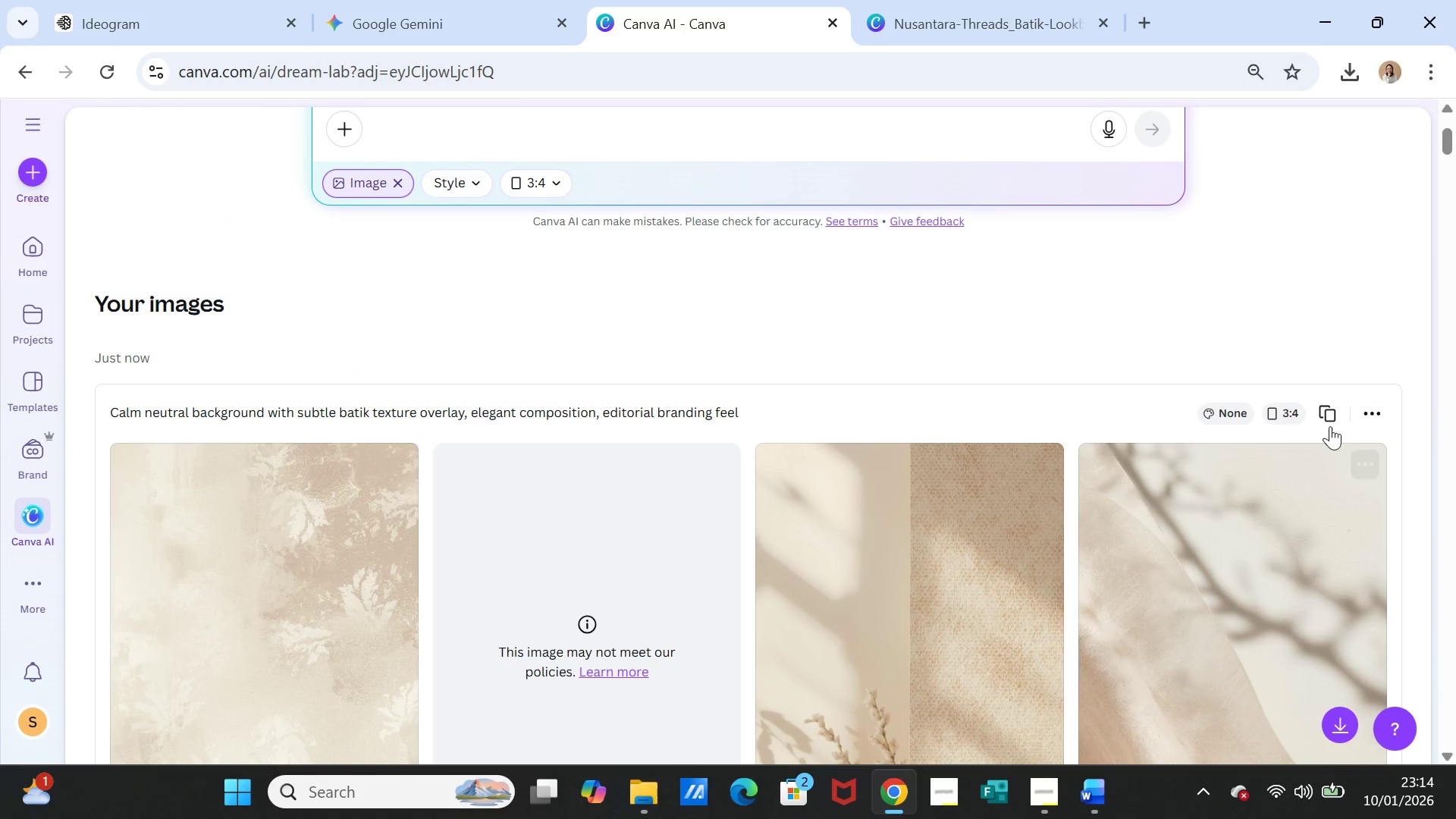 
left_click([1333, 418])
 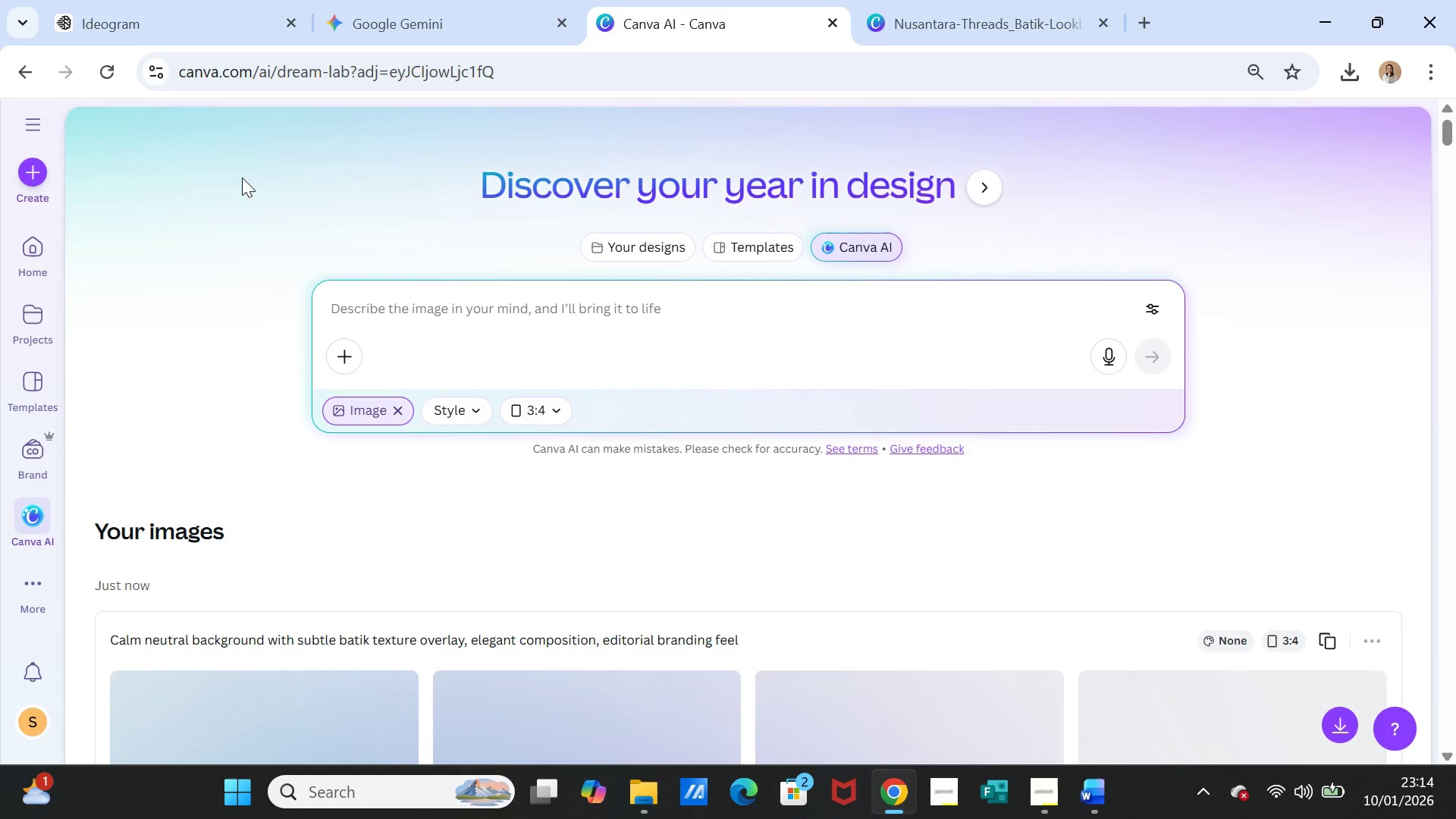 
left_click([218, 23])
 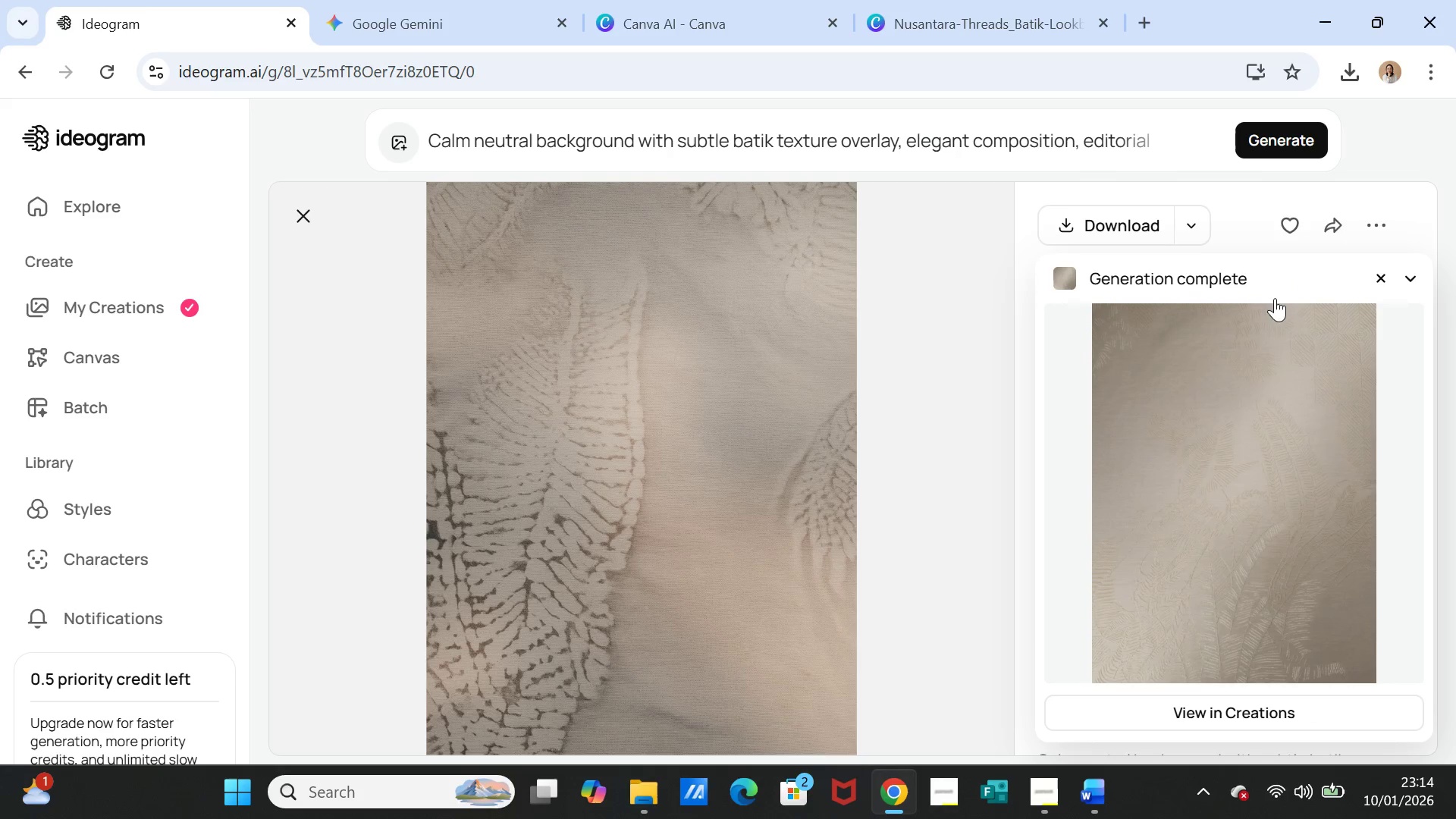 
wait(5.62)
 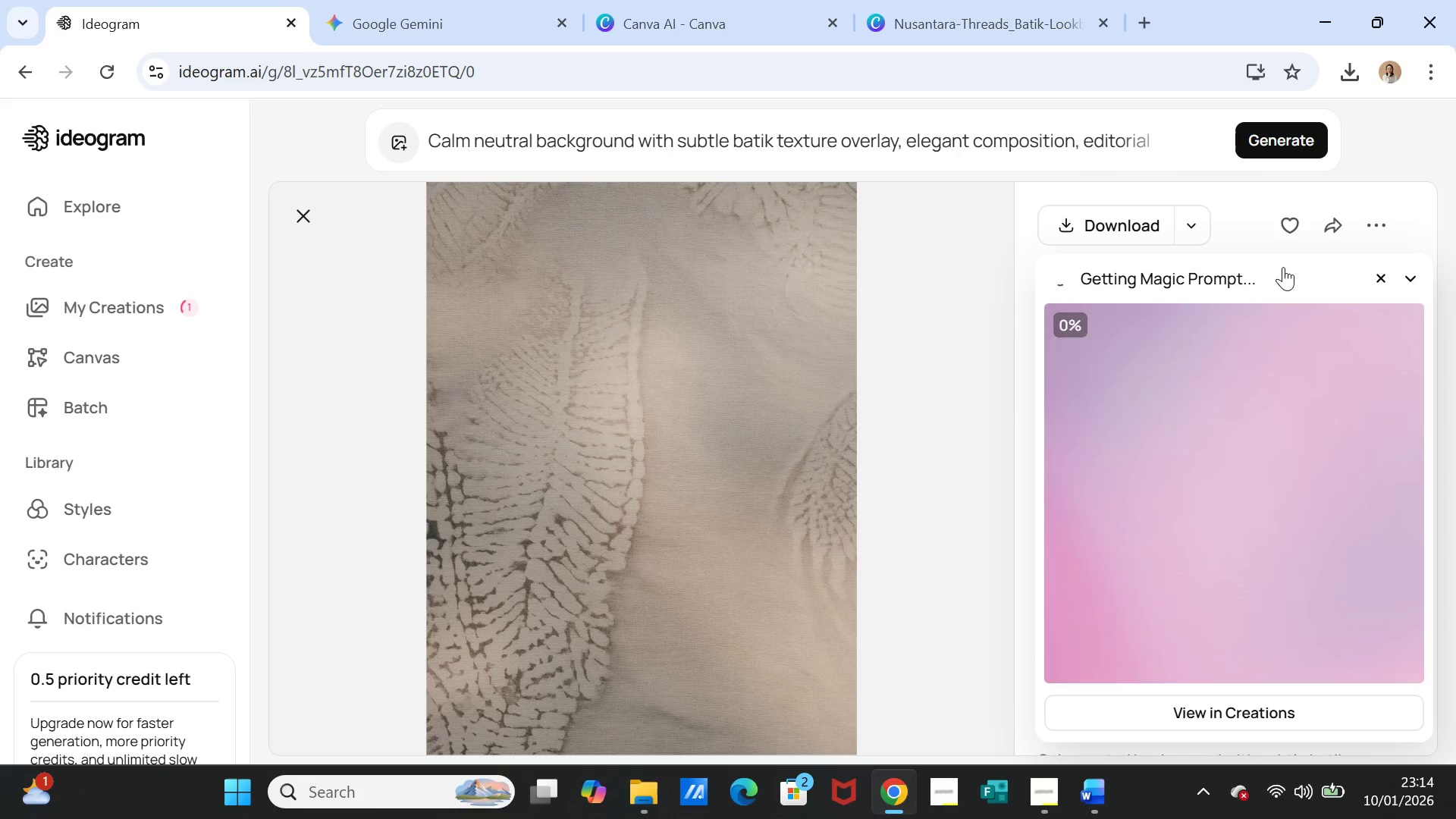 
left_click([1271, 492])
 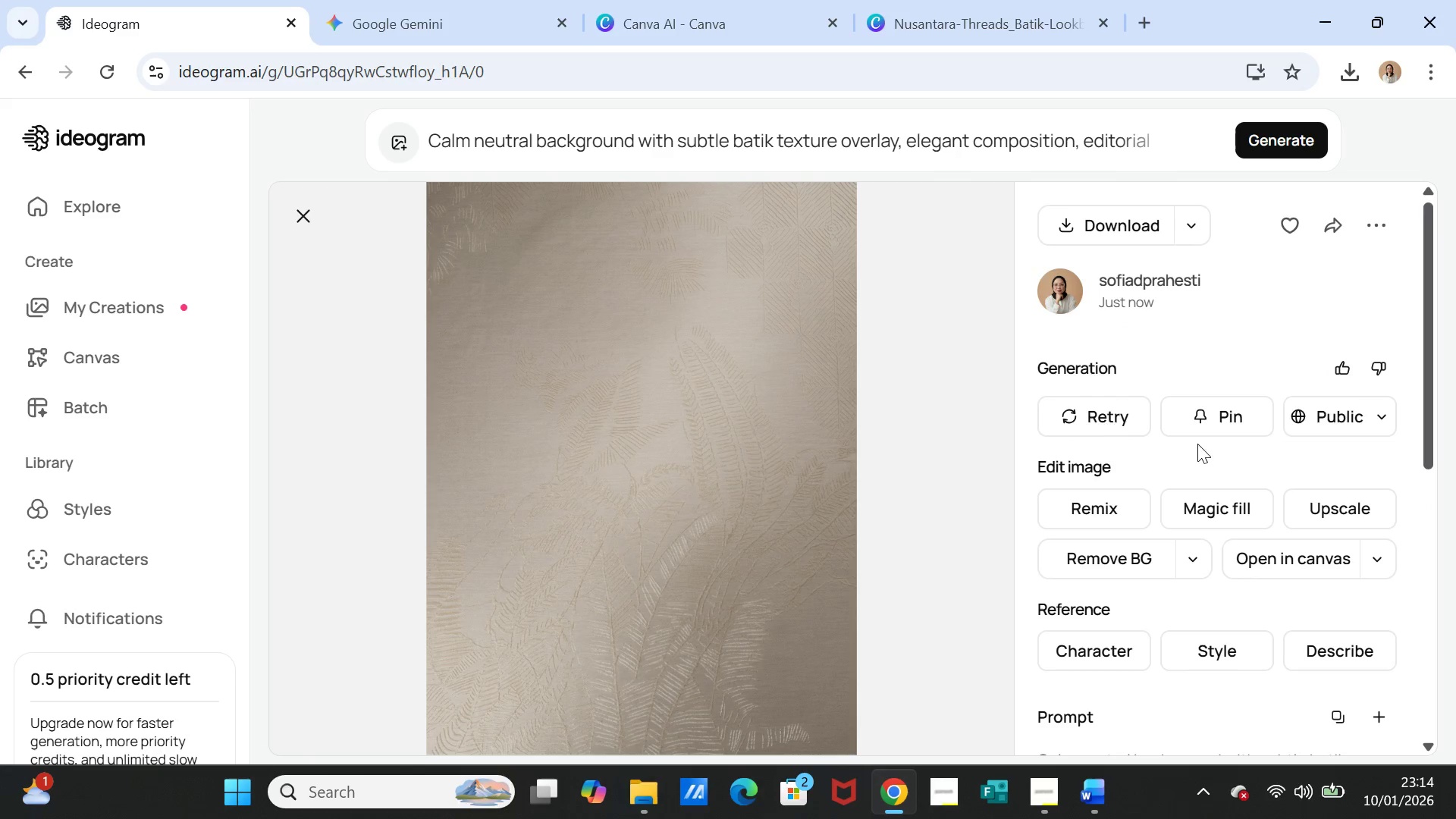 
left_click([733, 30])
 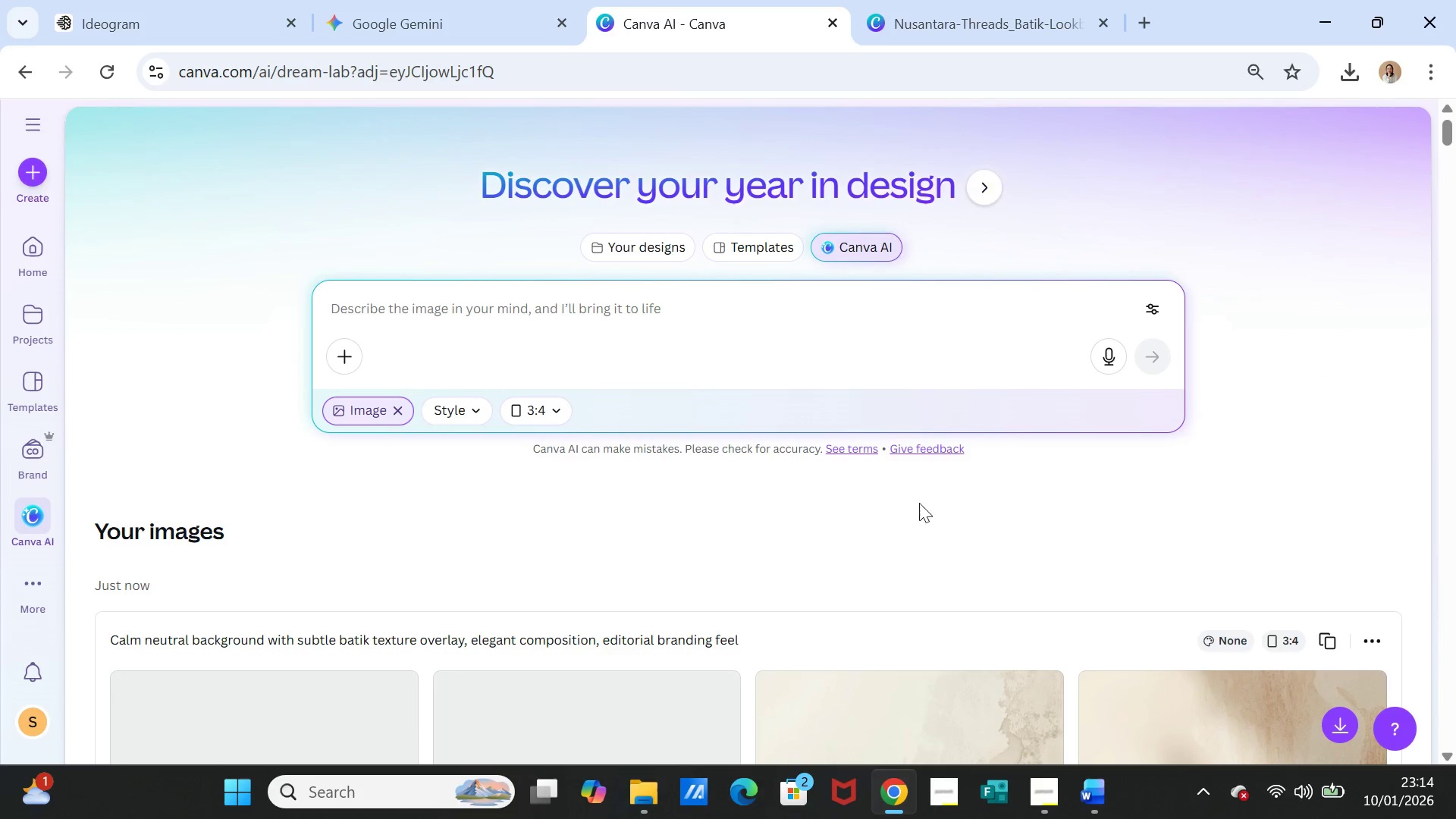 
scroll: coordinate [874, 420], scroll_direction: down, amount: 4.0
 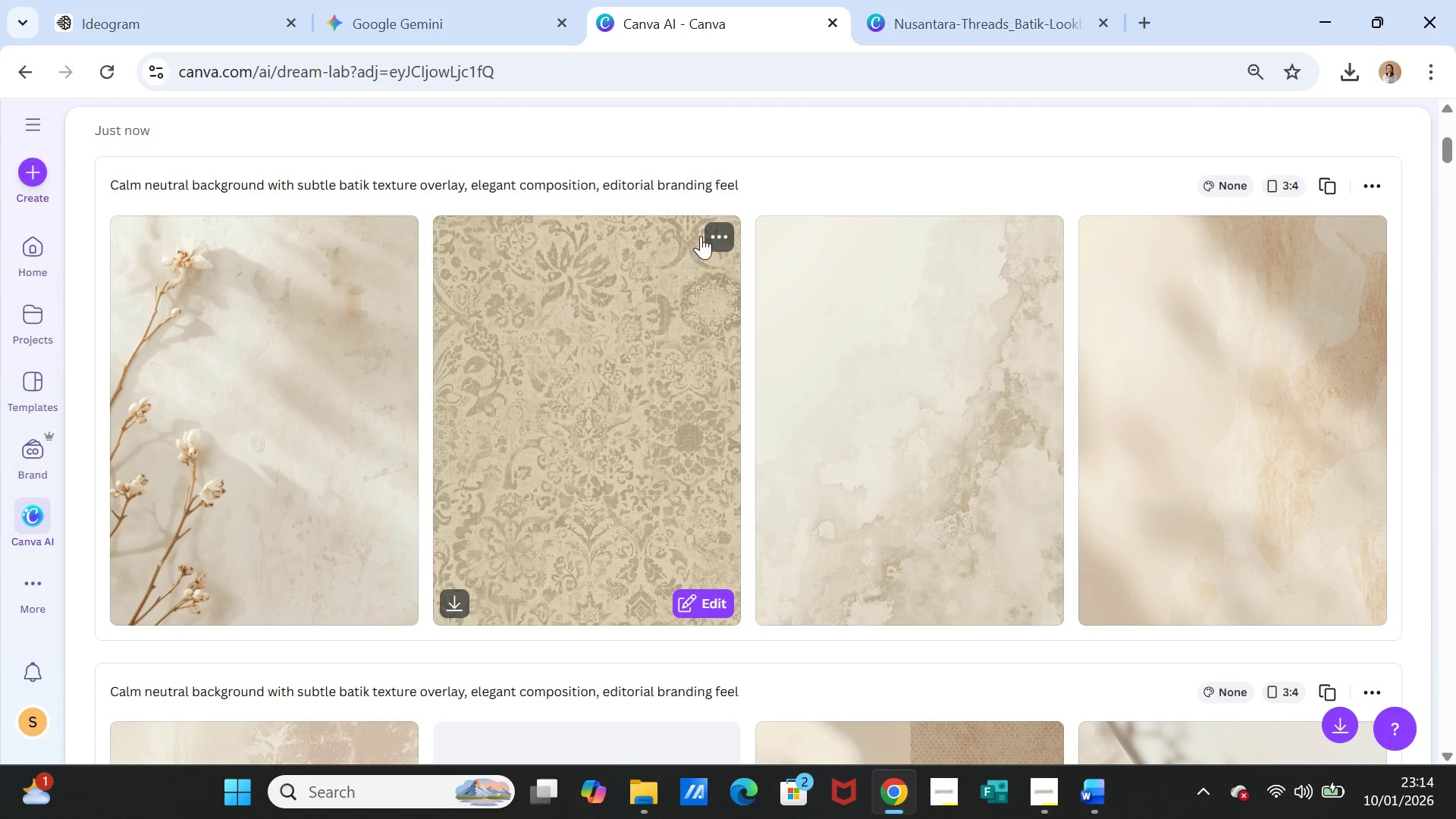 
wait(6.72)
 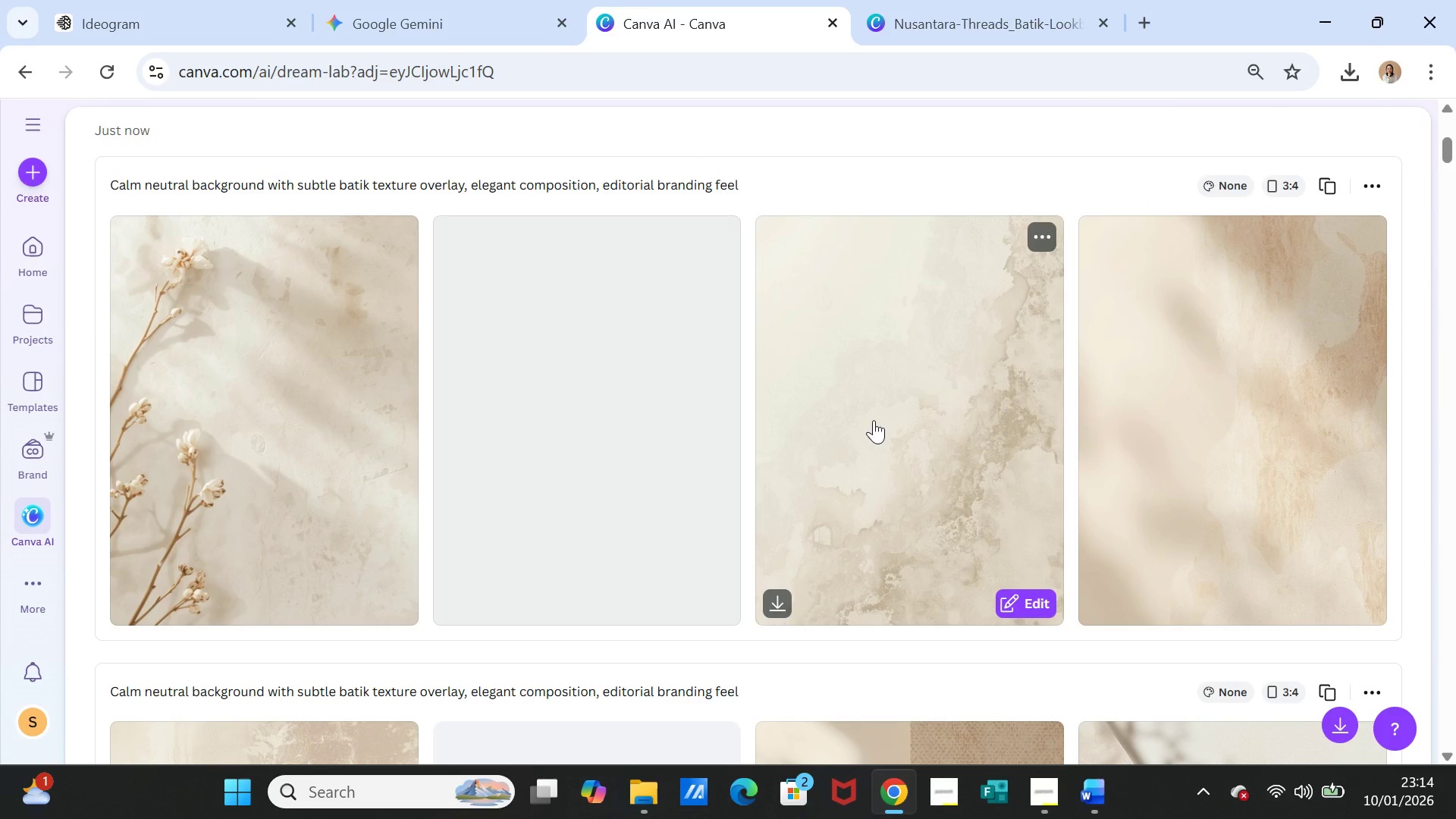 
left_click([712, 232])
 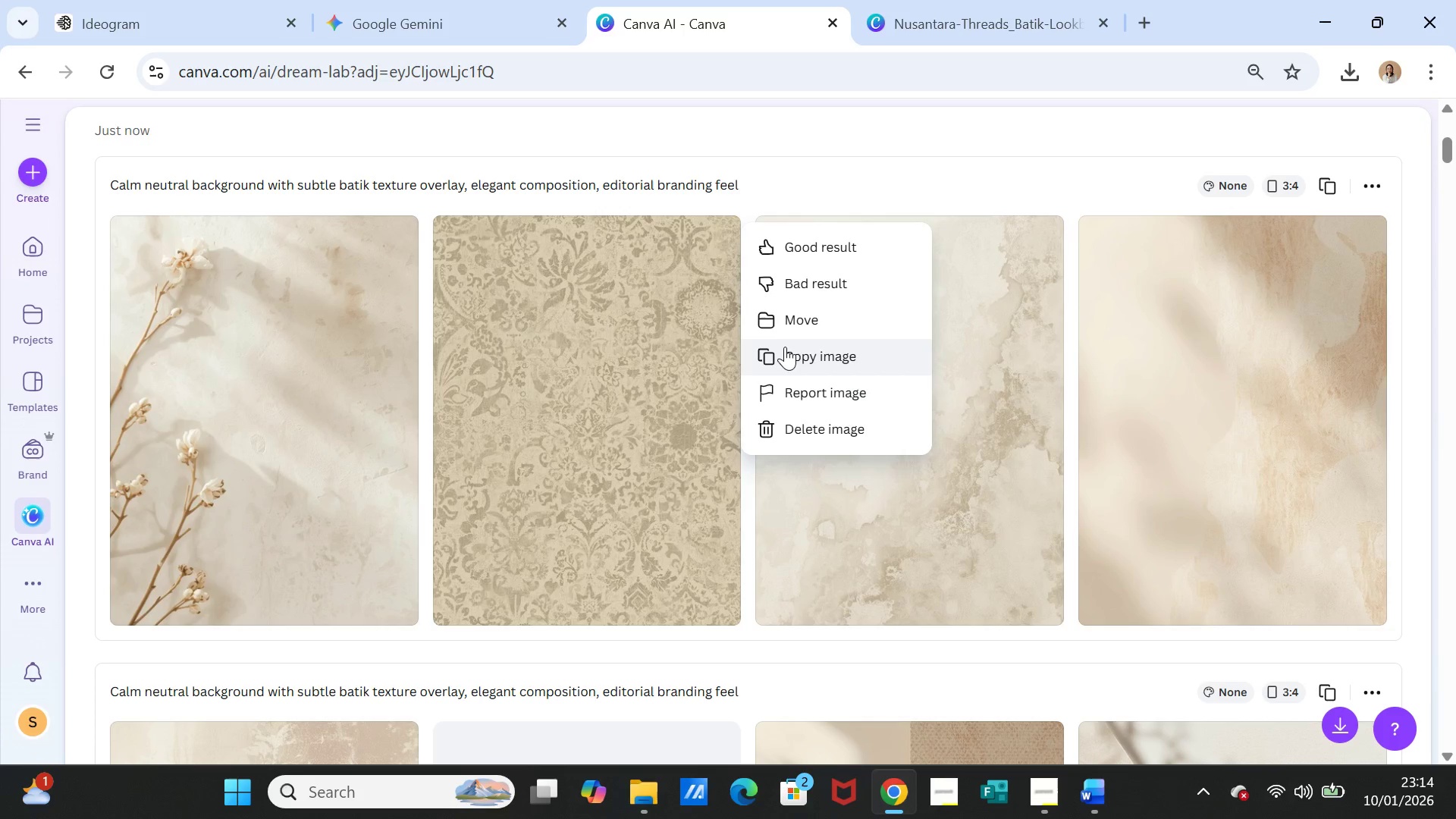 
left_click([785, 347])
 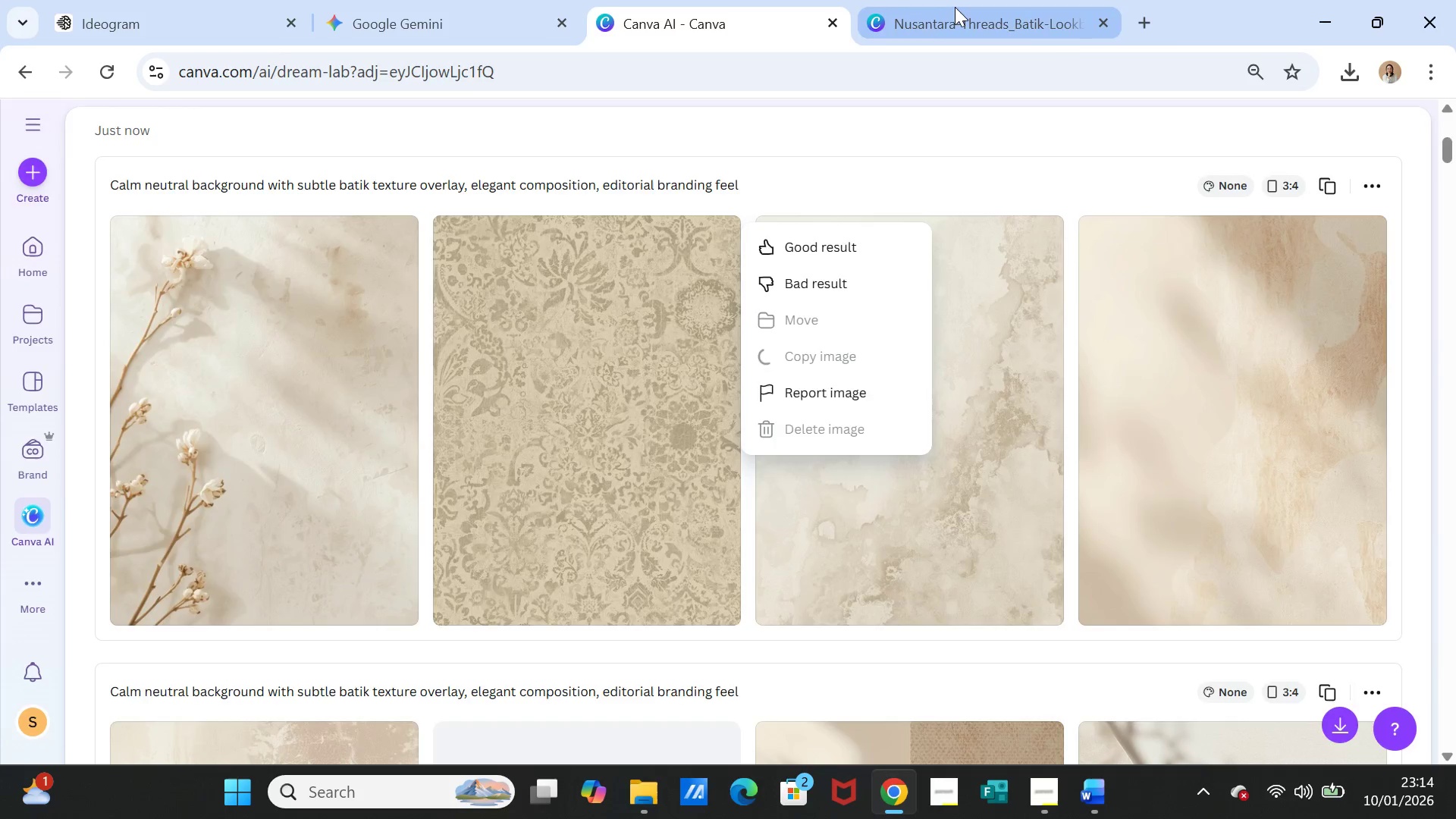 
left_click([955, 7])
 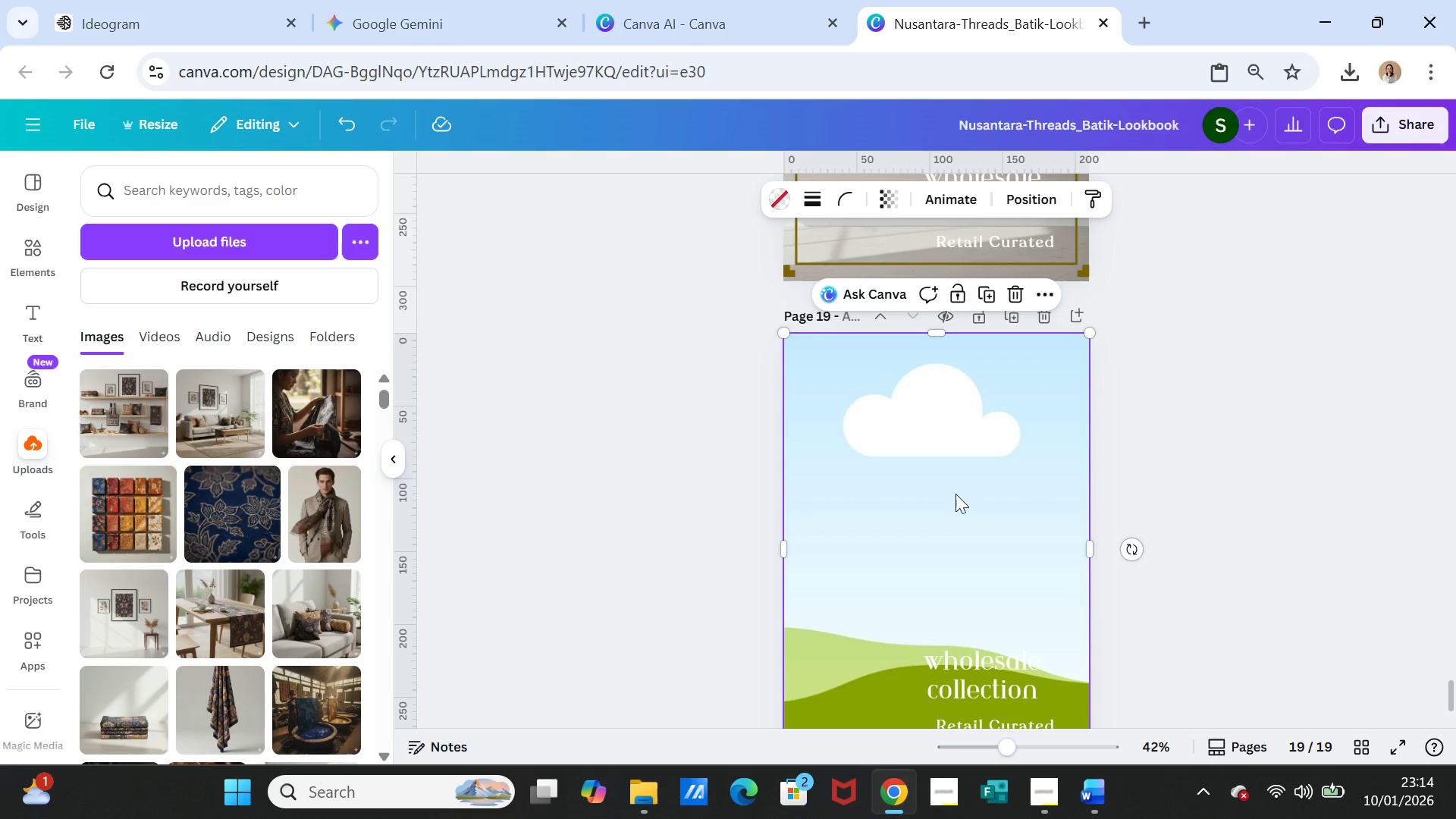 
left_click([956, 494])
 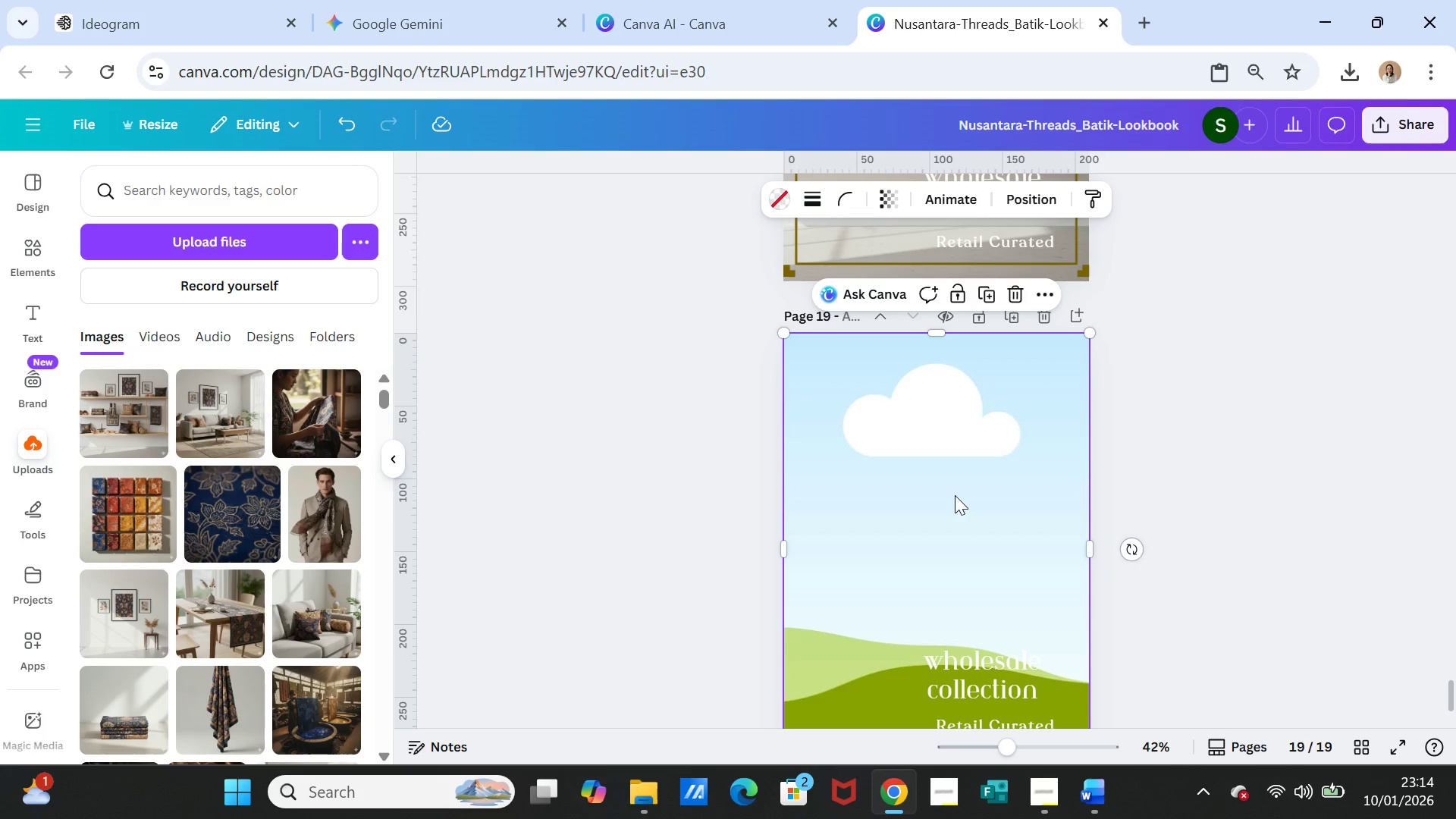 
key(Control+V)
 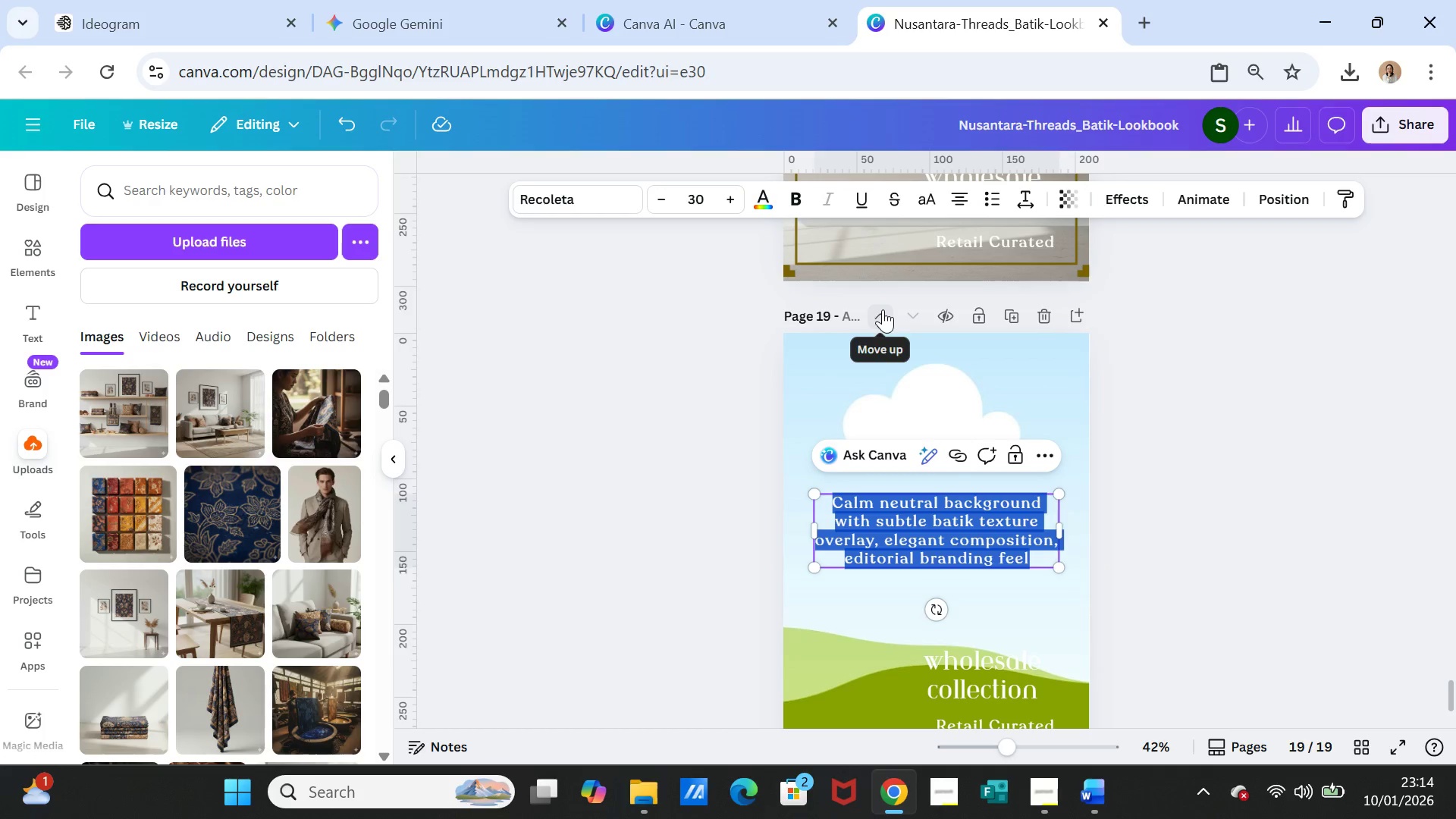 
key(Delete)
 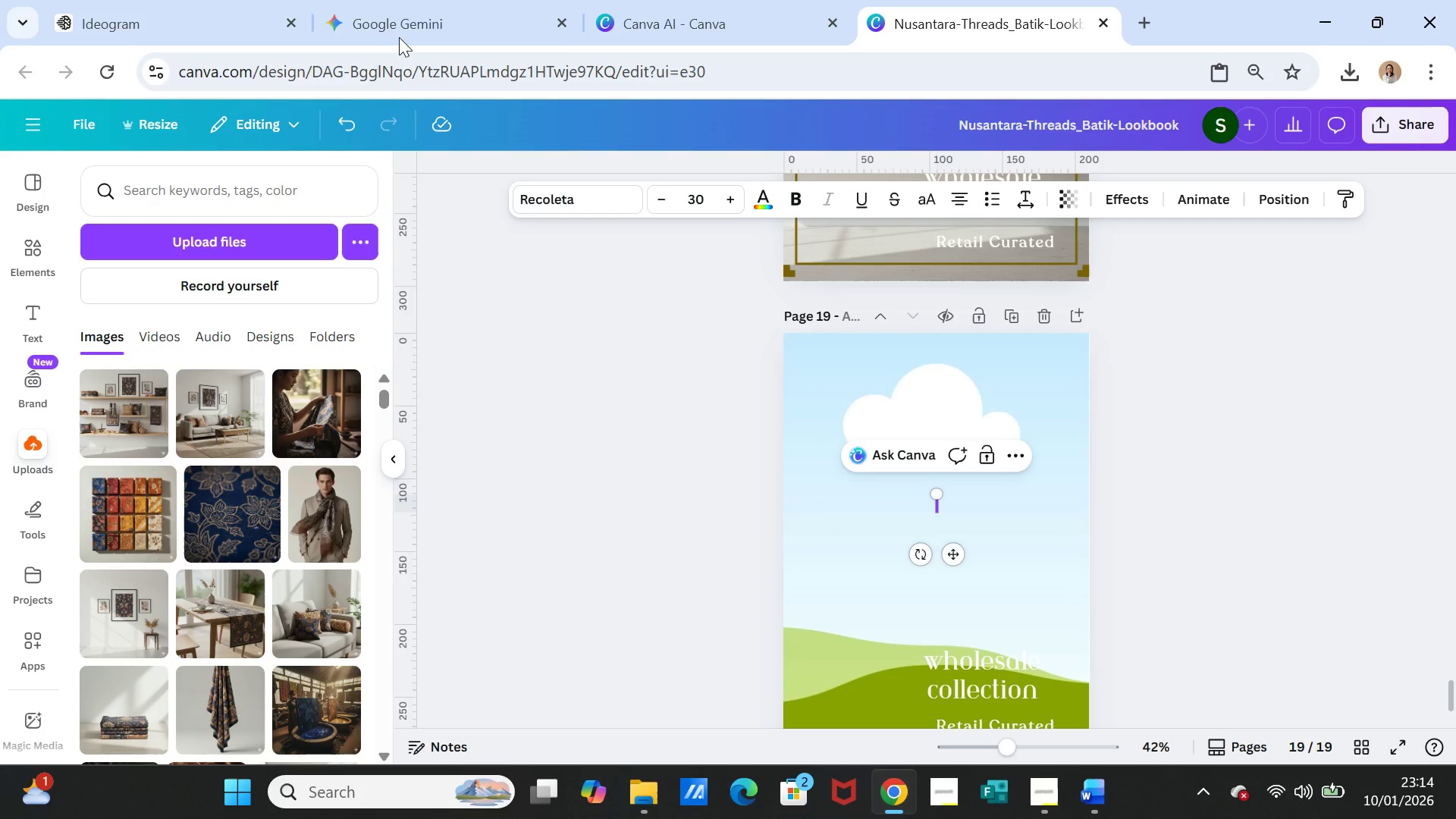 
left_click([403, 21])
 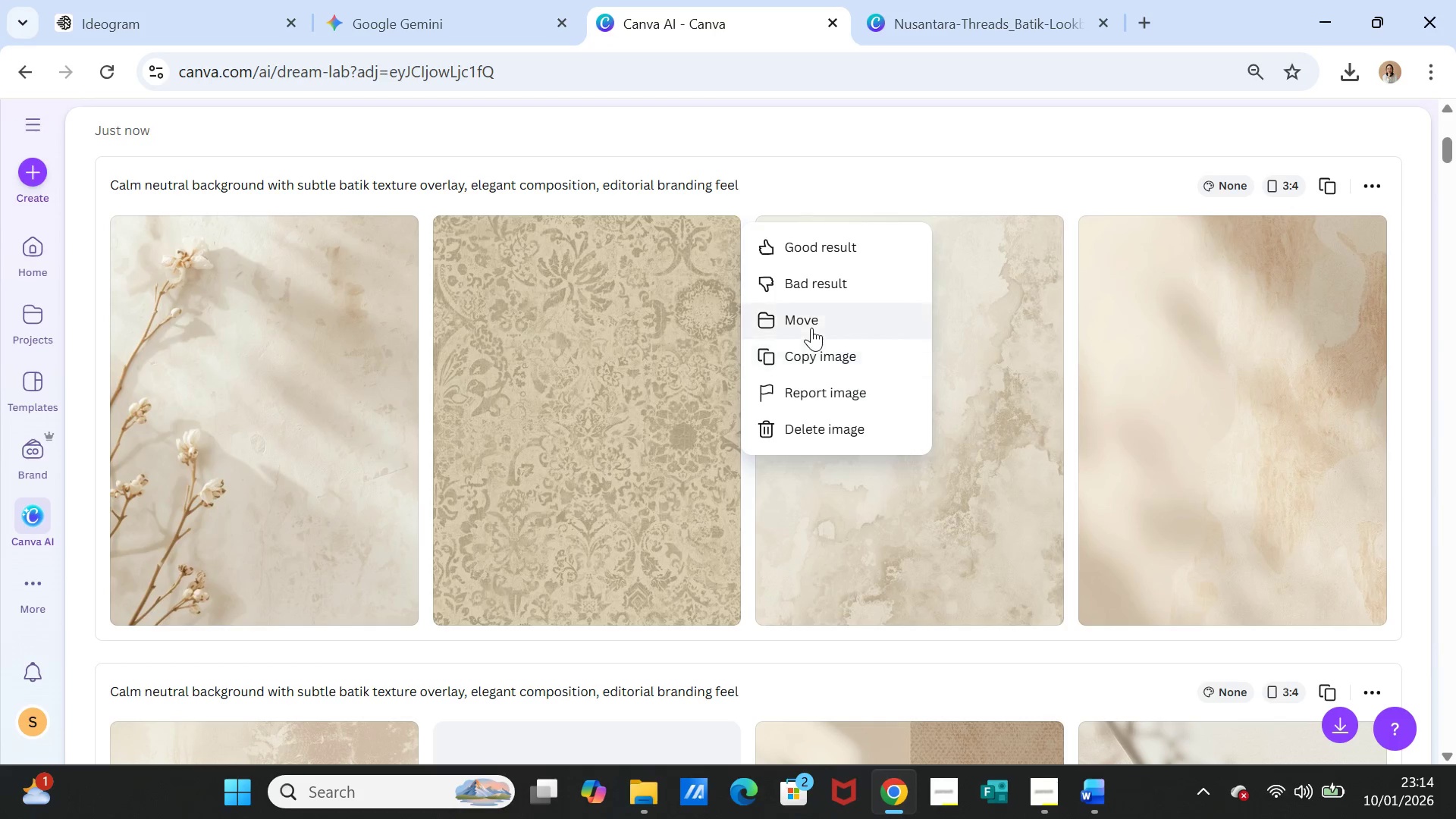 
left_click([811, 351])
 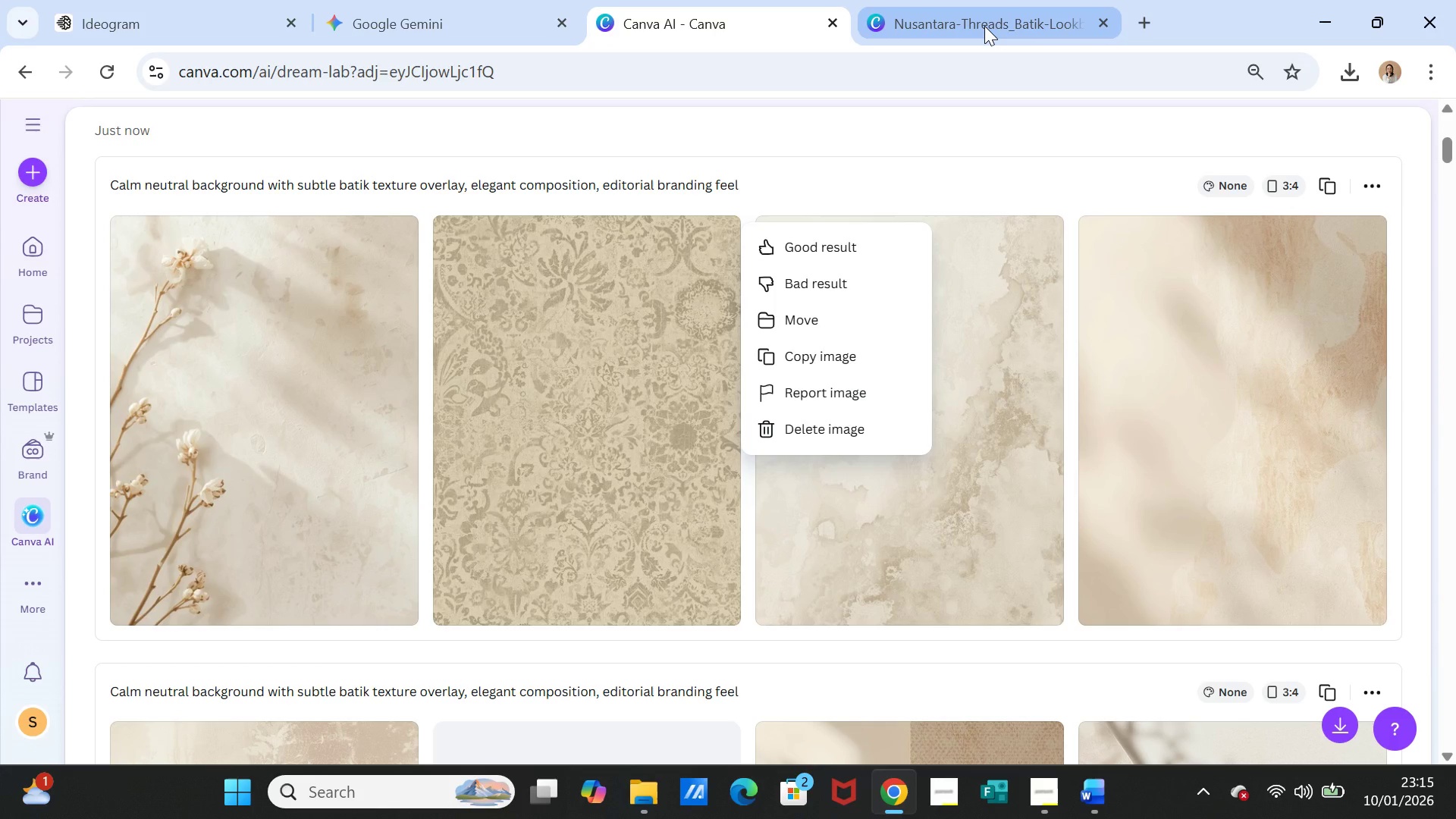 
left_click([984, 26])
 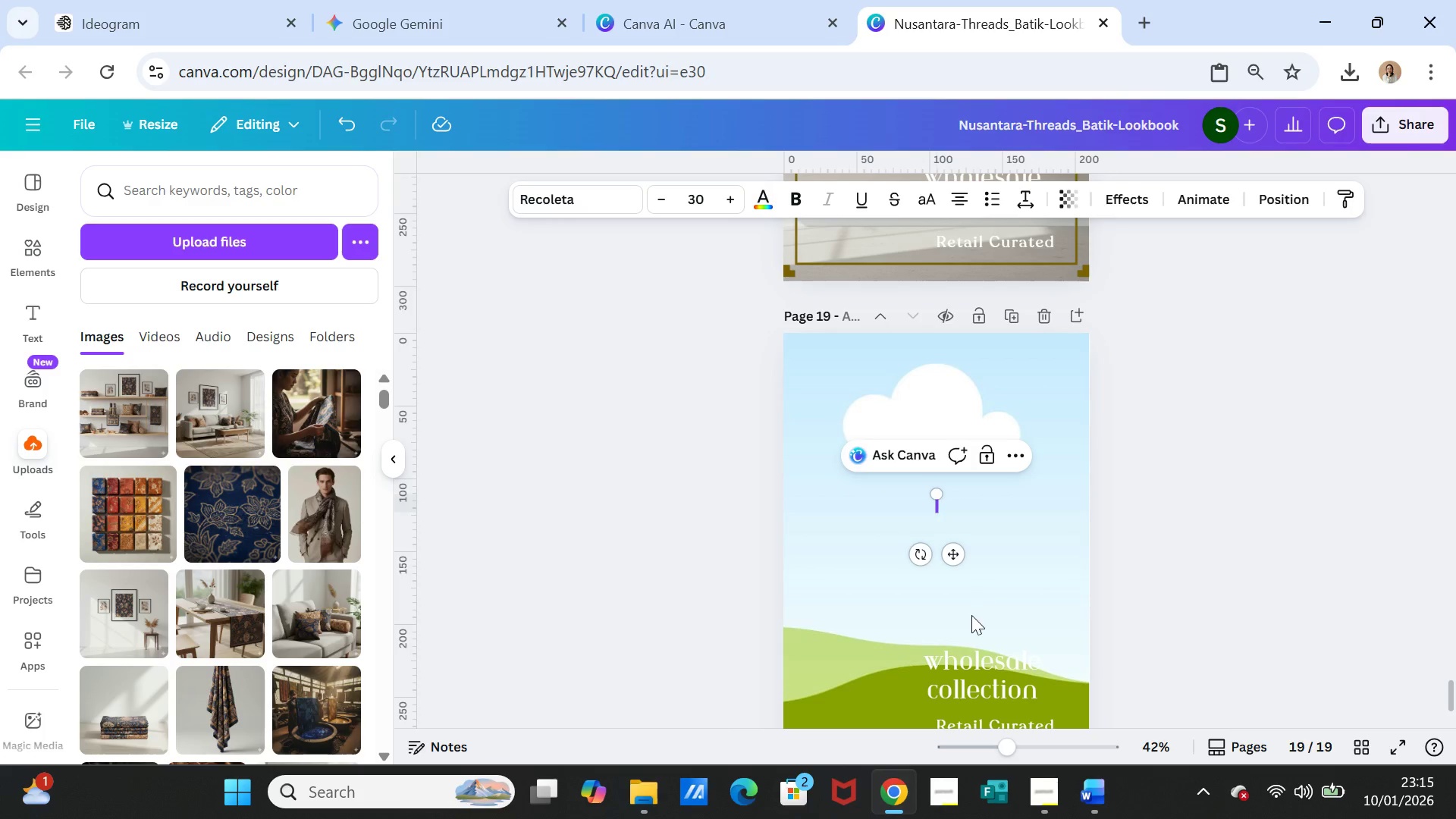 
left_click([971, 615])
 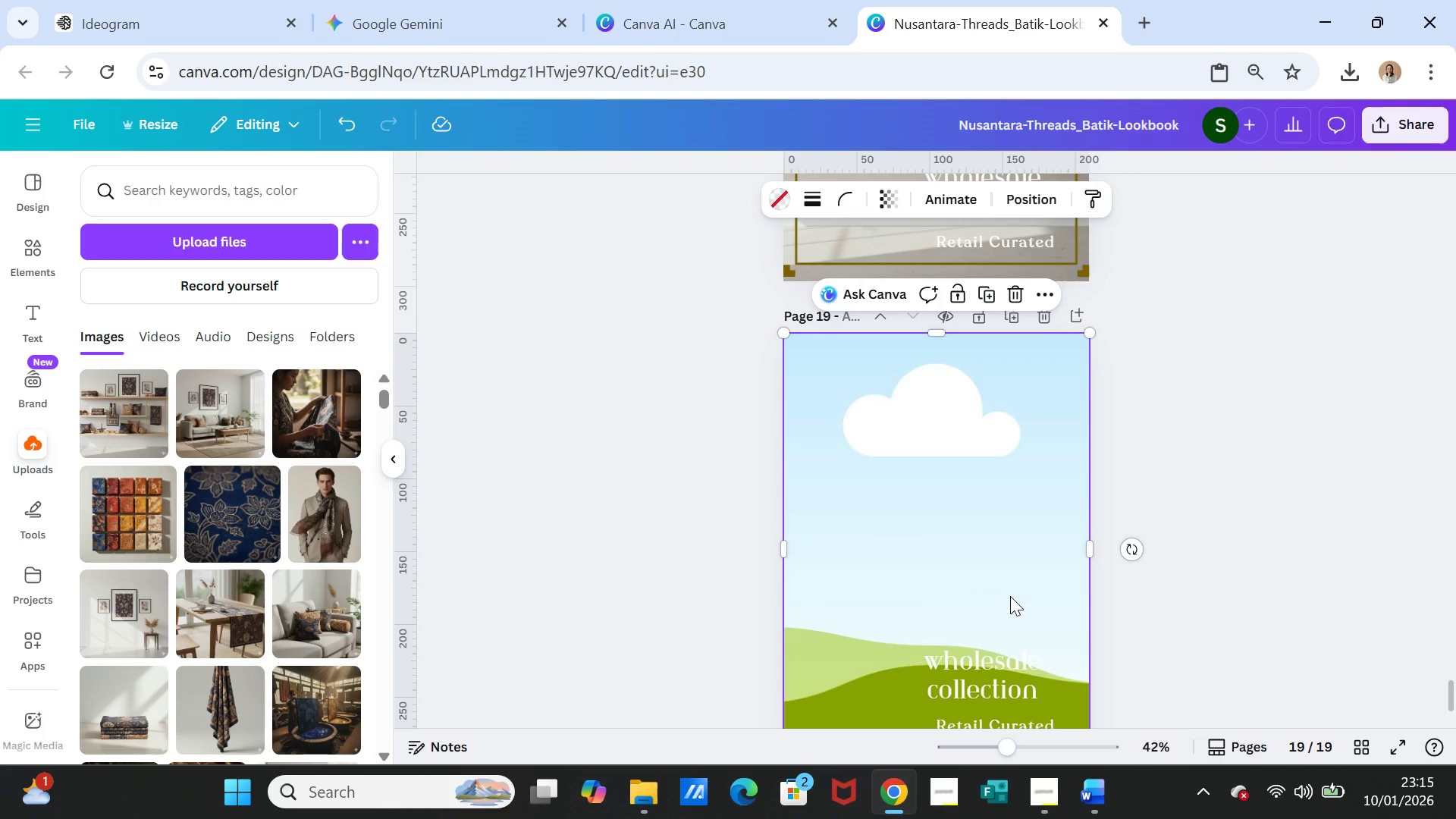 
key(Control+V)
 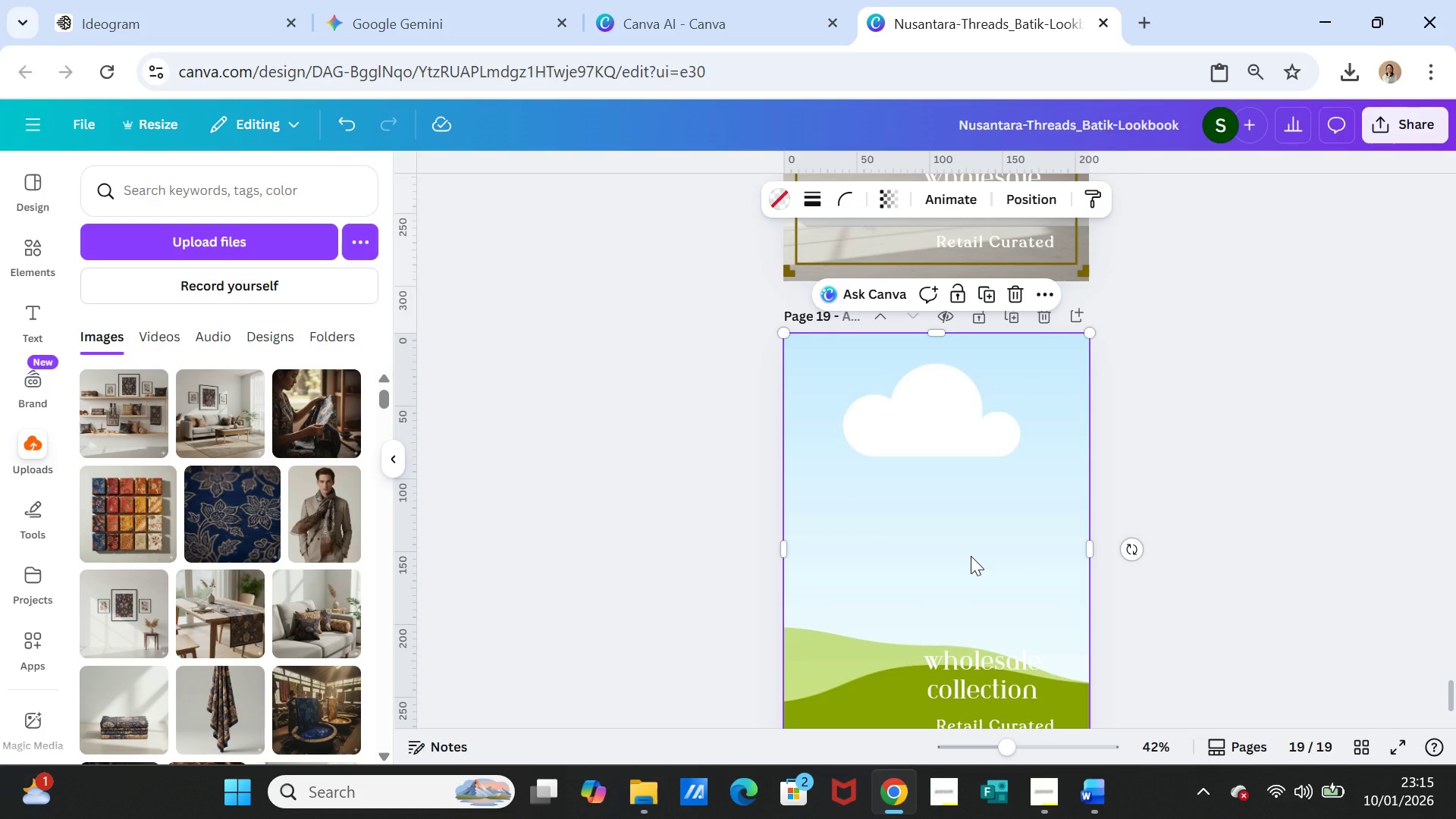 
right_click([971, 556])
 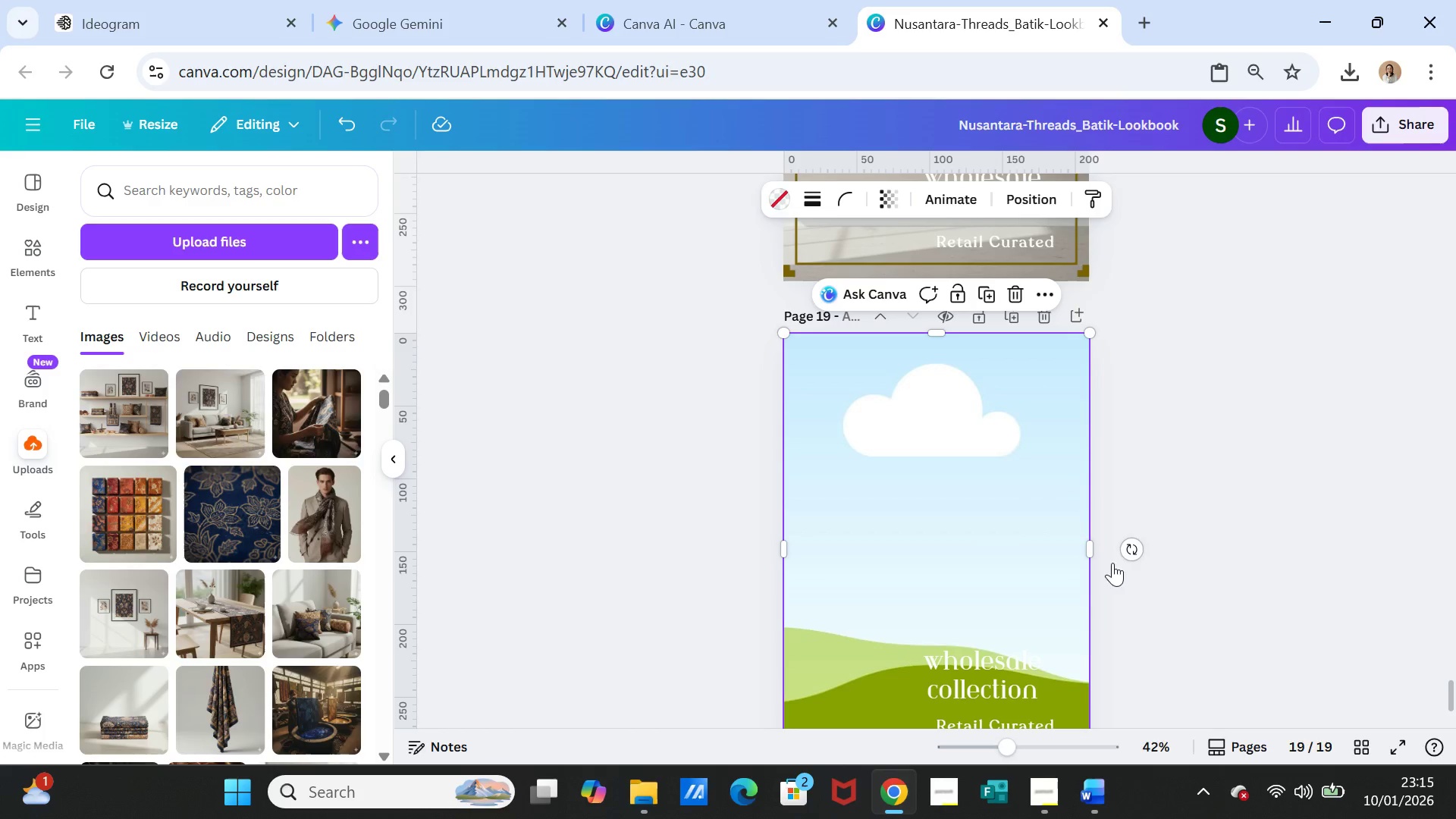 
scroll: coordinate [1164, 579], scroll_direction: down, amount: 3.0
 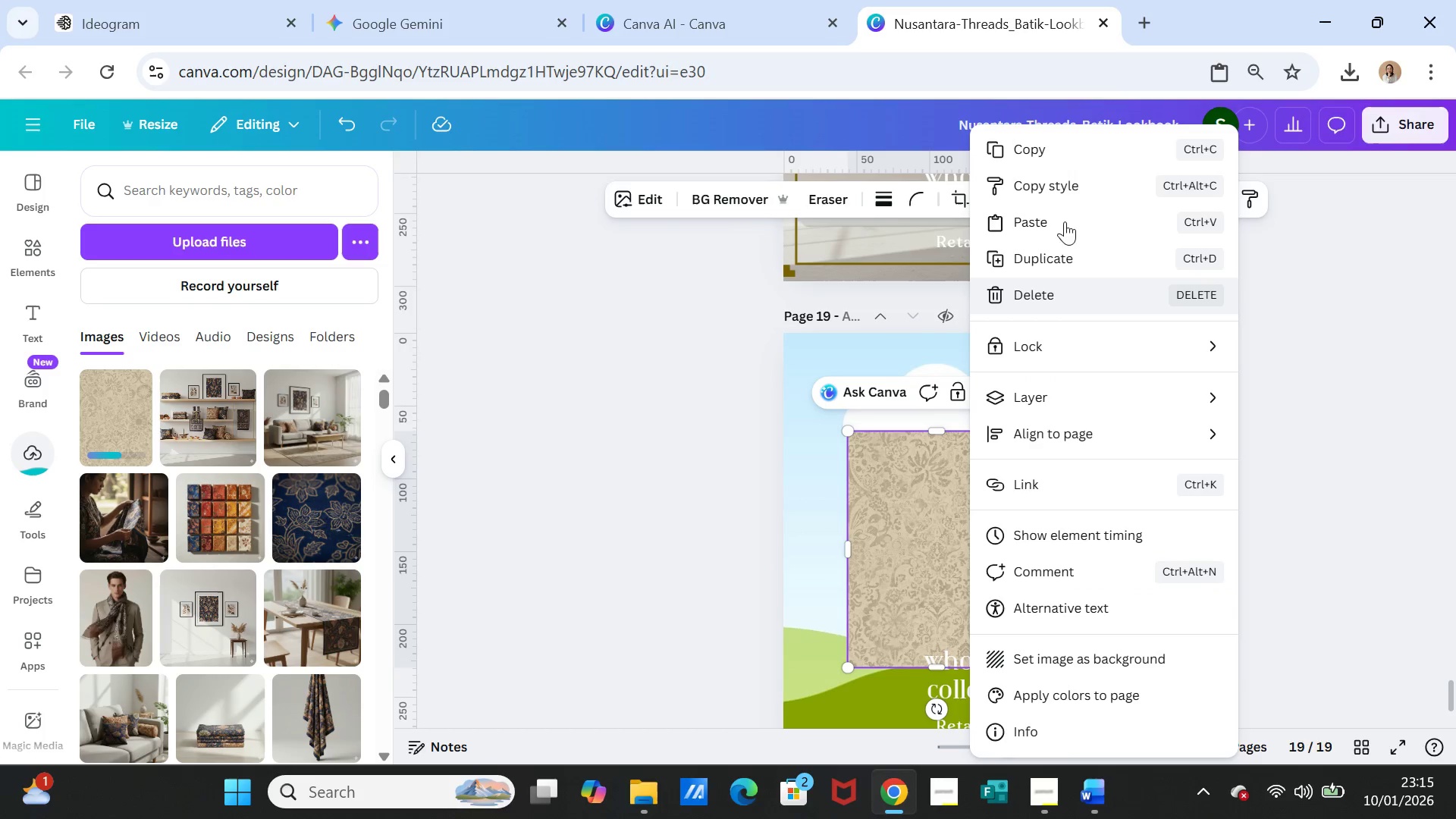 
left_click([1392, 494])
 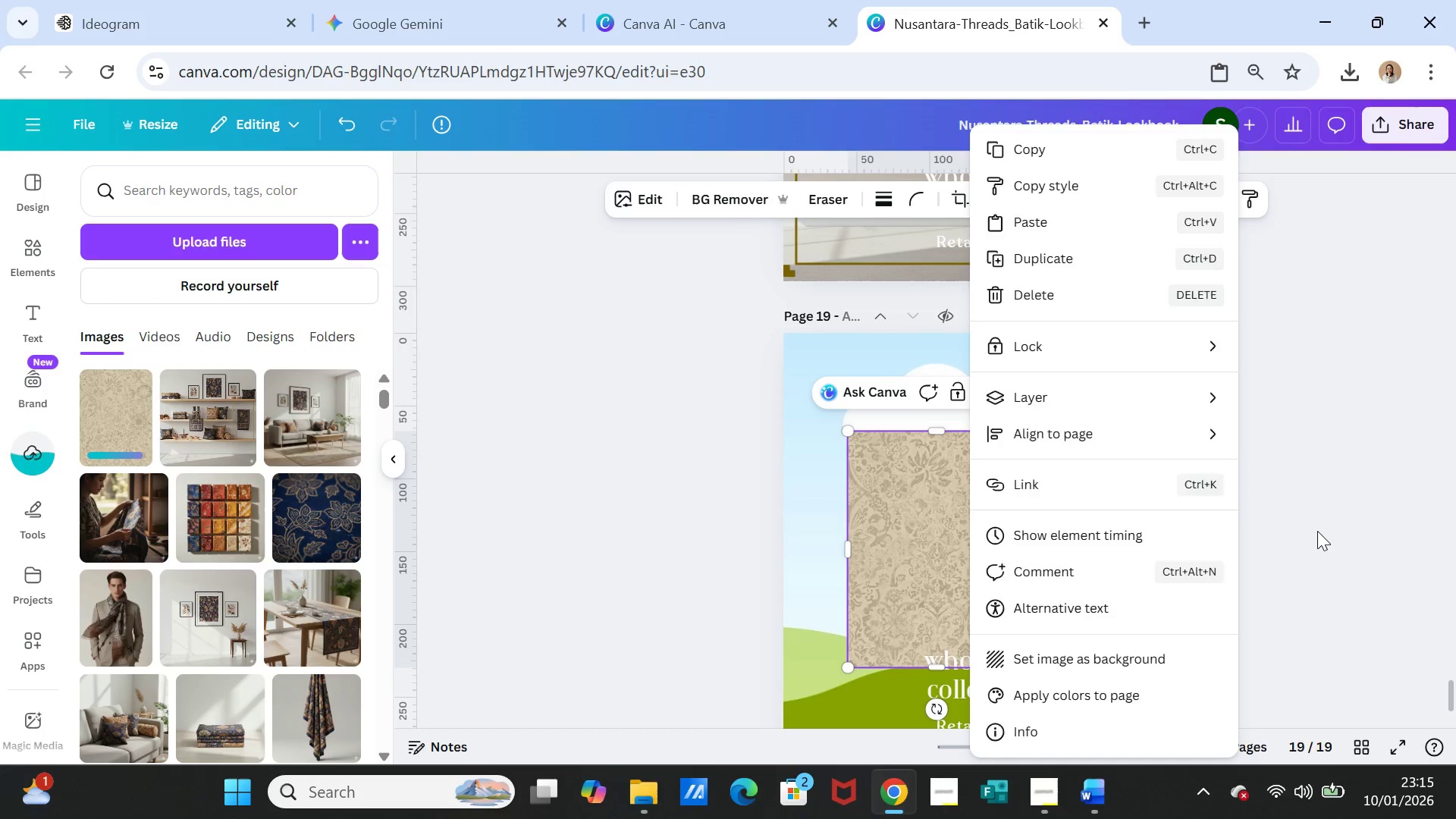 
left_click([1317, 531])
 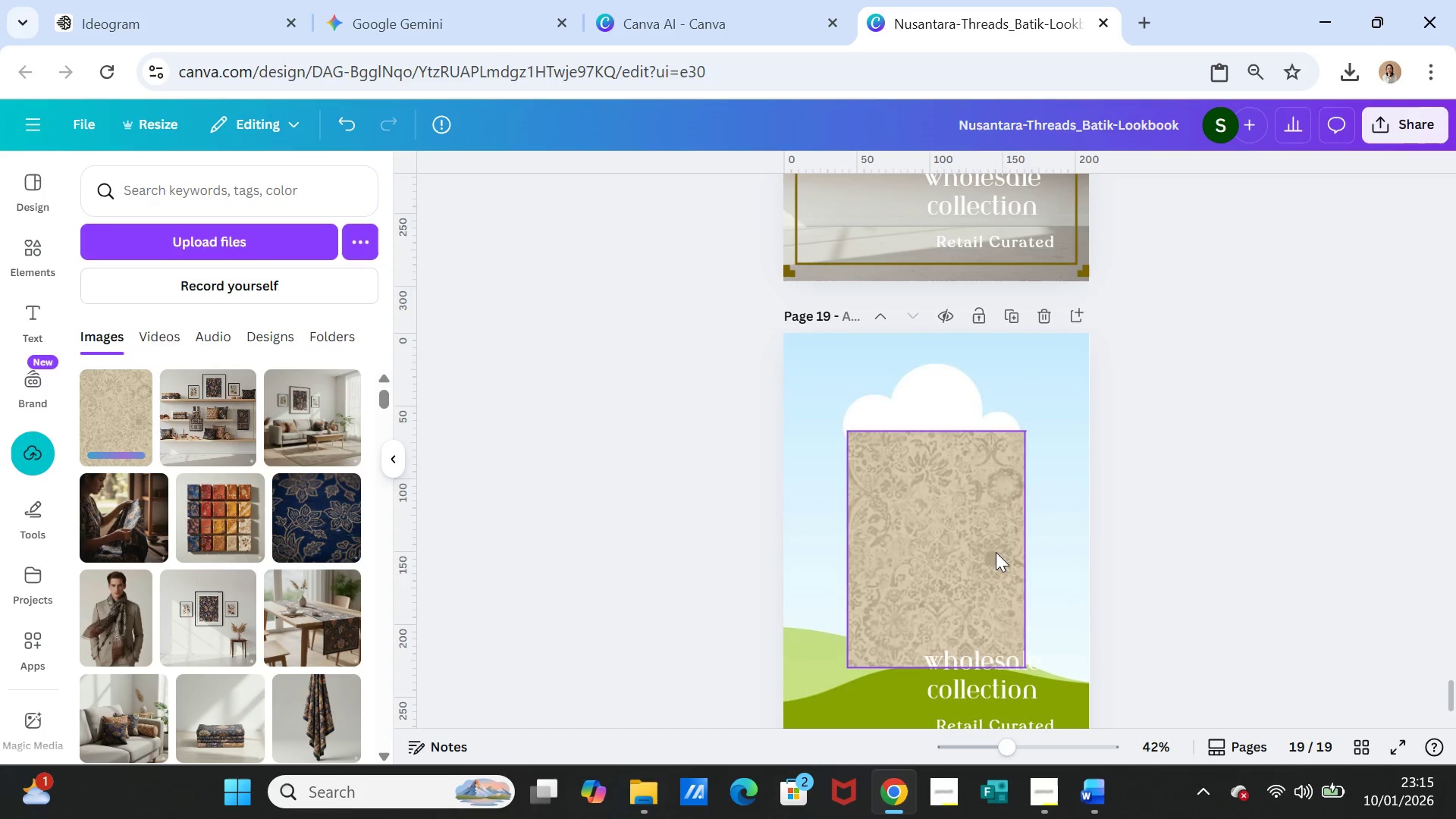 
left_click([996, 552])
 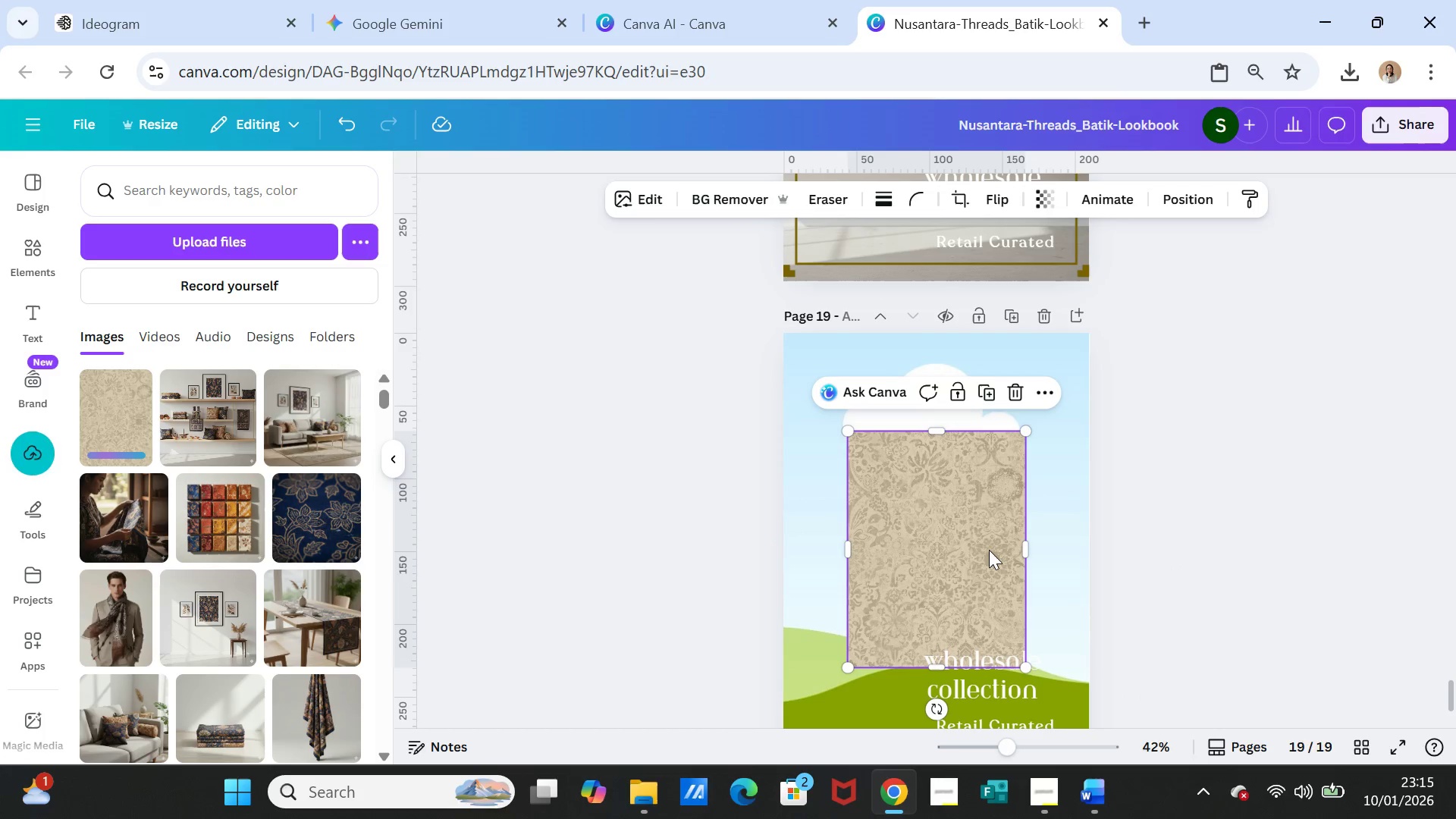 
left_click_drag(start_coordinate=[989, 550], to_coordinate=[988, 532])
 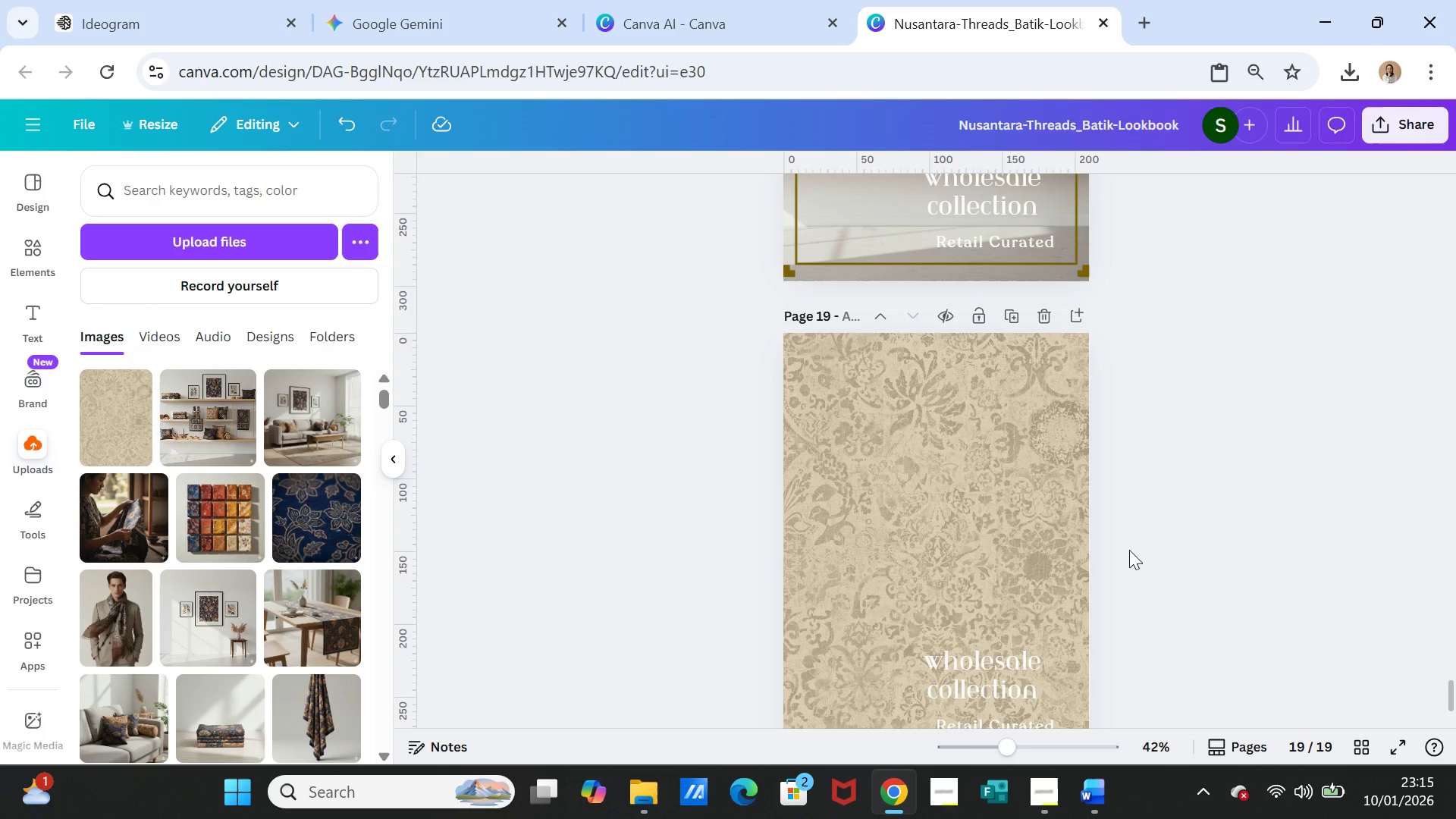 
left_click([1129, 550])
 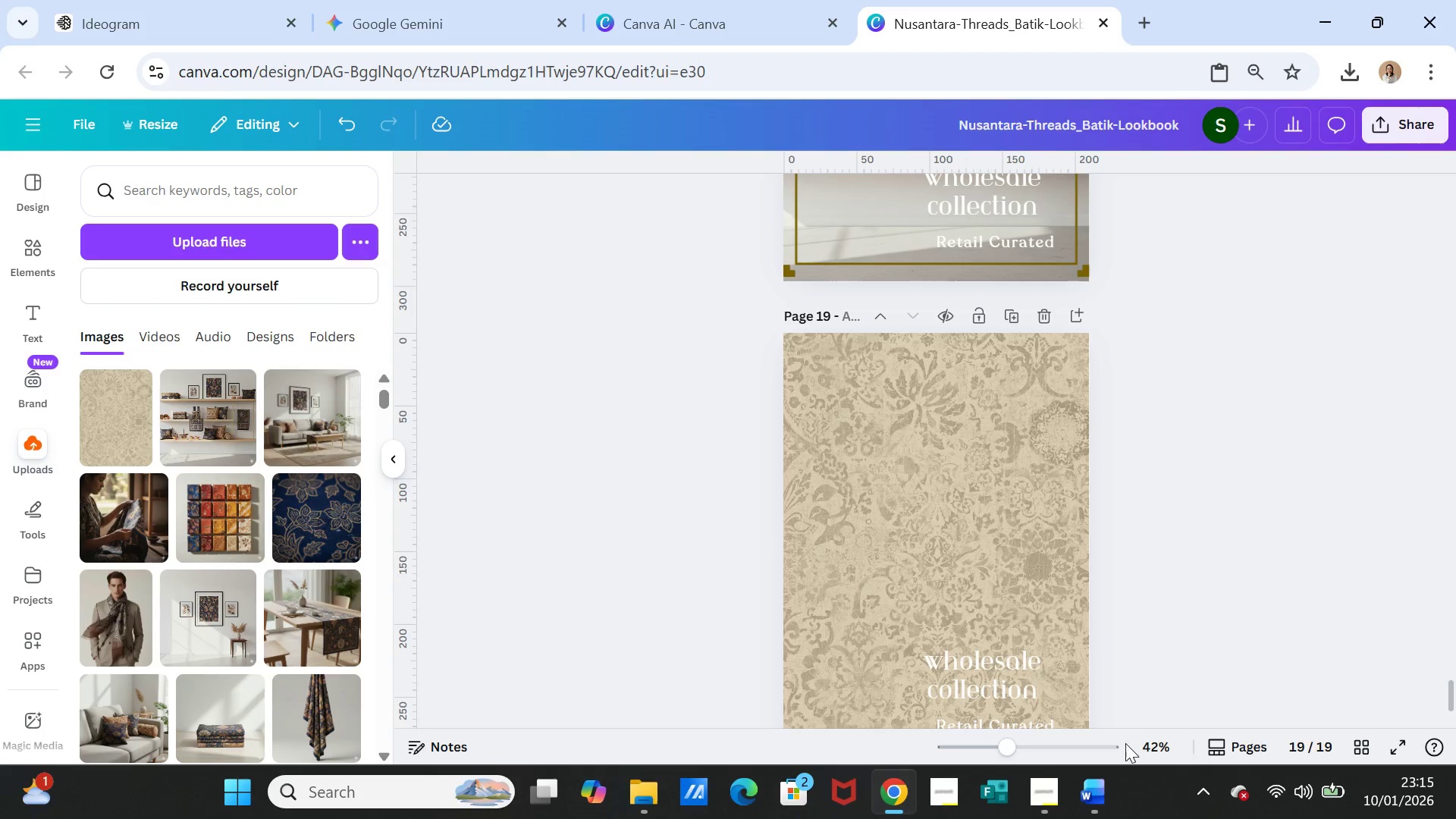 
left_click([1105, 795])
 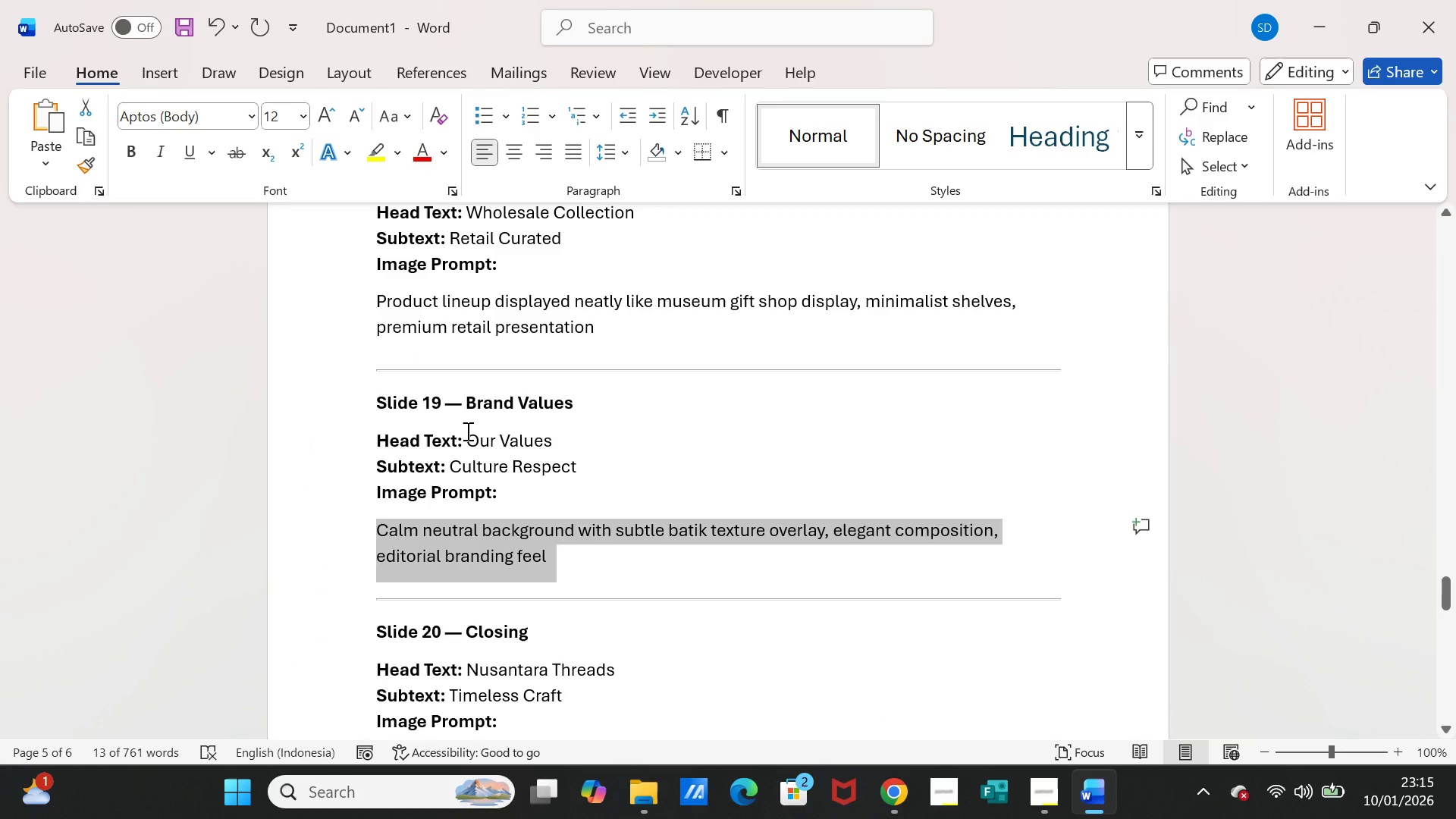 
left_click_drag(start_coordinate=[468, 438], to_coordinate=[526, 435])
 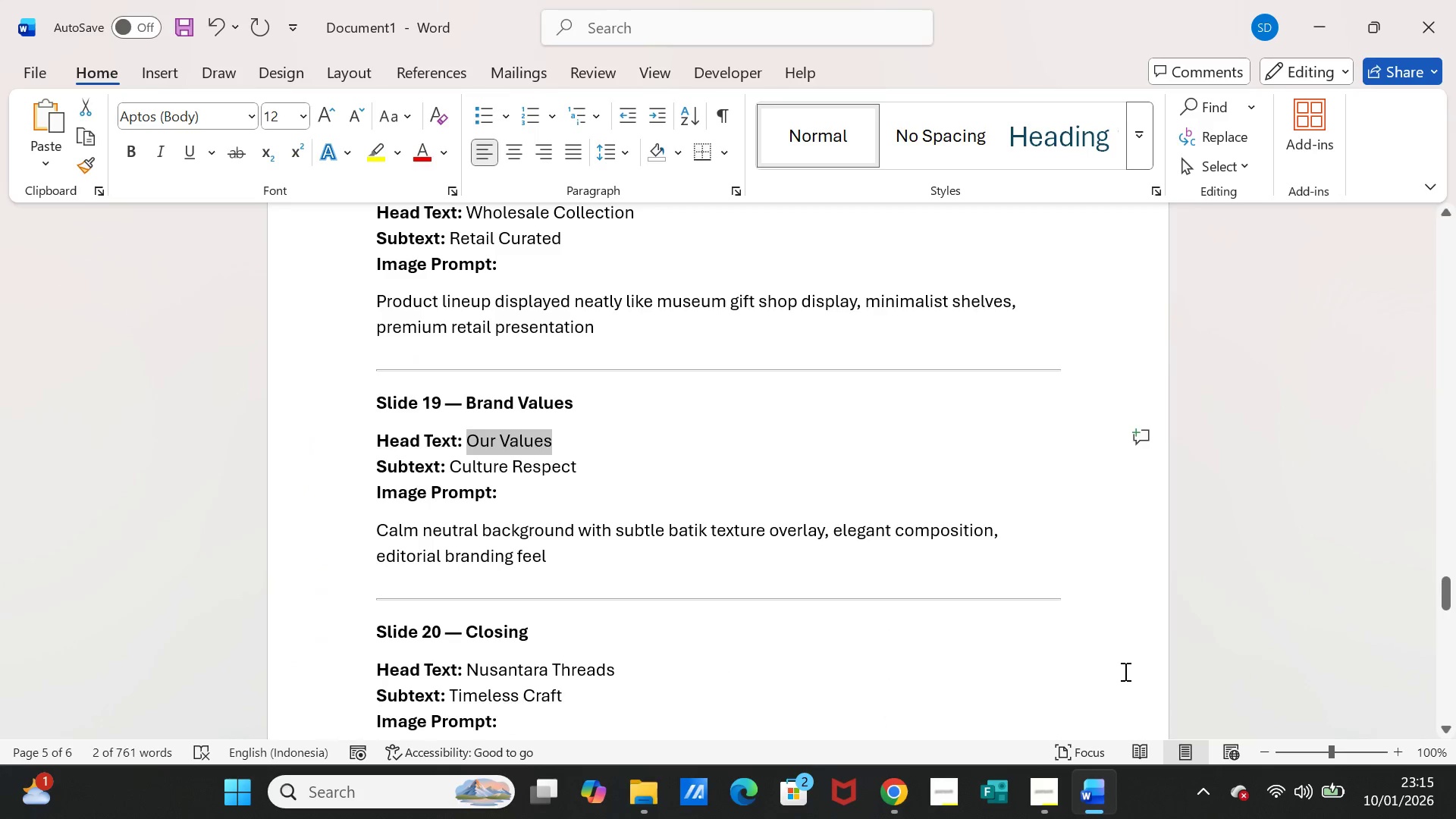 
key(Control+C)
 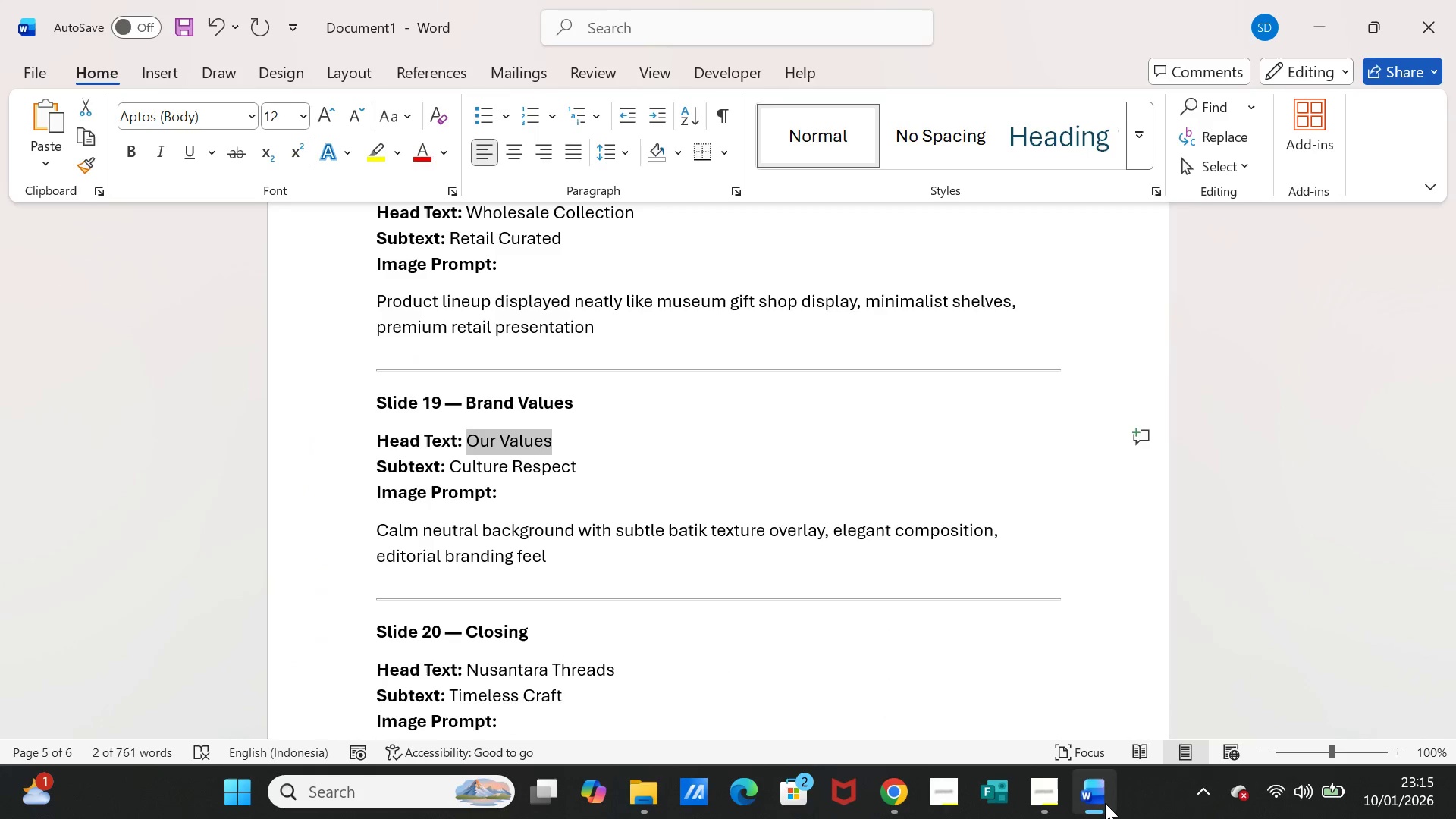 
left_click([1105, 803])
 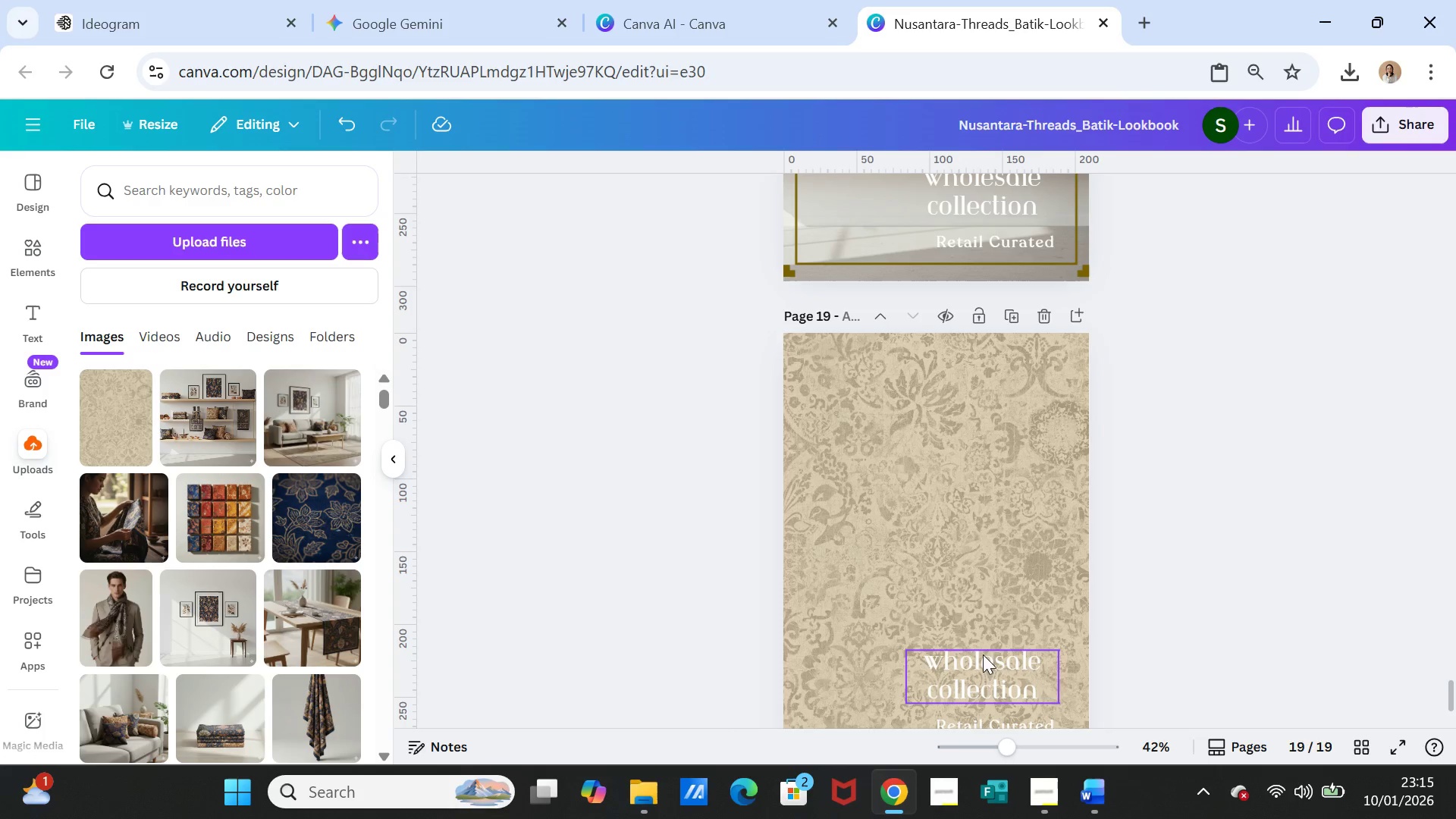 
left_click_drag(start_coordinate=[985, 657], to_coordinate=[942, 434])
 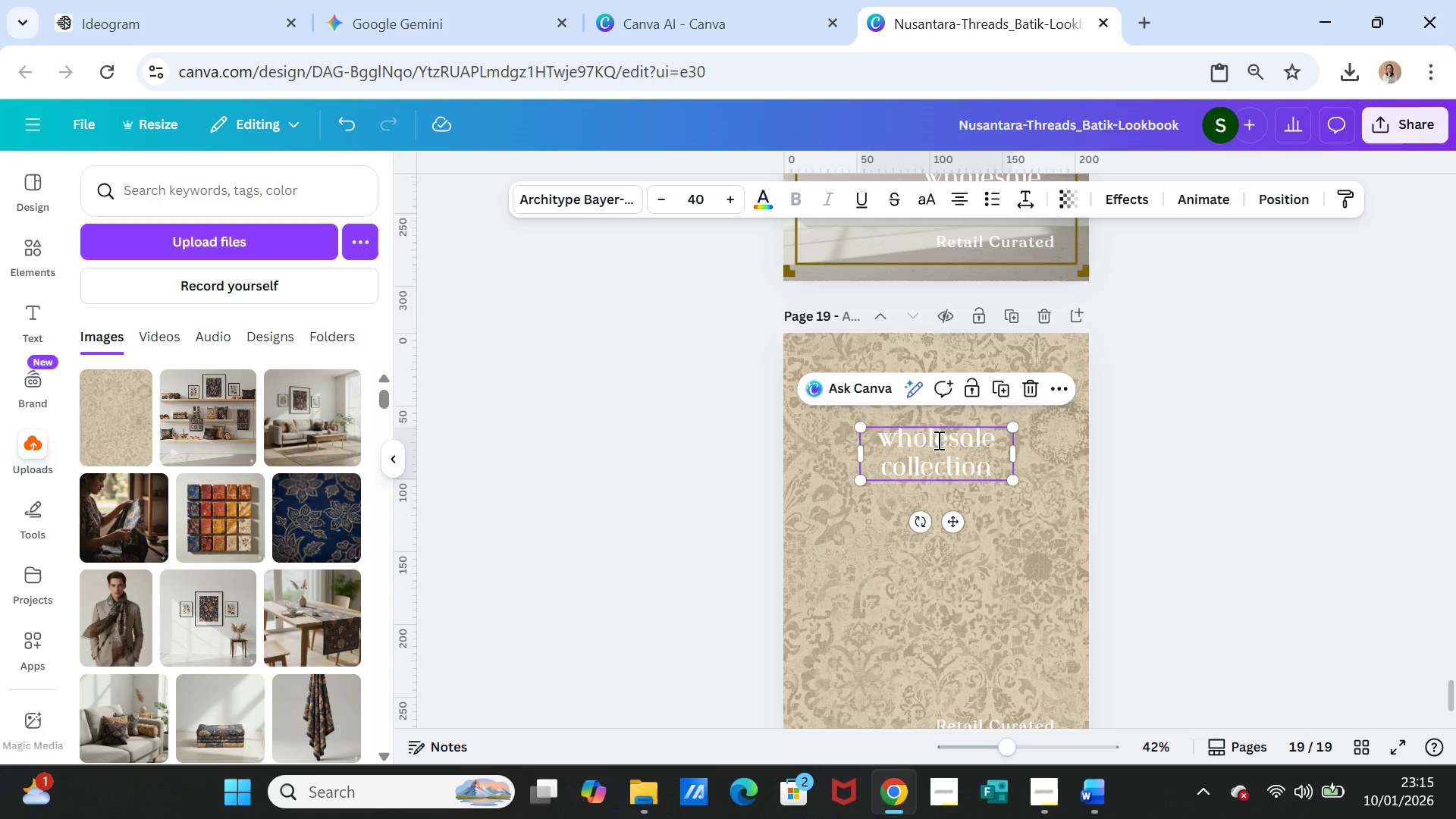 
double_click([937, 440])
 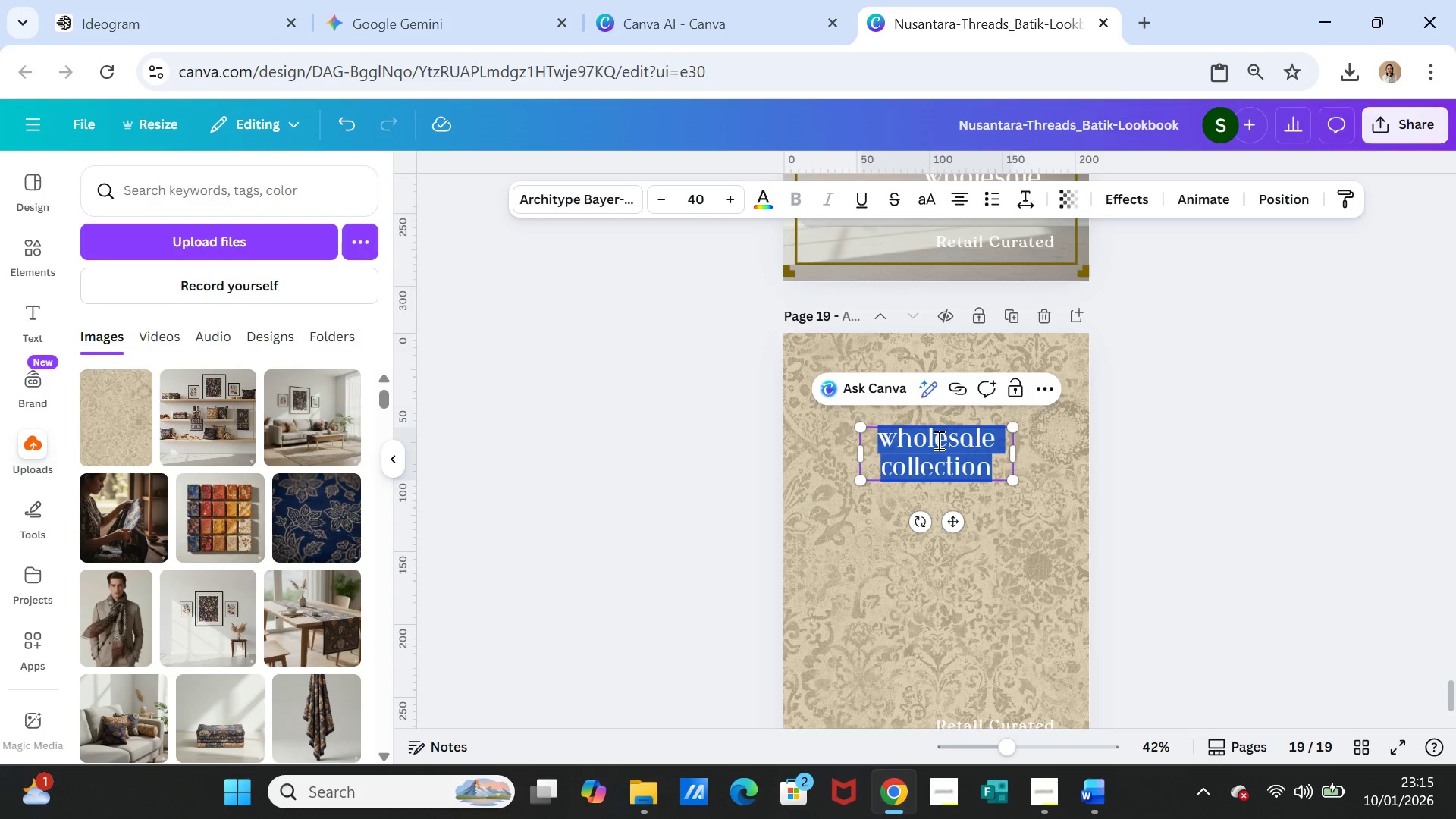 
triple_click([937, 440])
 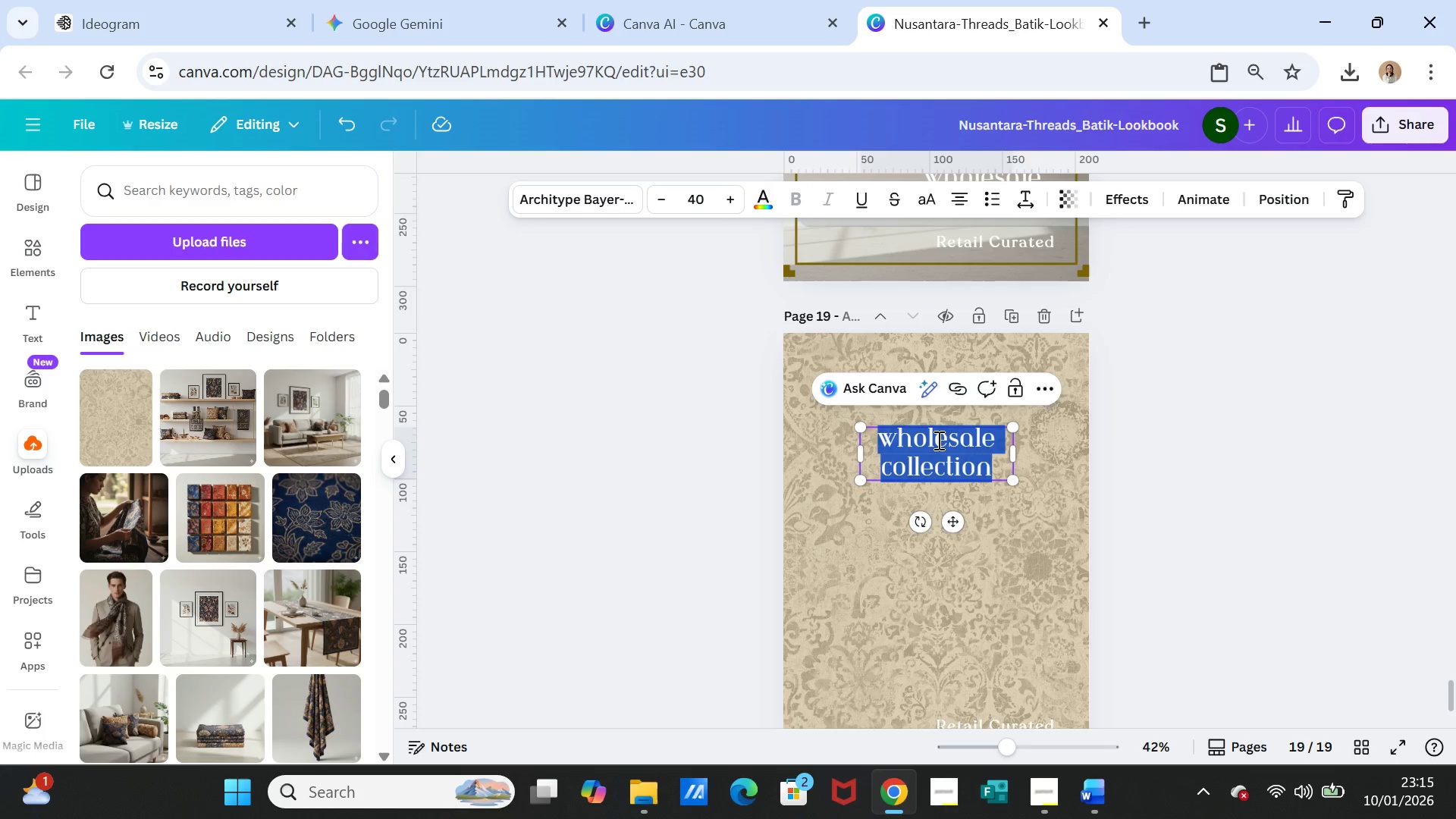 
key(Control+V)
 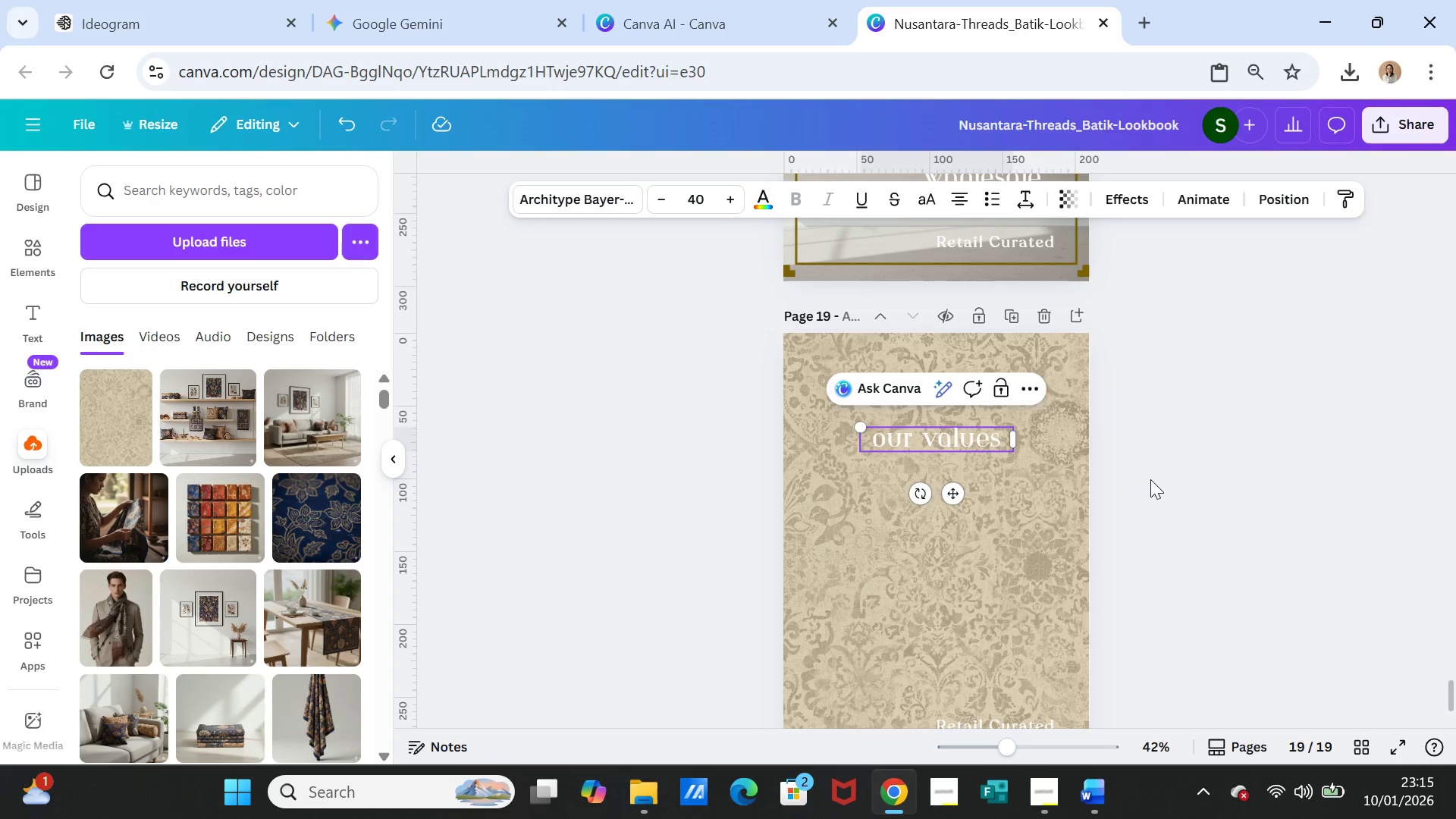 
left_click([1150, 479])
 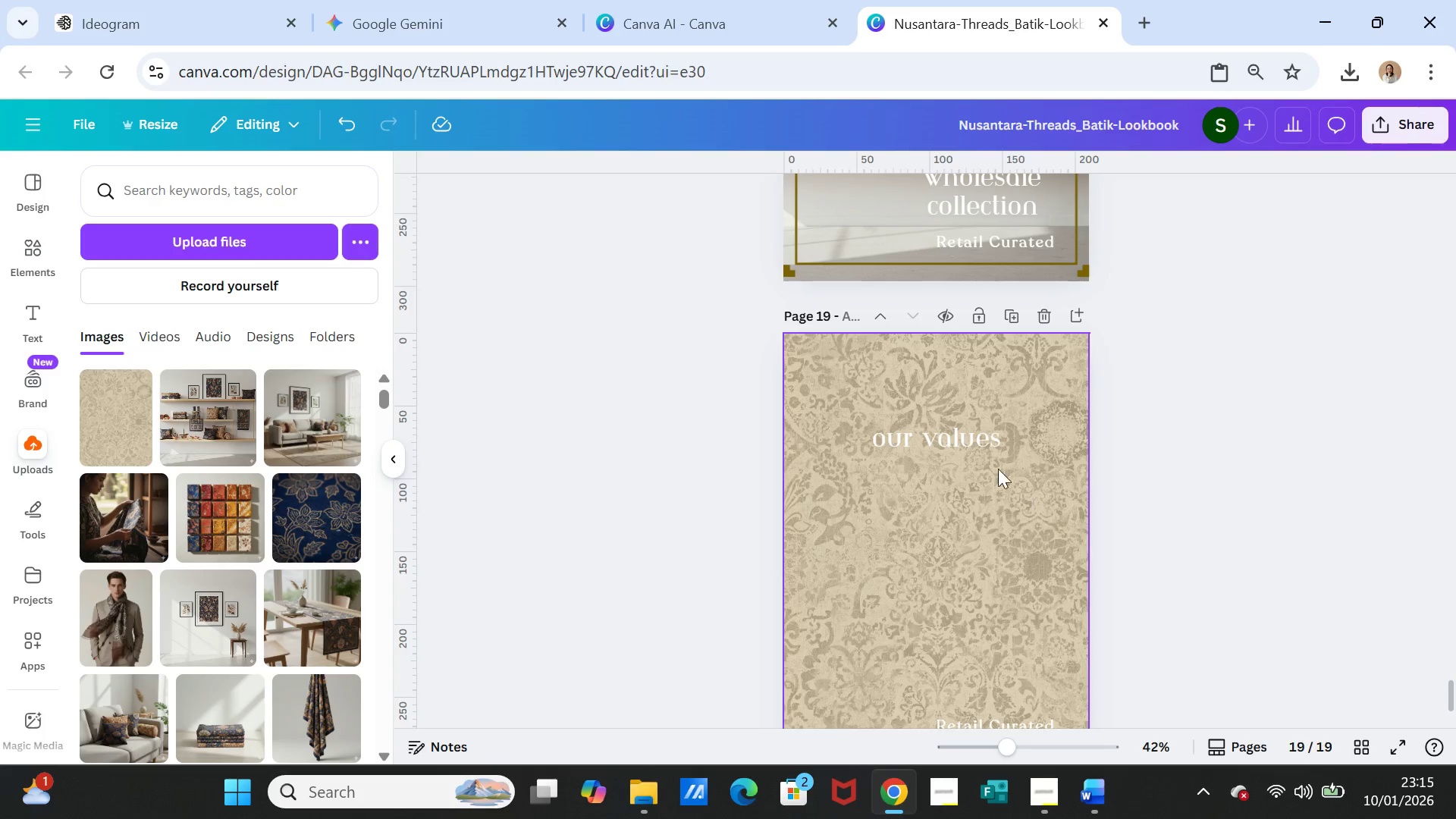 
left_click([981, 440])
 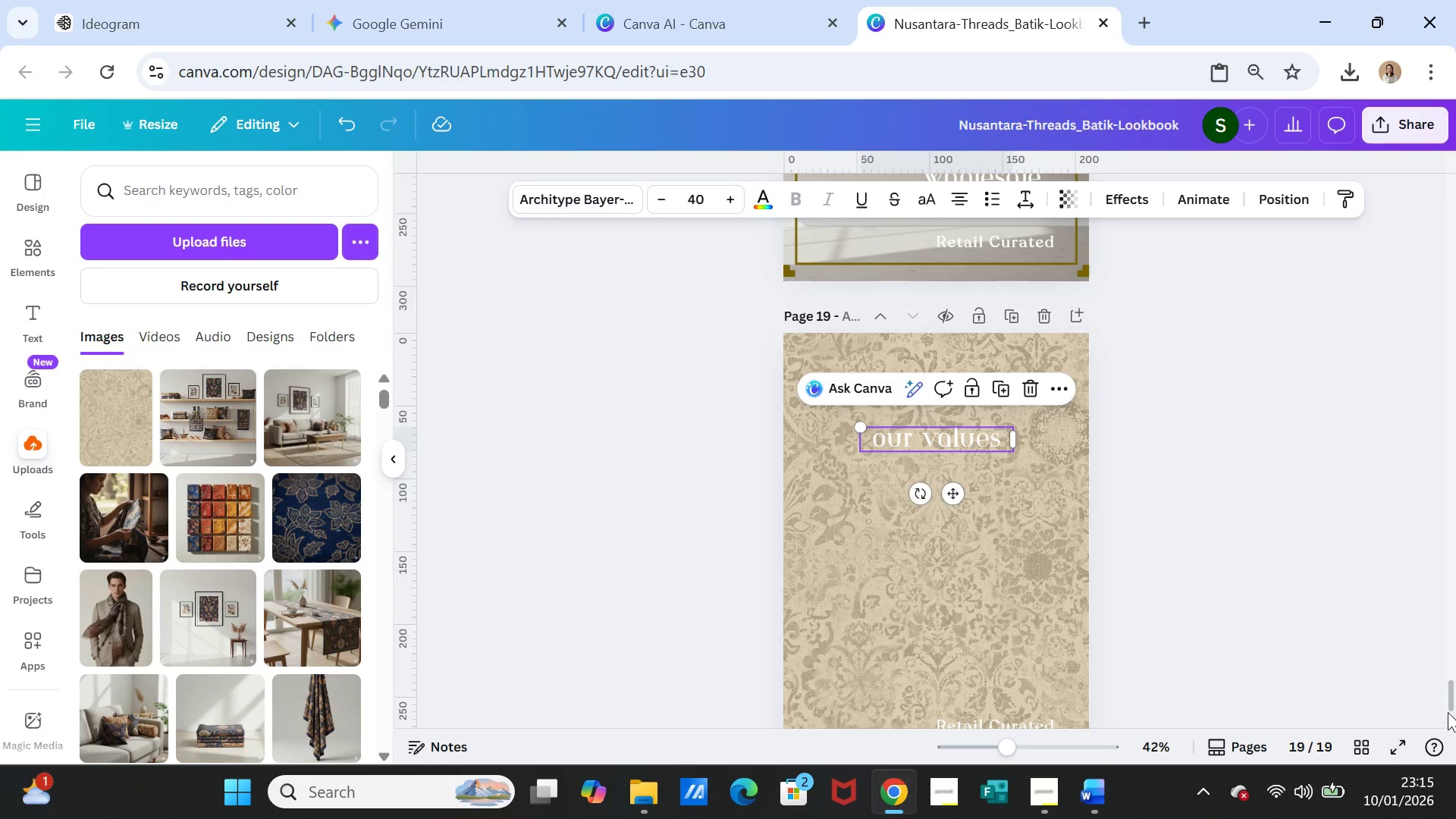 
left_click_drag(start_coordinate=[1448, 704], to_coordinate=[1440, 177])
 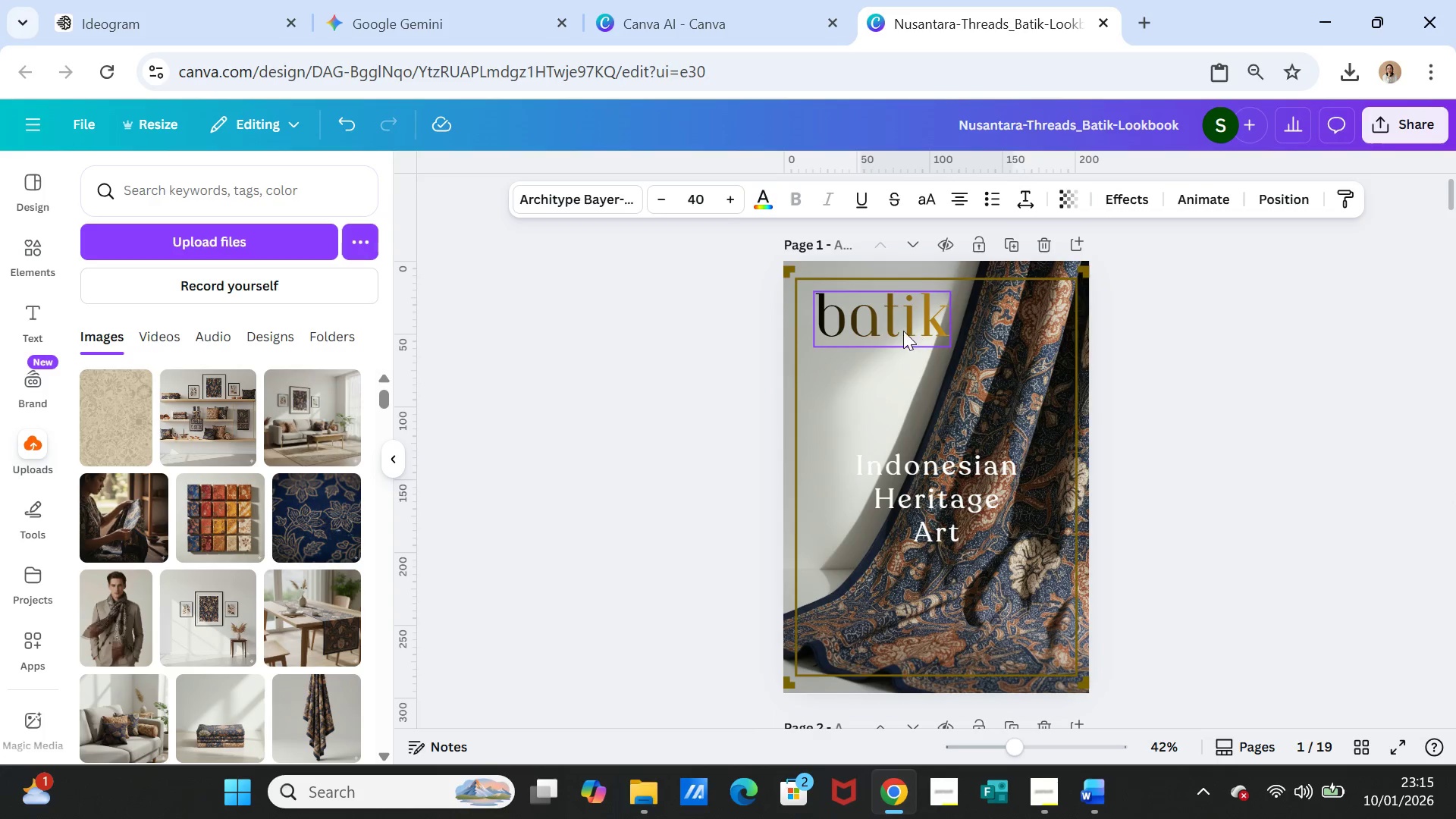 
left_click([902, 330])
 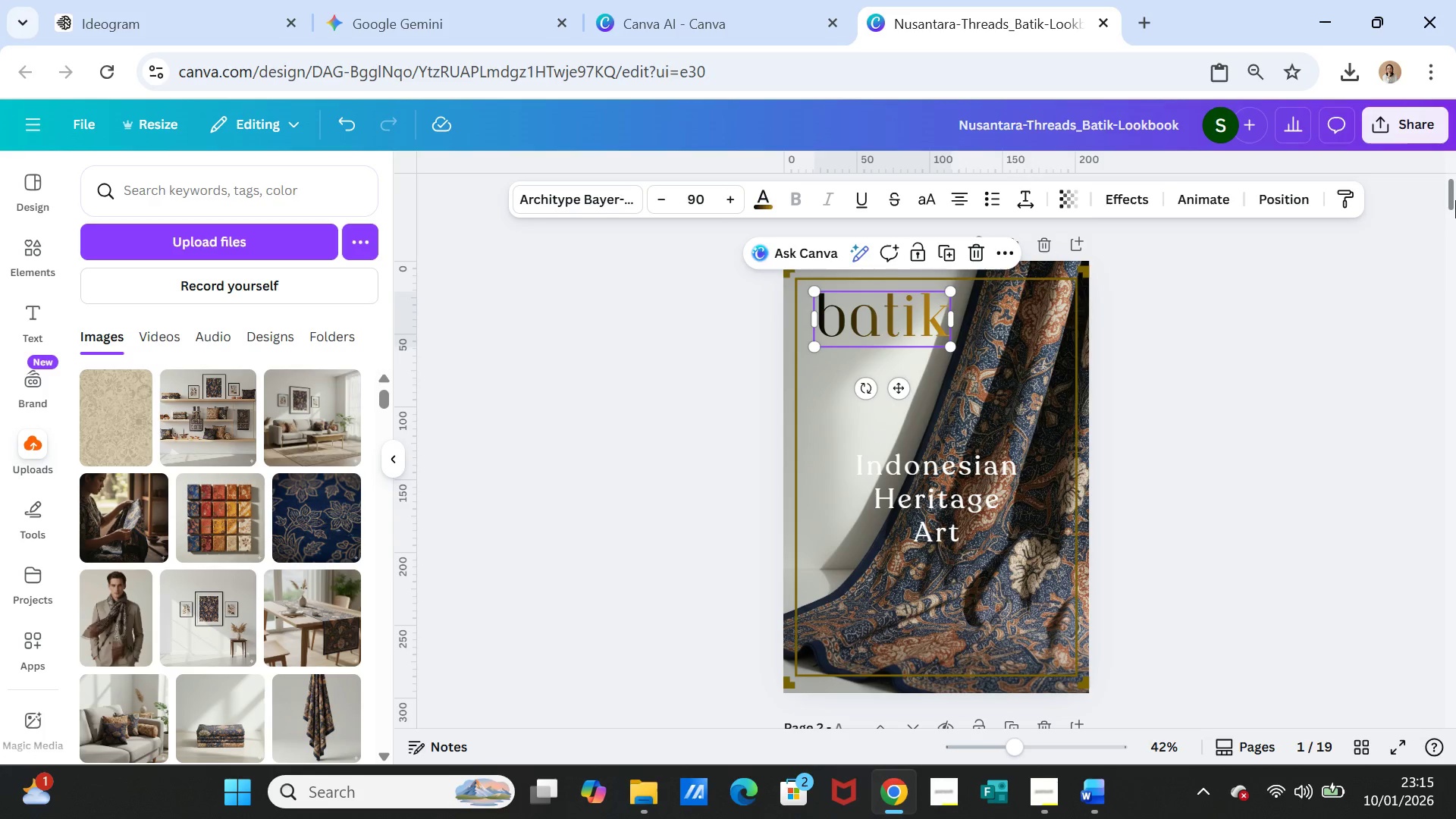 
left_click_drag(start_coordinate=[1454, 197], to_coordinate=[1436, 694])
 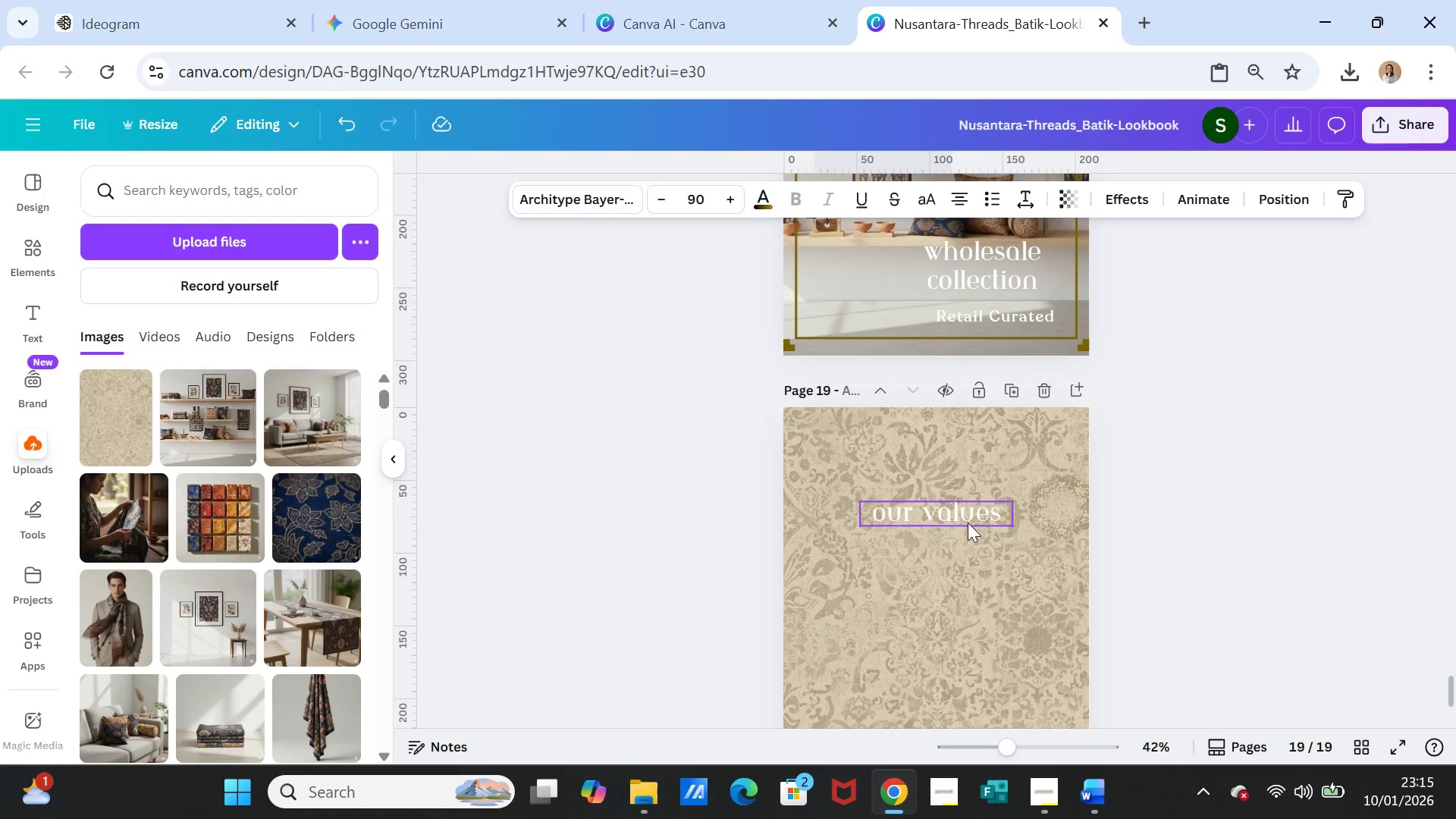 
left_click([968, 522])
 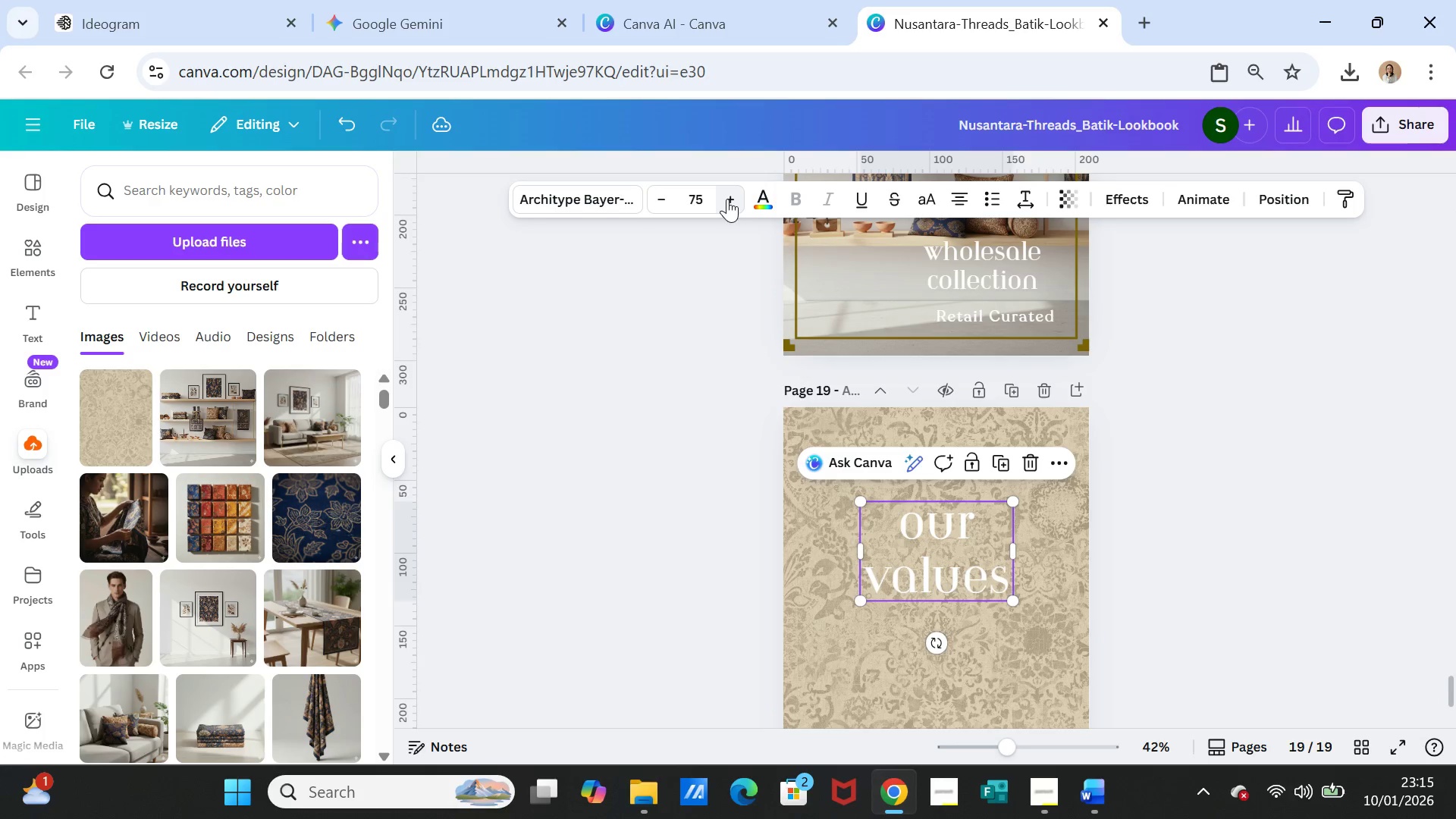 
wait(7.95)
 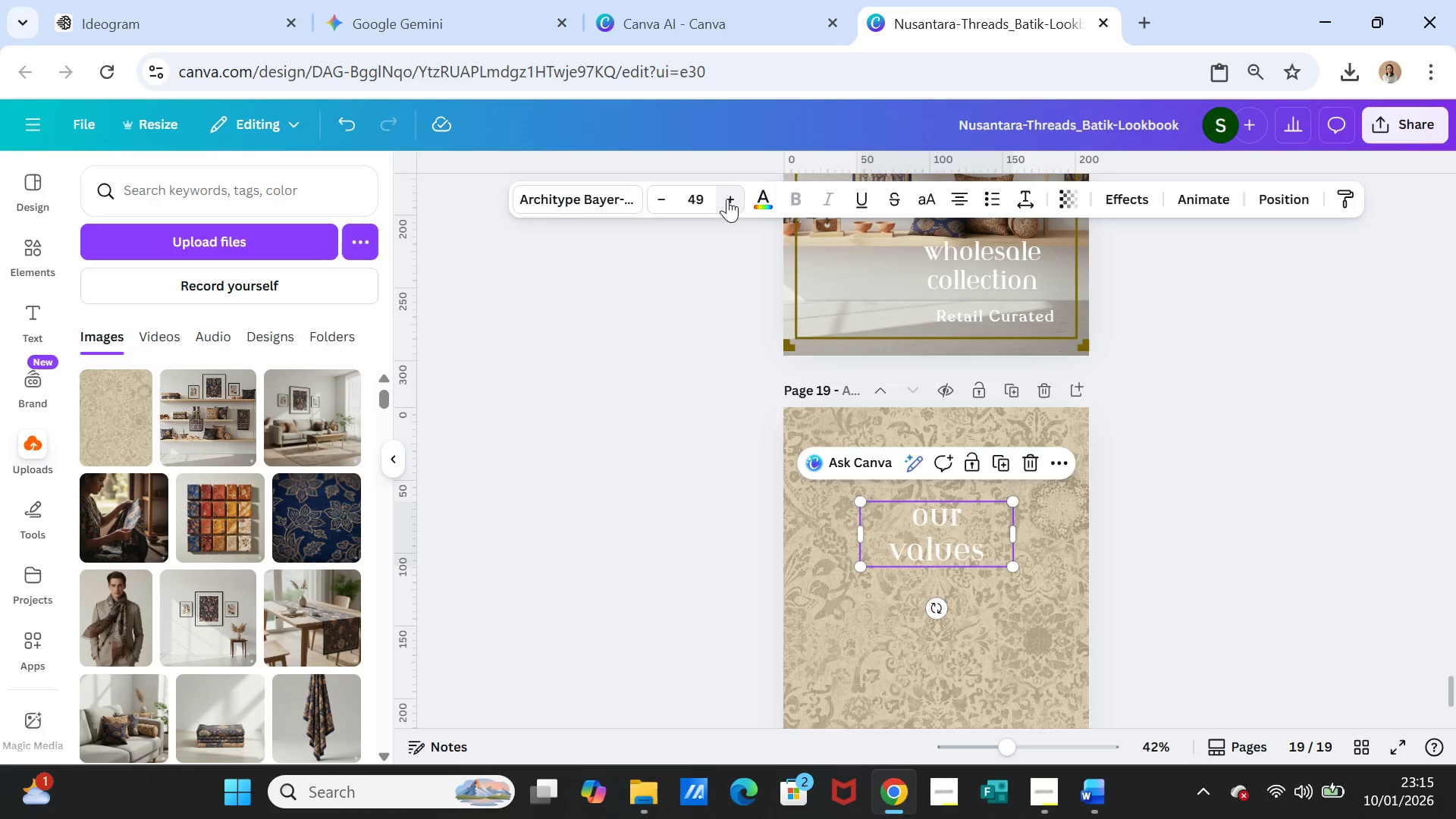 
left_click([727, 199])
 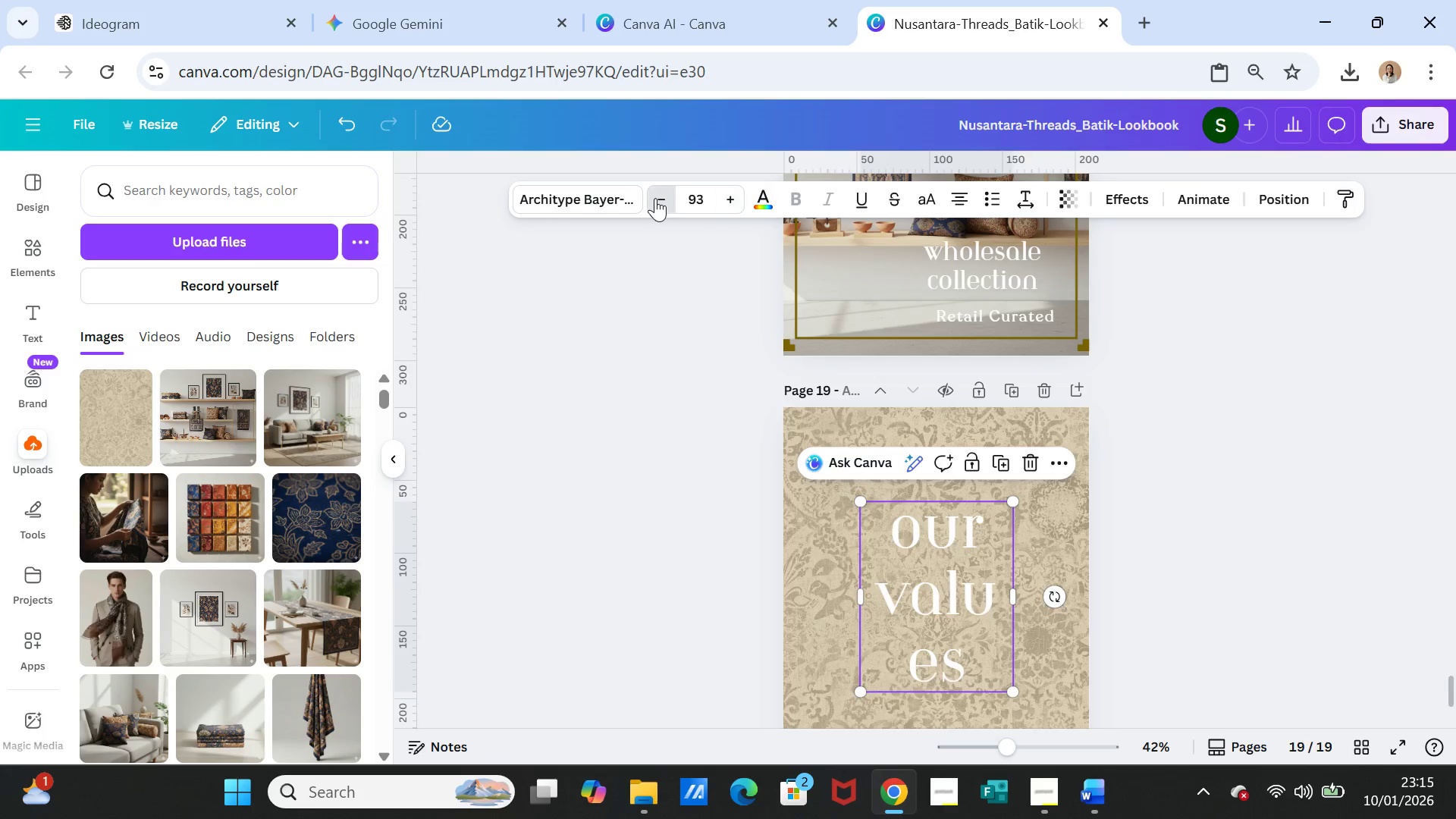 
double_click([655, 198])
 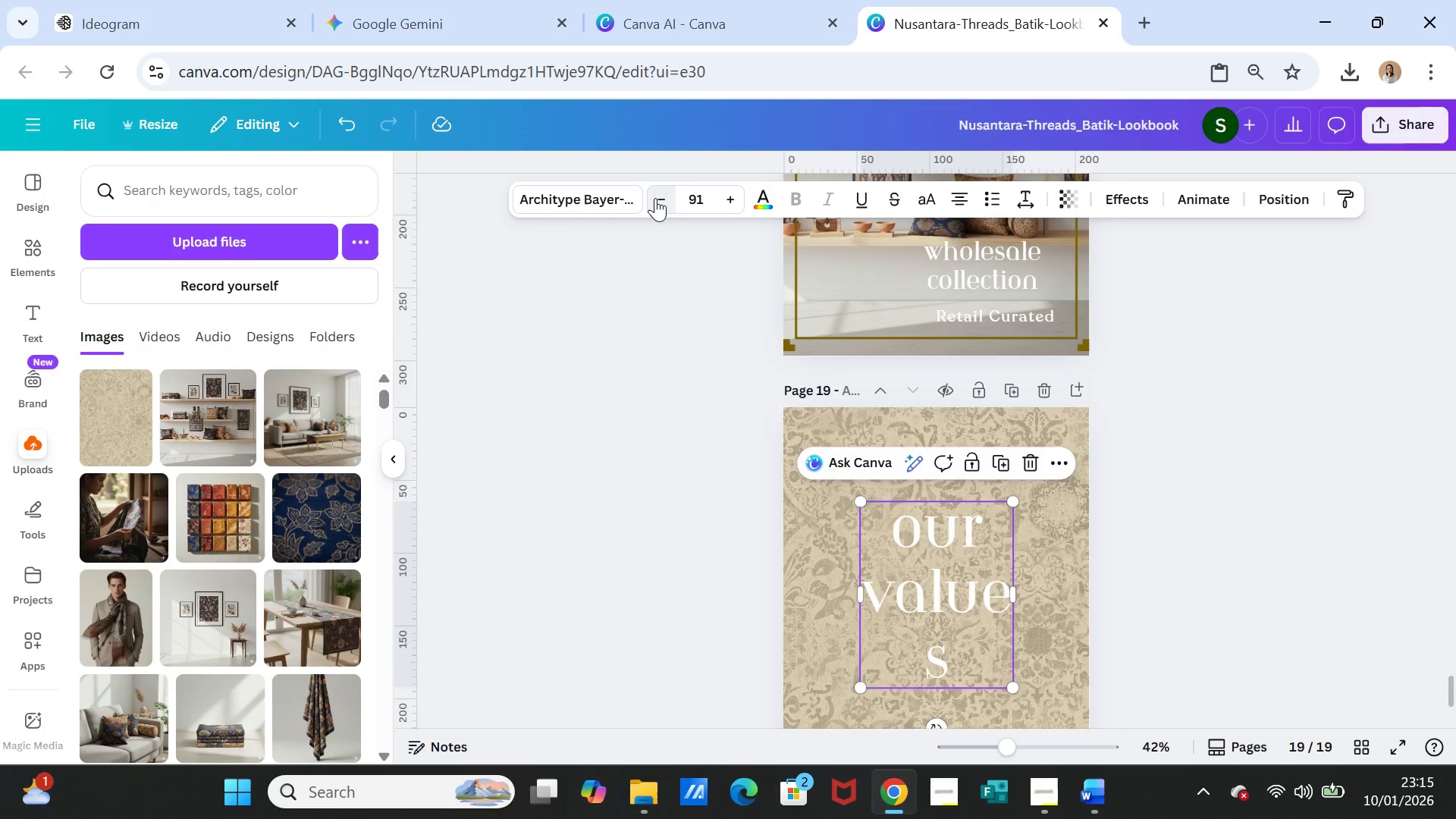 
triple_click([655, 198])
 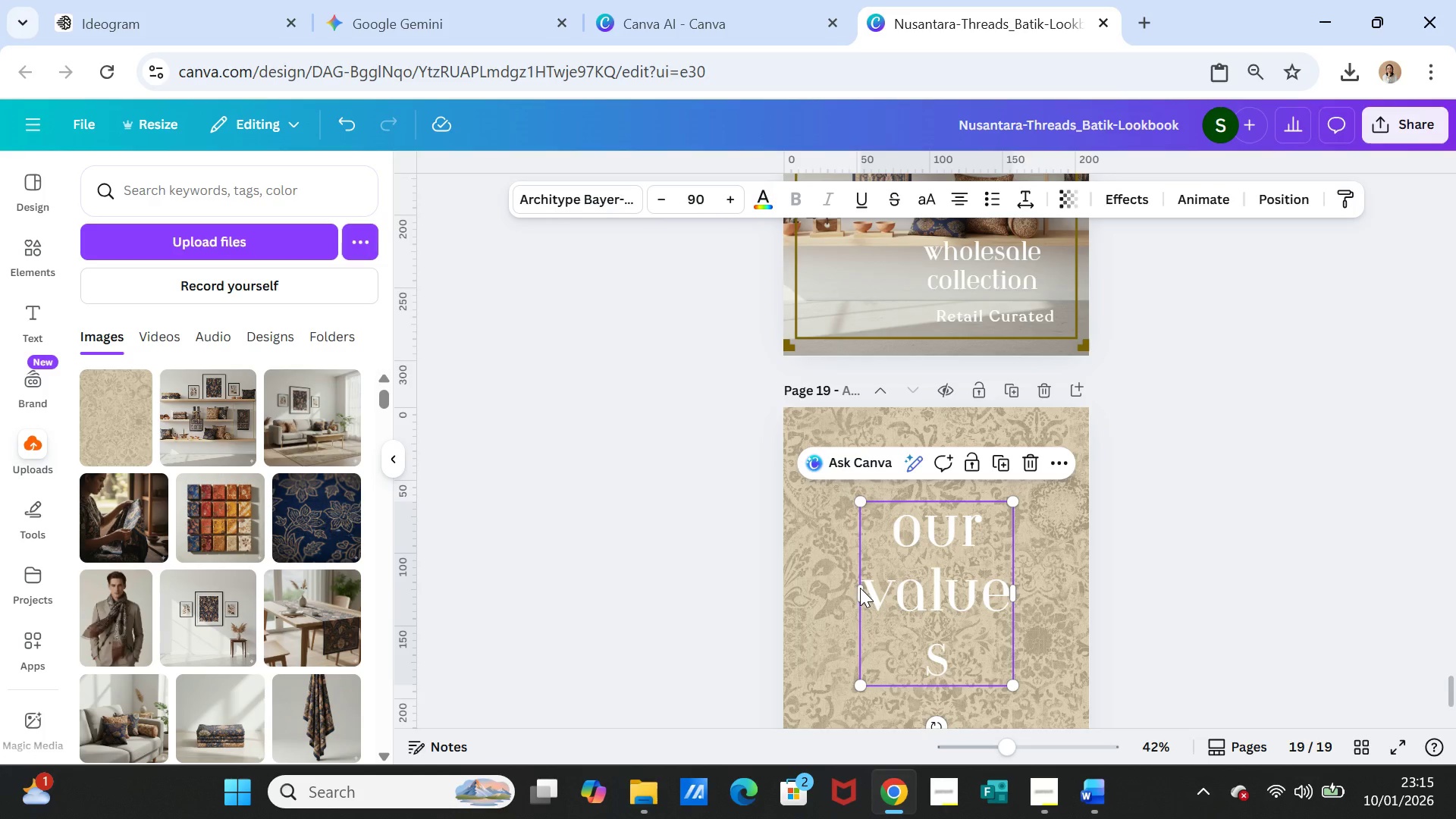 
left_click_drag(start_coordinate=[858, 592], to_coordinate=[840, 588])
 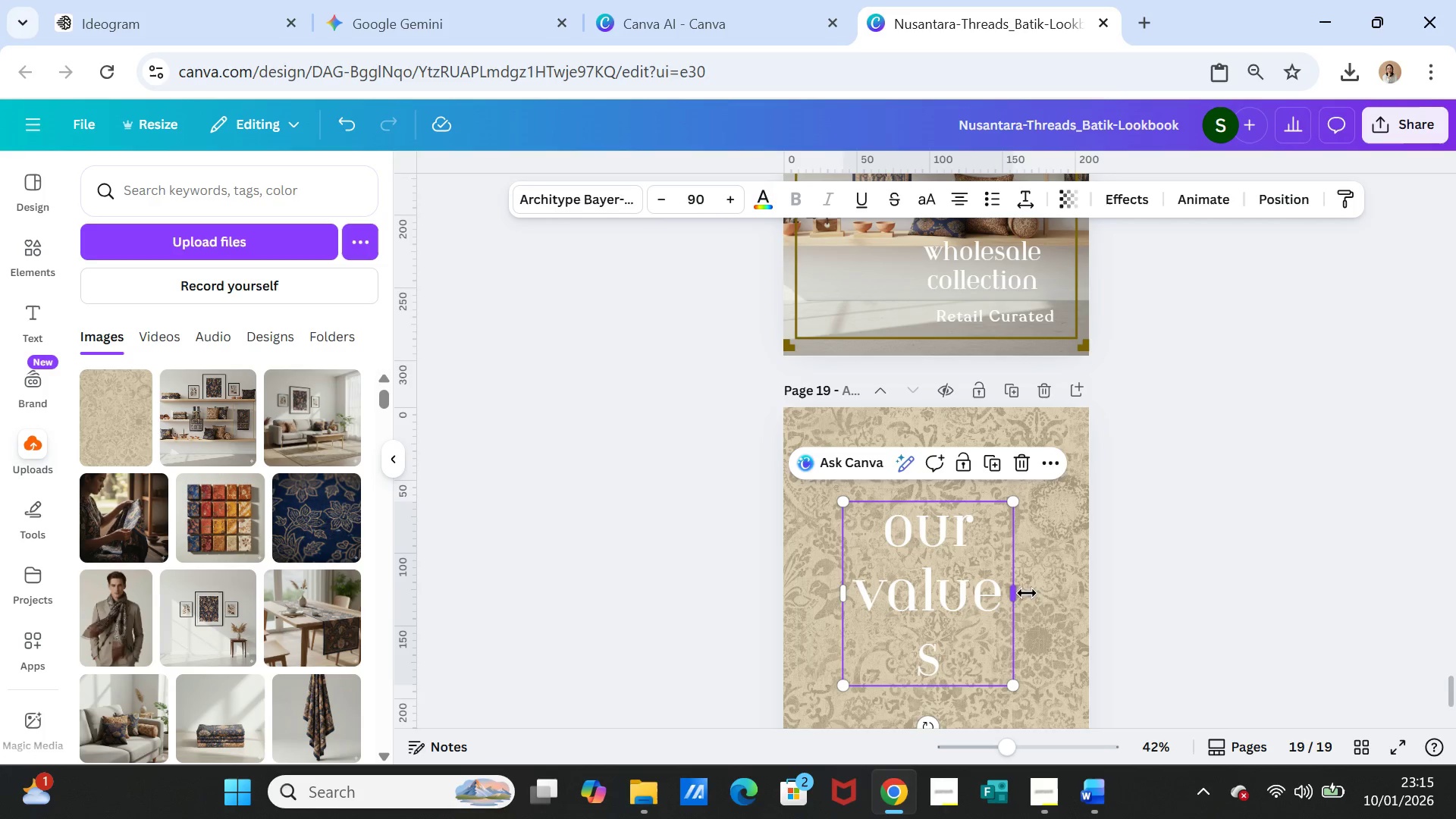 
left_click_drag(start_coordinate=[1018, 592], to_coordinate=[1034, 590])
 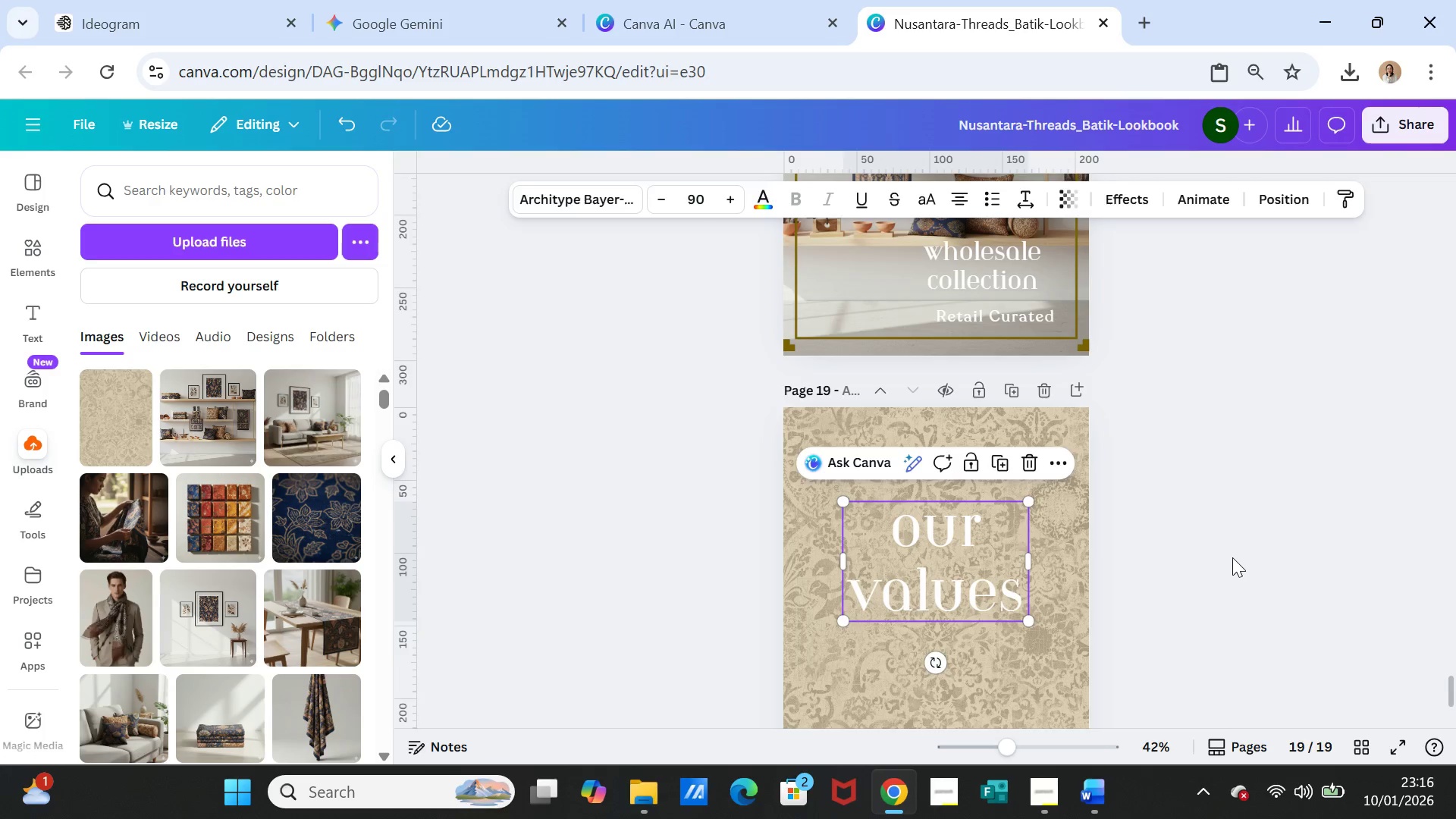 
left_click([1232, 557])
 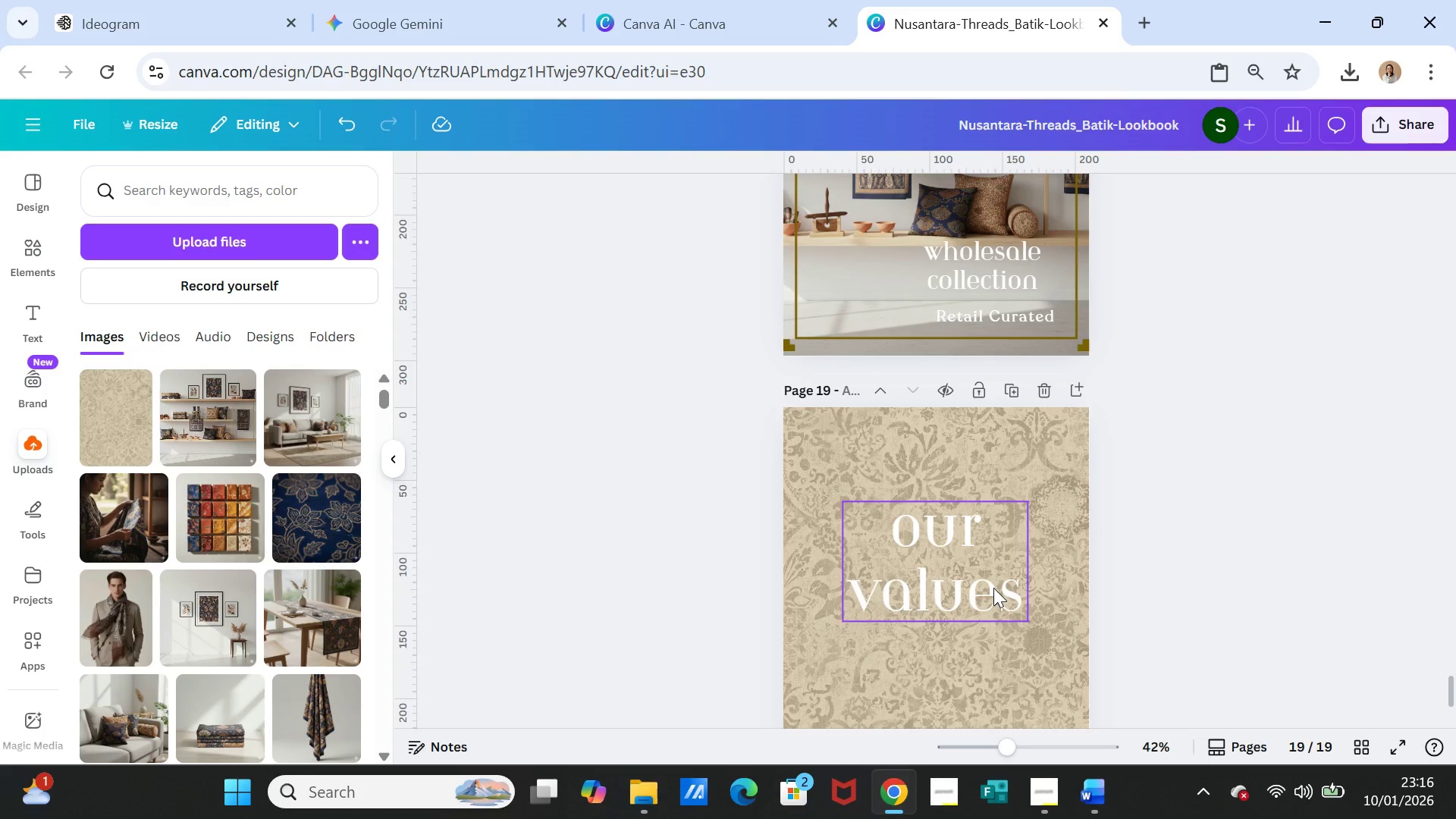 
left_click_drag(start_coordinate=[993, 588], to_coordinate=[998, 522])
 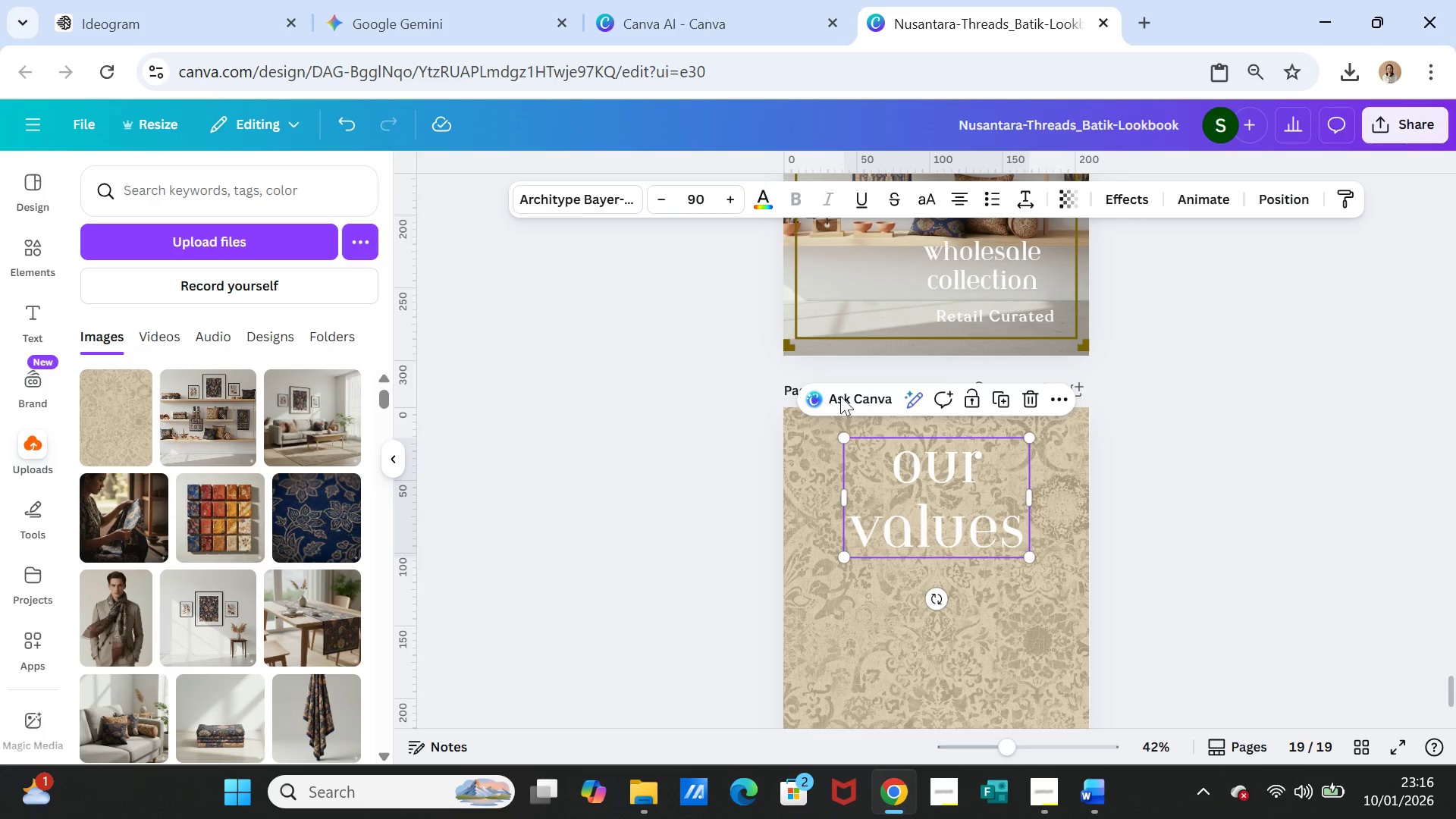 
left_click([762, 192])
 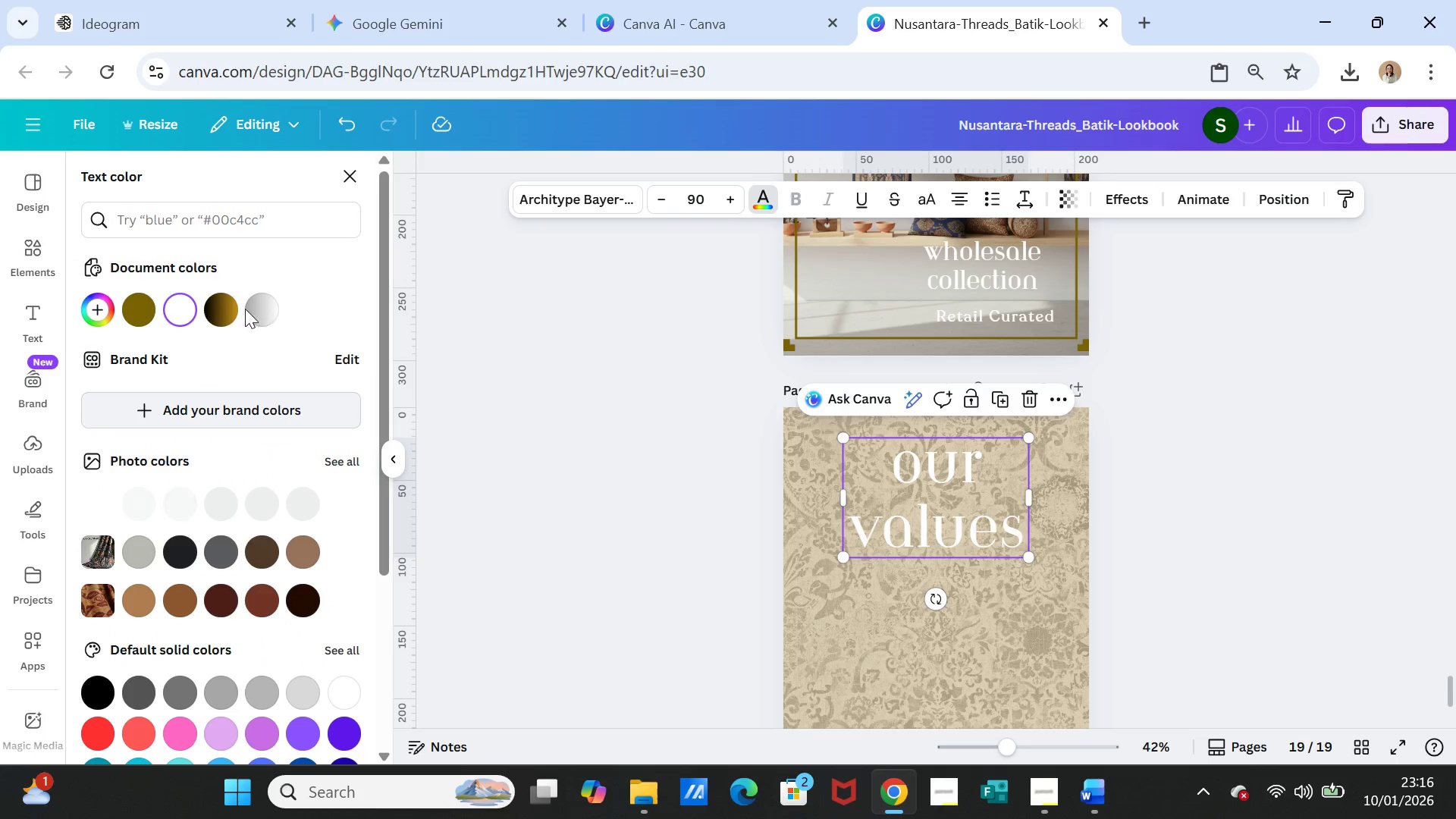 
left_click([224, 307])
 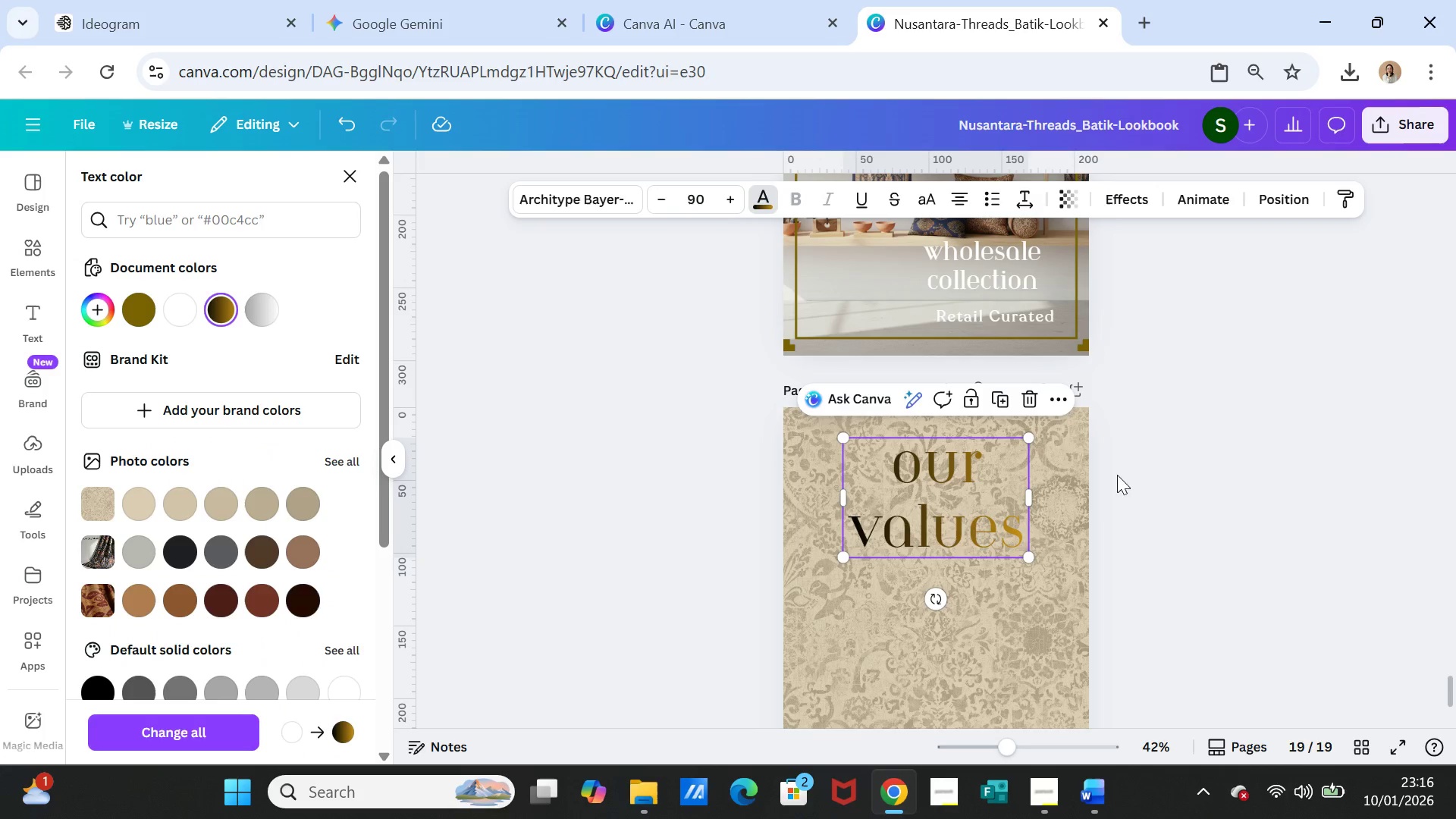 
left_click([1140, 484])
 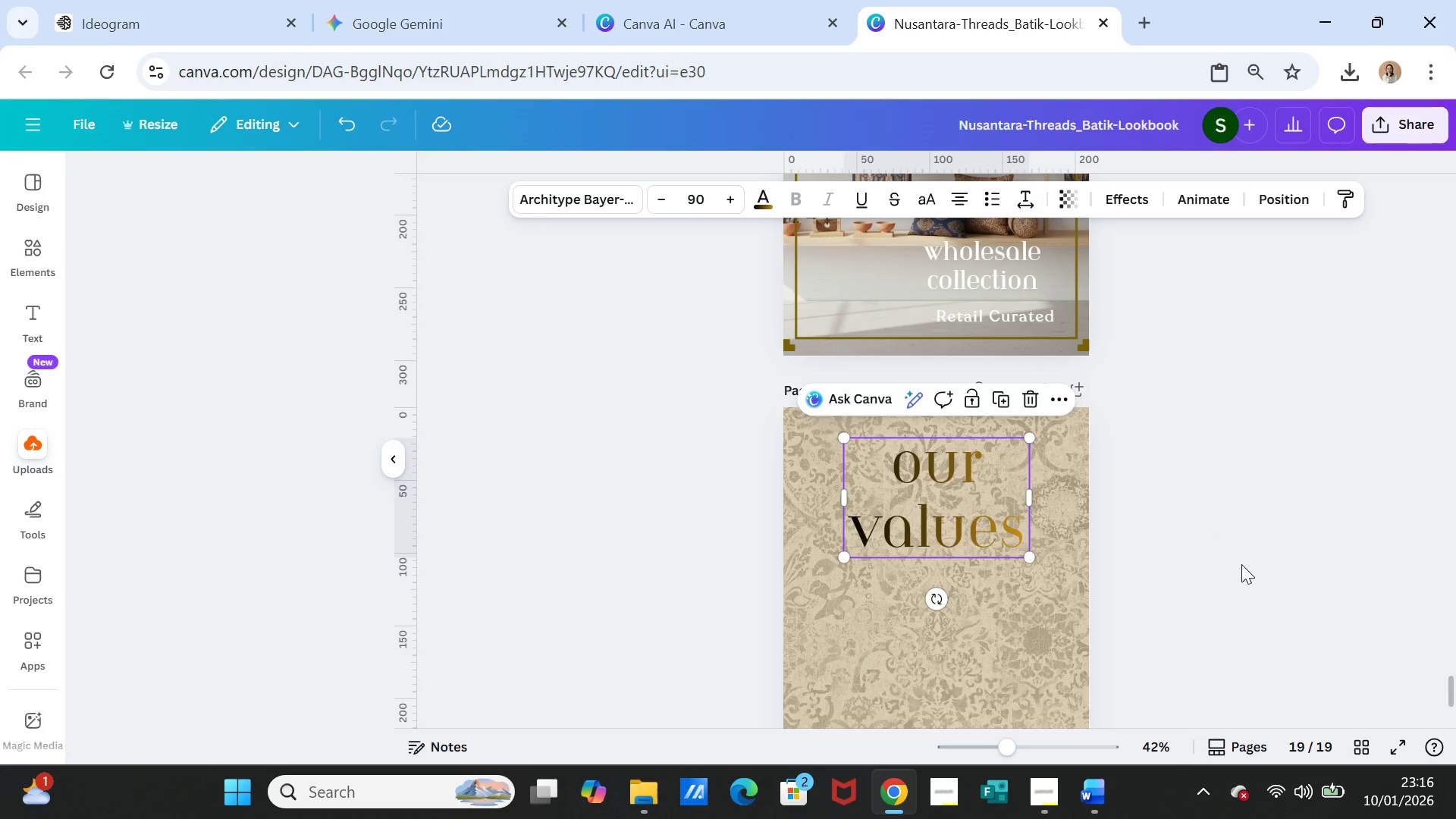 
left_click([1241, 564])
 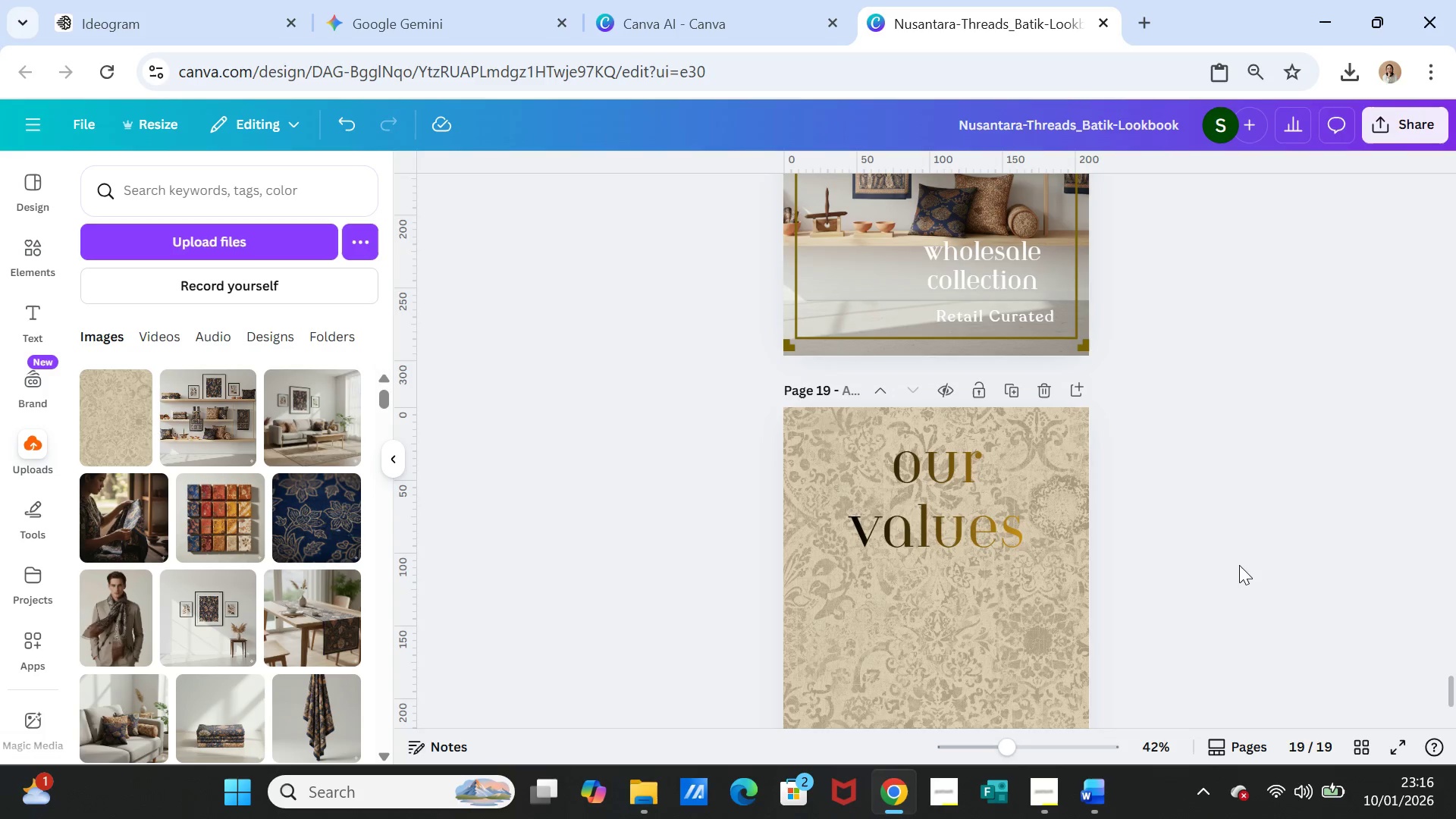 
scroll: coordinate [1228, 561], scroll_direction: down, amount: 3.0
 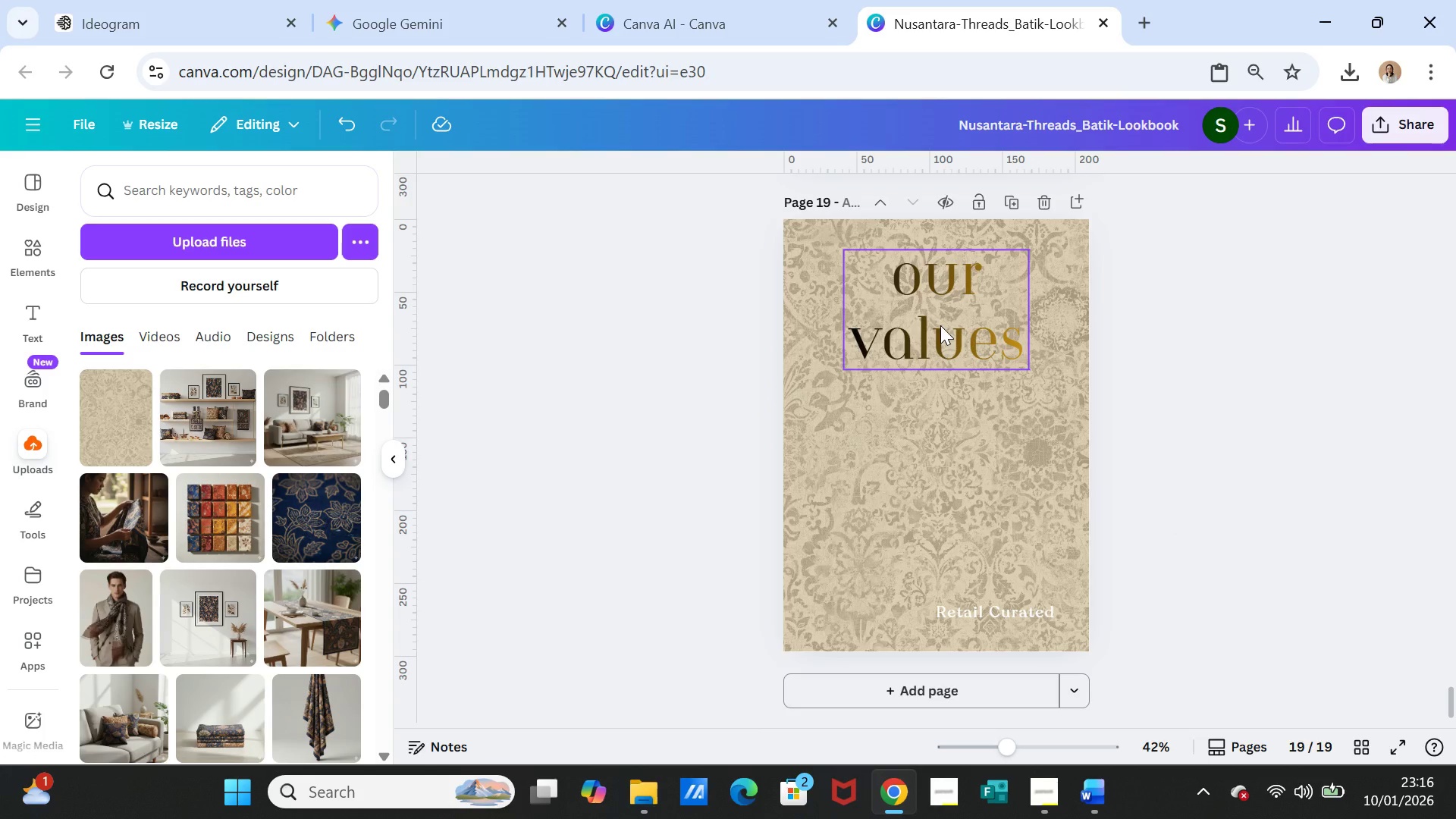 
left_click_drag(start_coordinate=[940, 325], to_coordinate=[941, 355])
 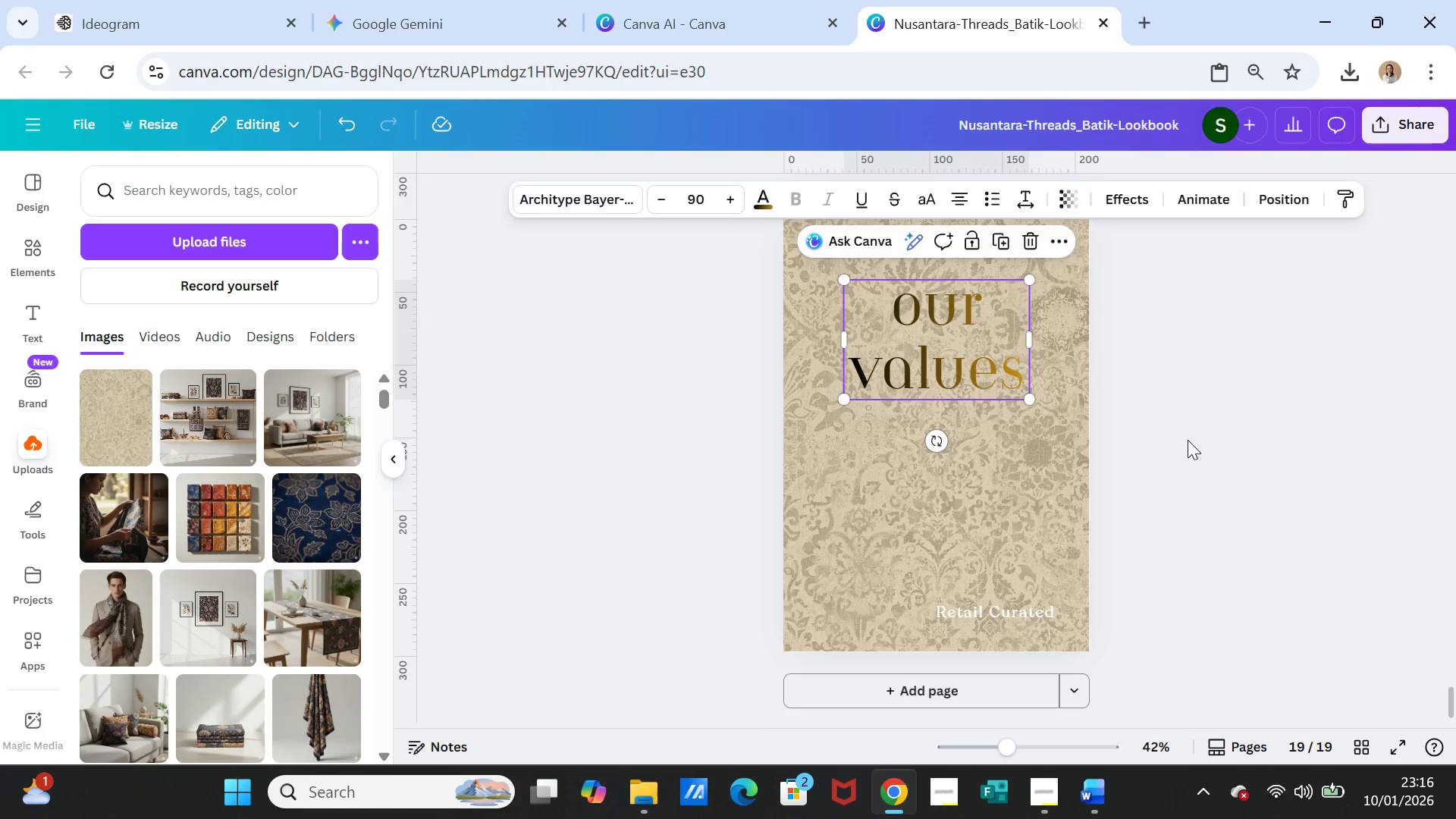 
left_click([1188, 440])
 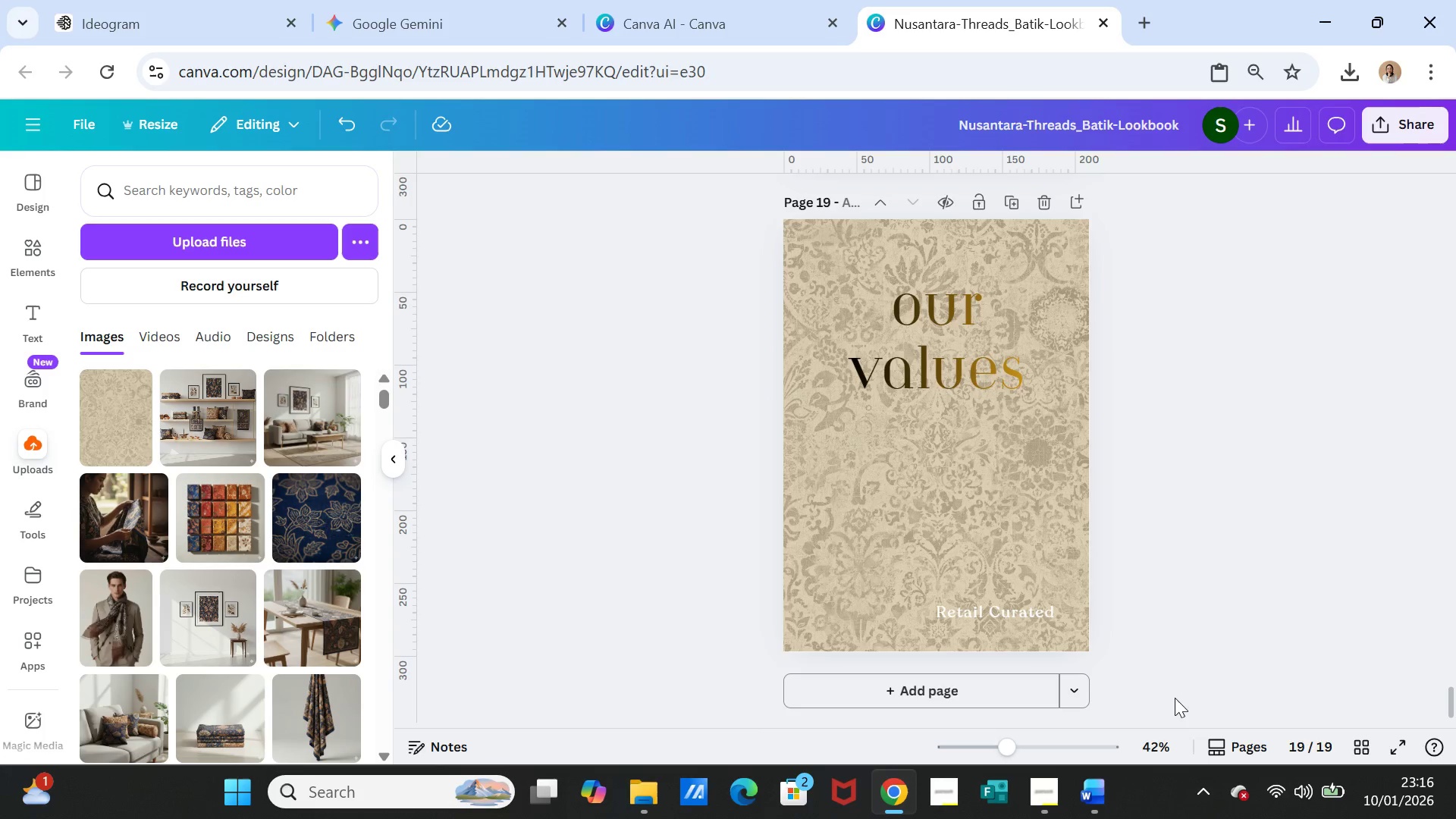 
left_click([1098, 794])
 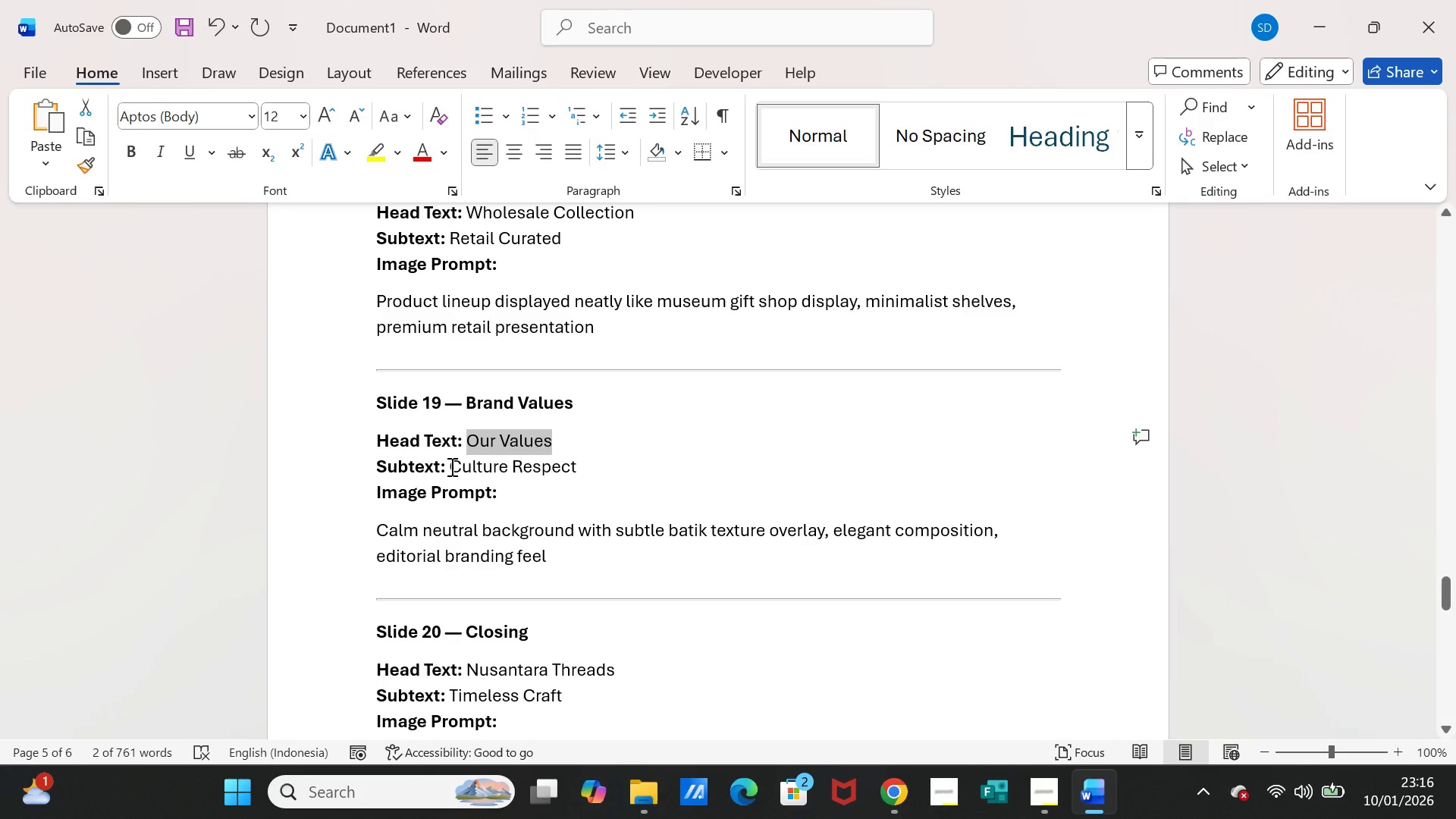 
left_click_drag(start_coordinate=[447, 466], to_coordinate=[548, 463])
 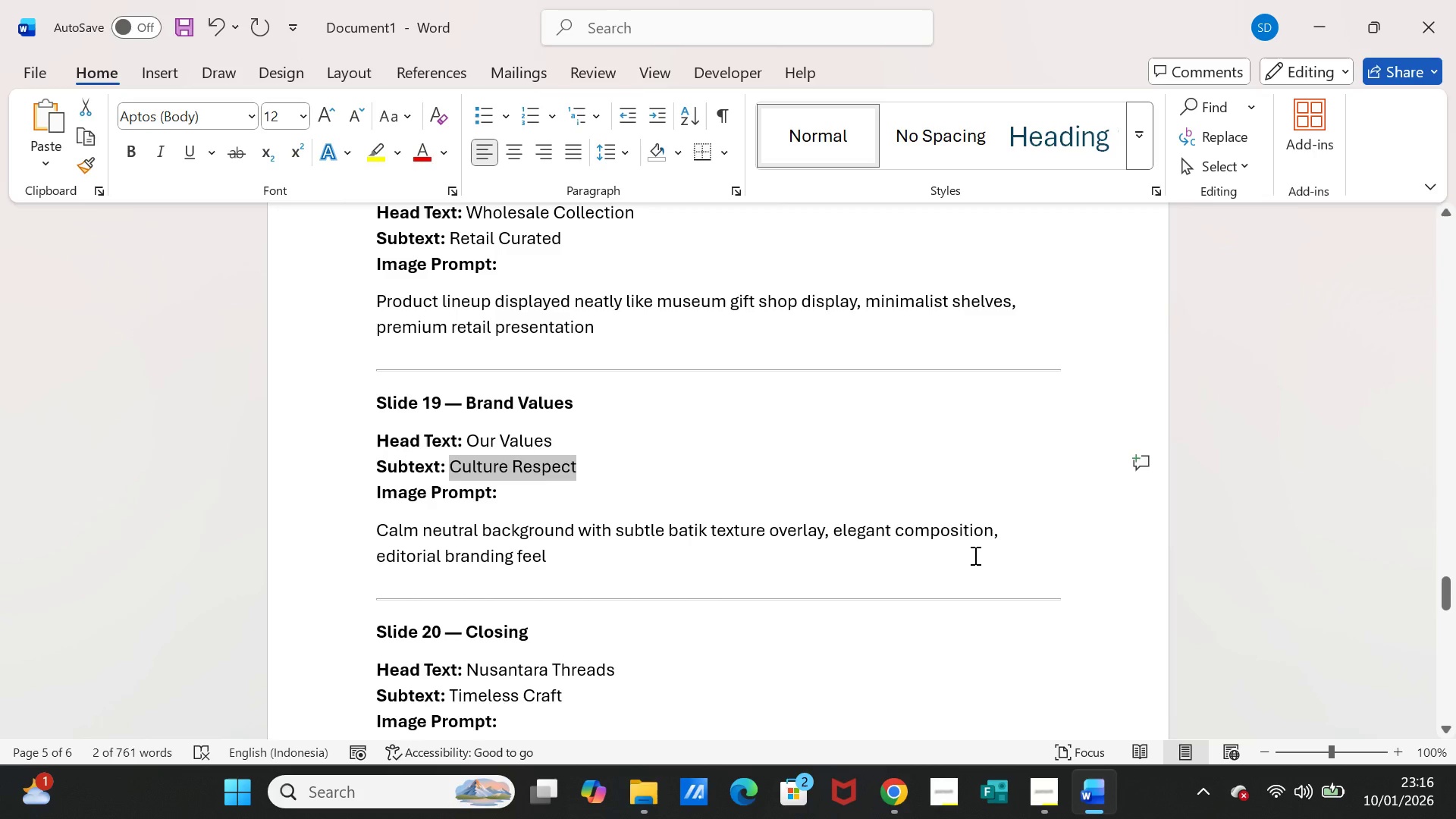 
key(Control+C)
 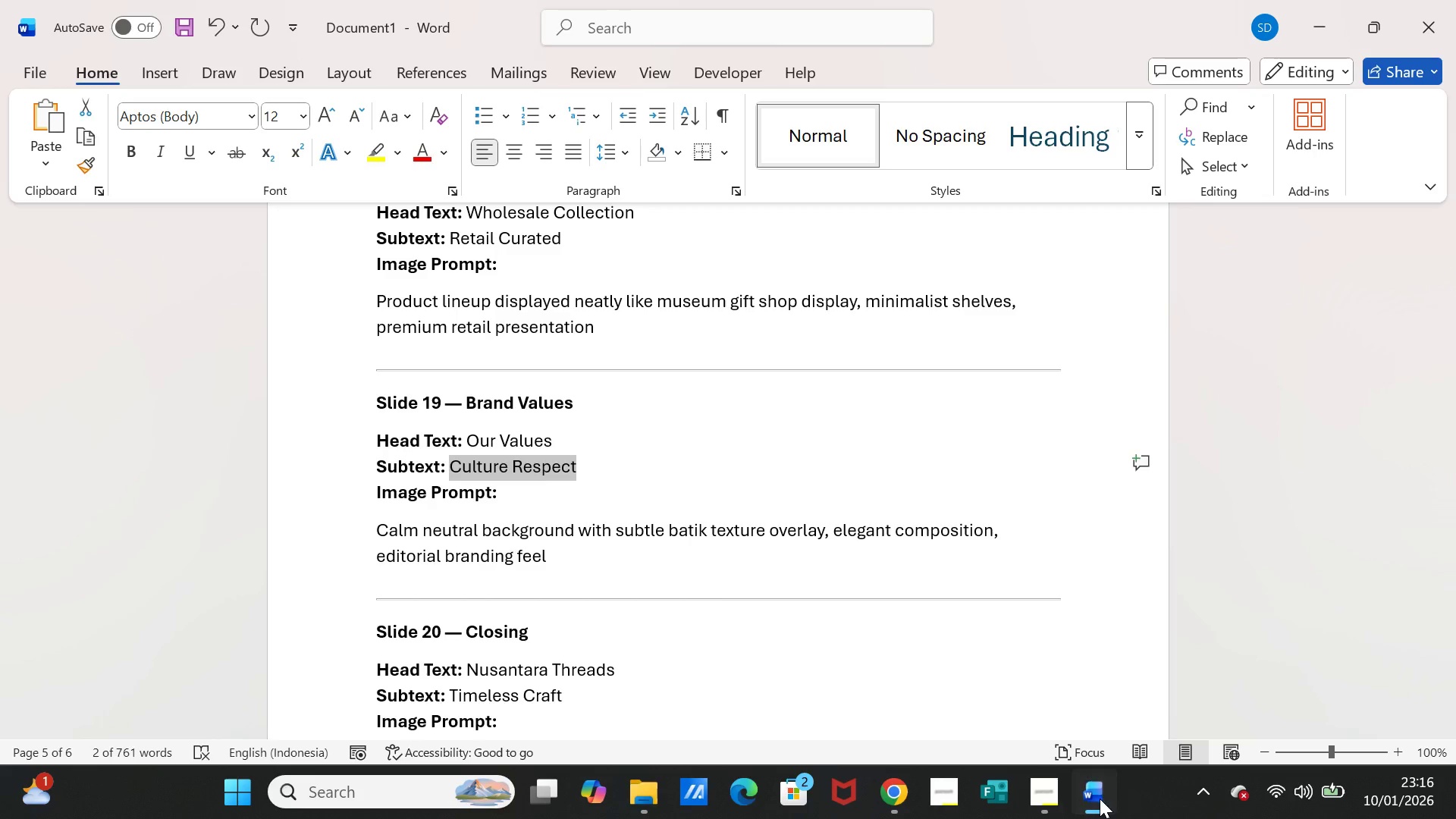 
left_click([1100, 799])
 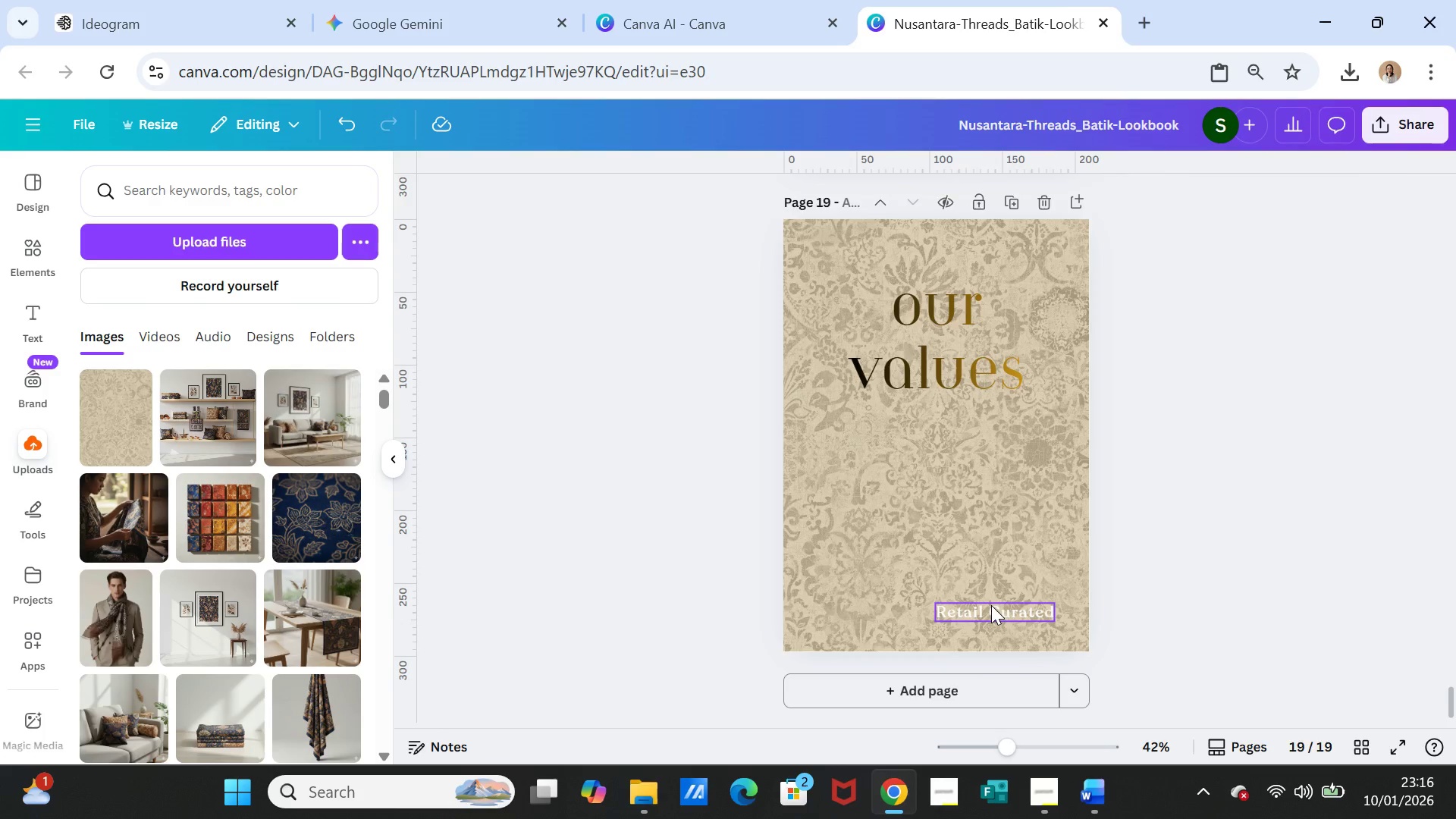 
double_click([991, 605])
 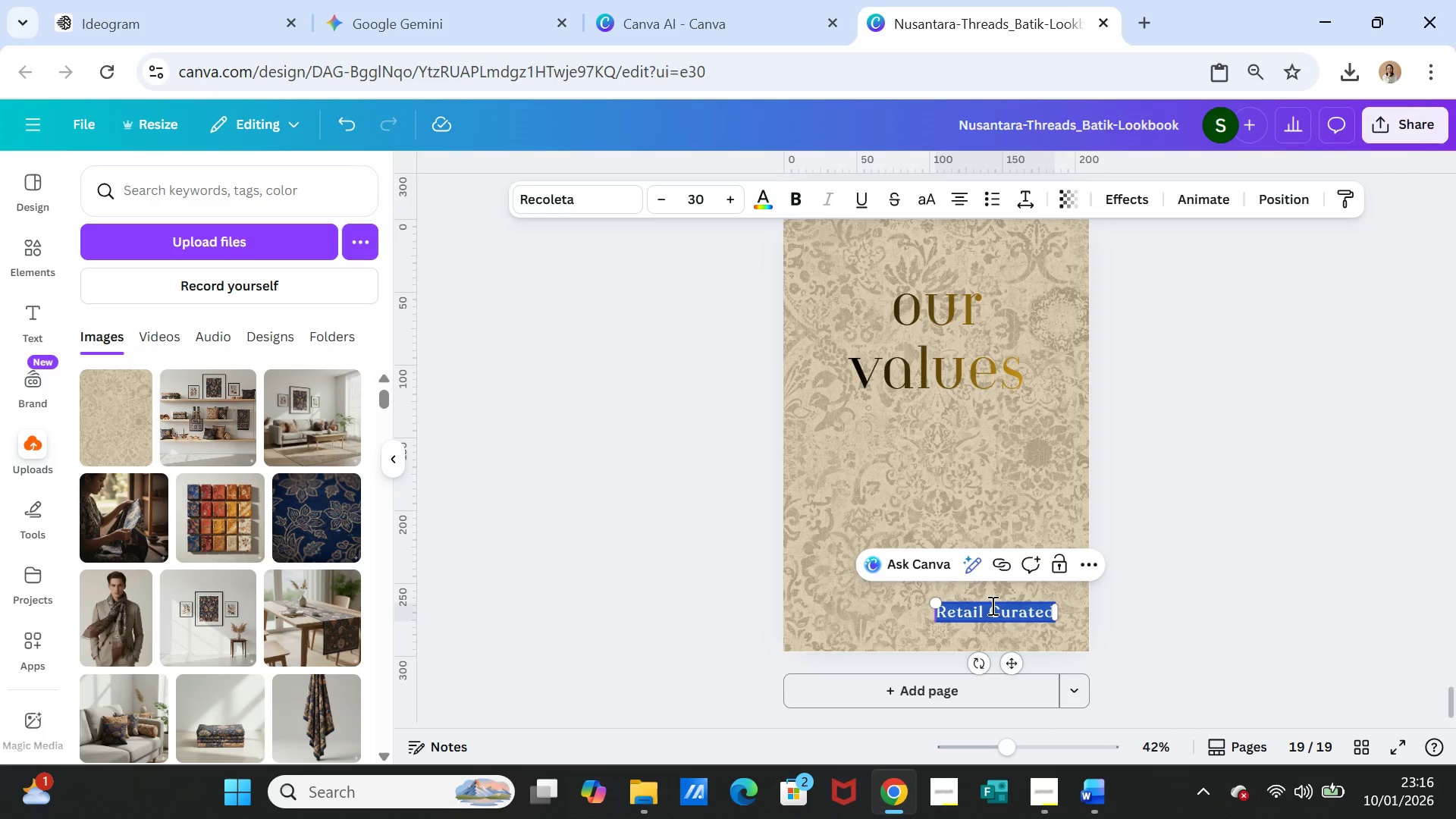 
triple_click([991, 605])
 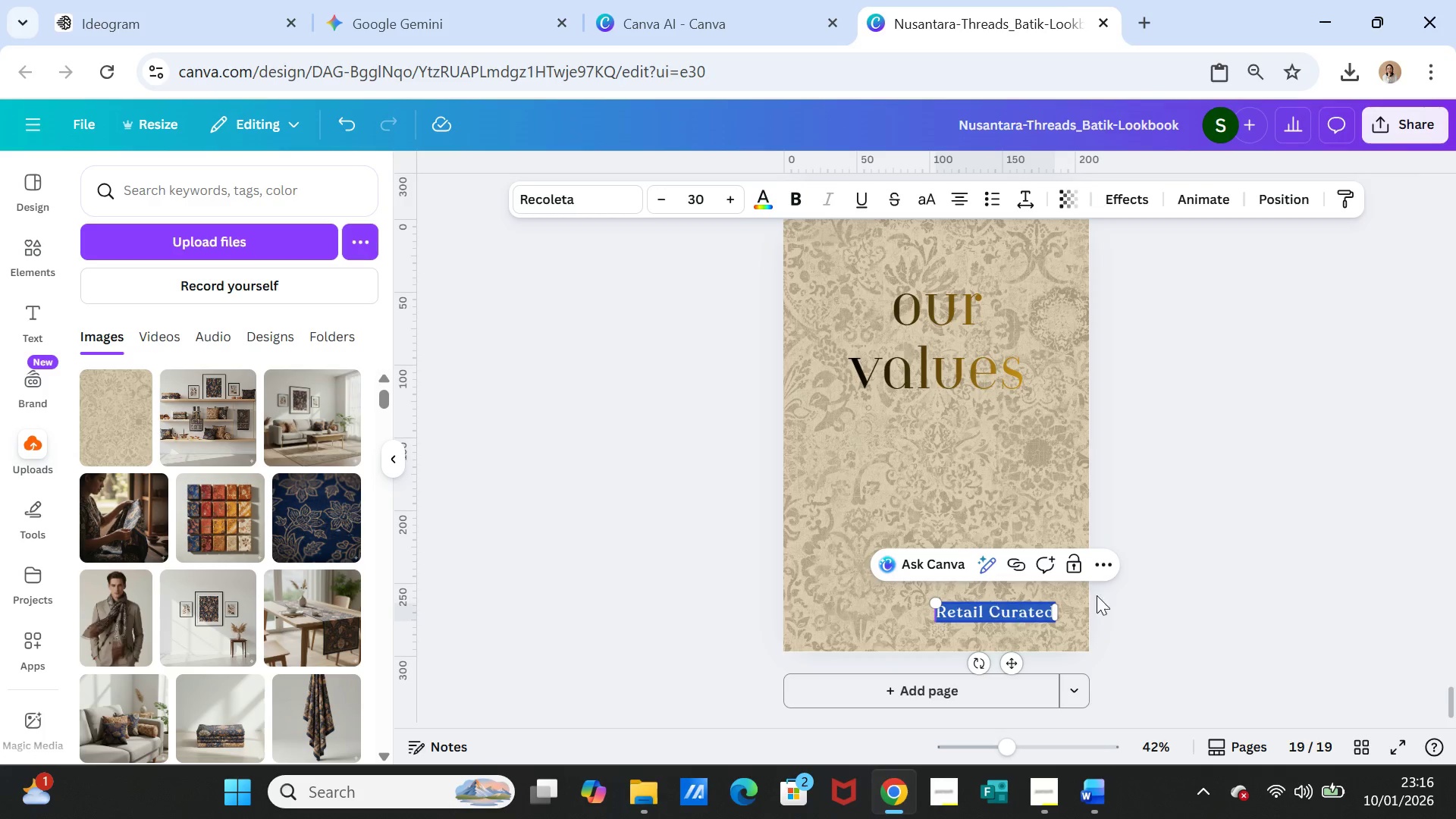 
key(Control+V)
 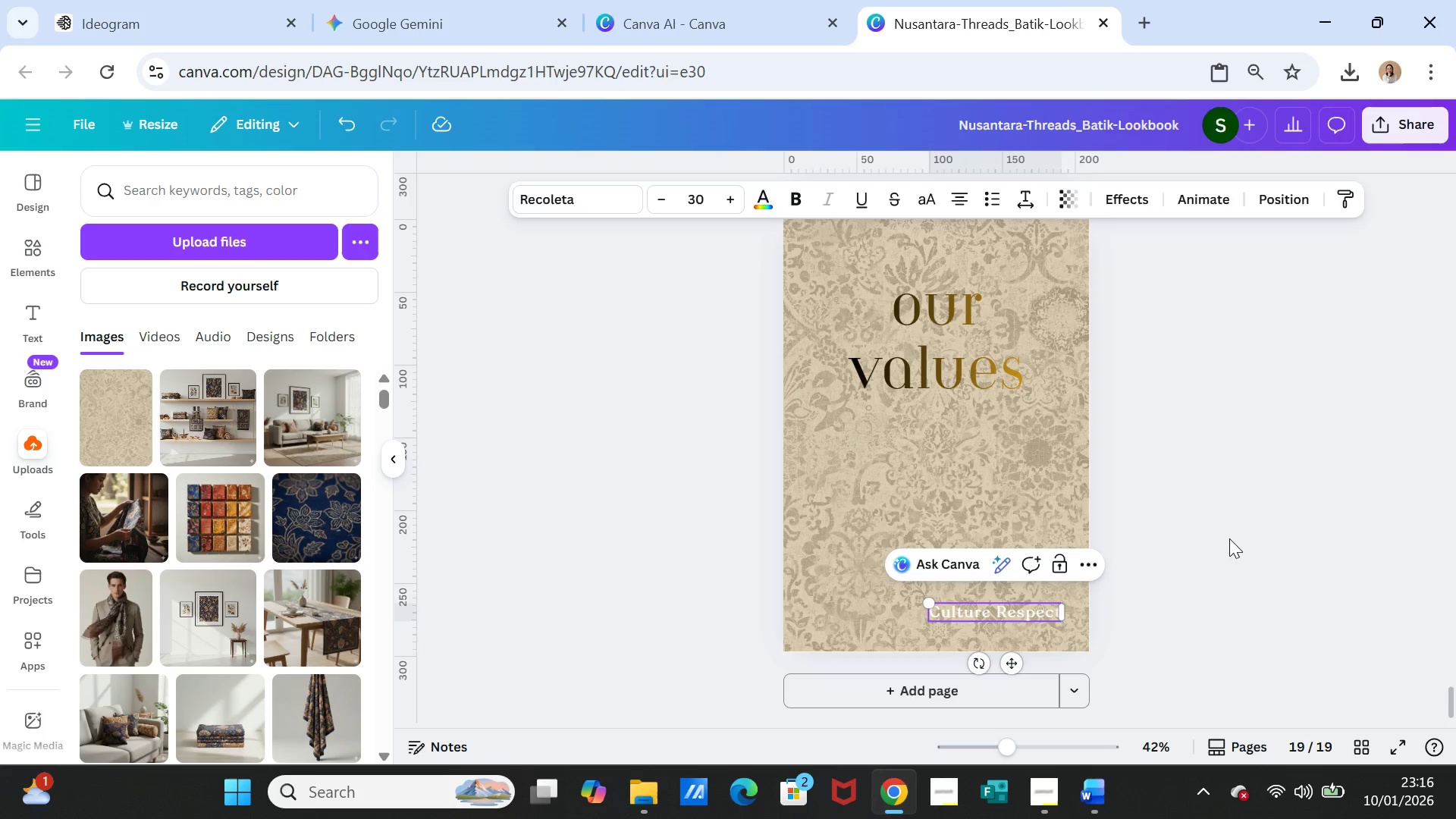 
left_click([1229, 538])
 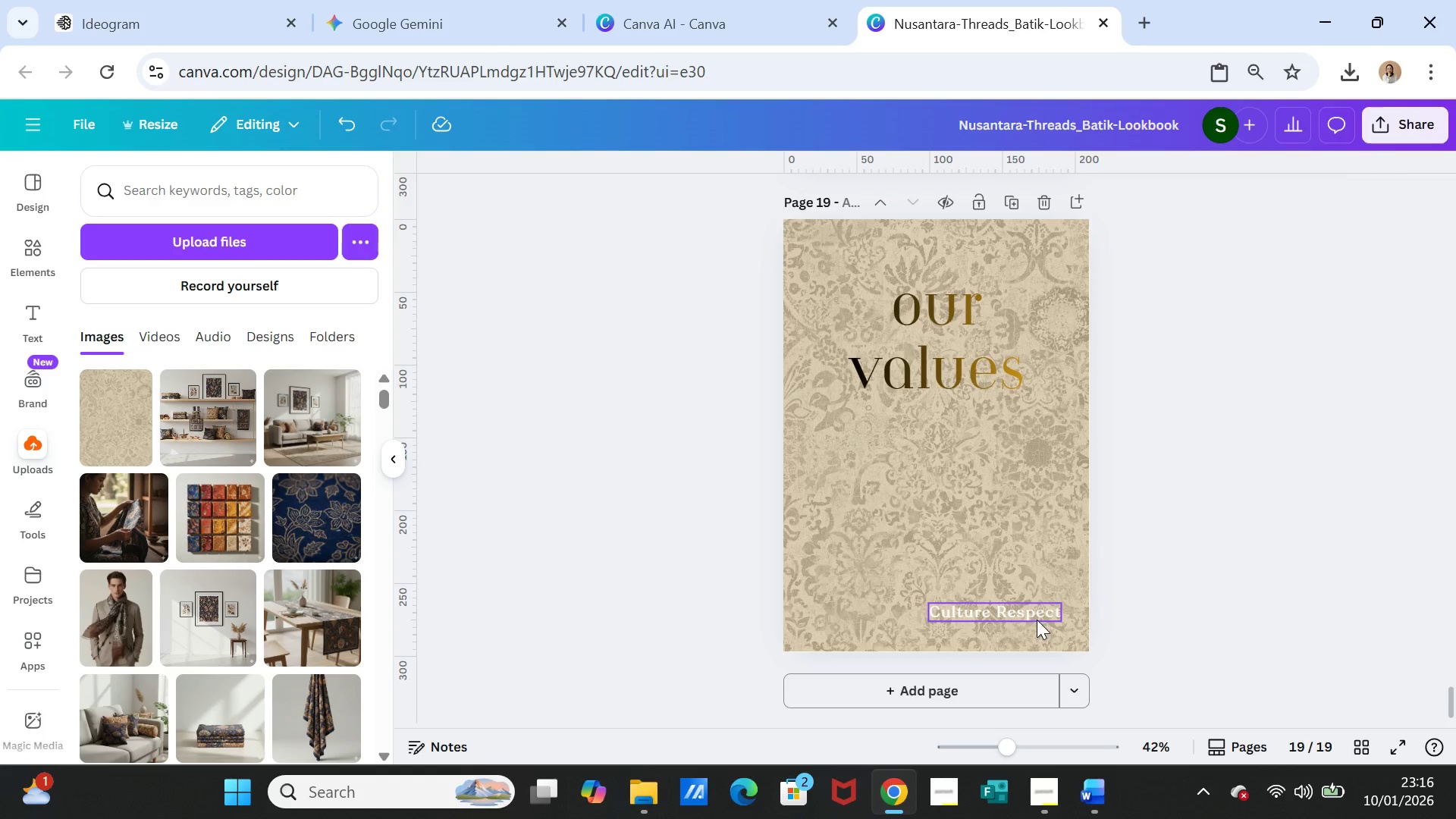 
left_click([1035, 620])
 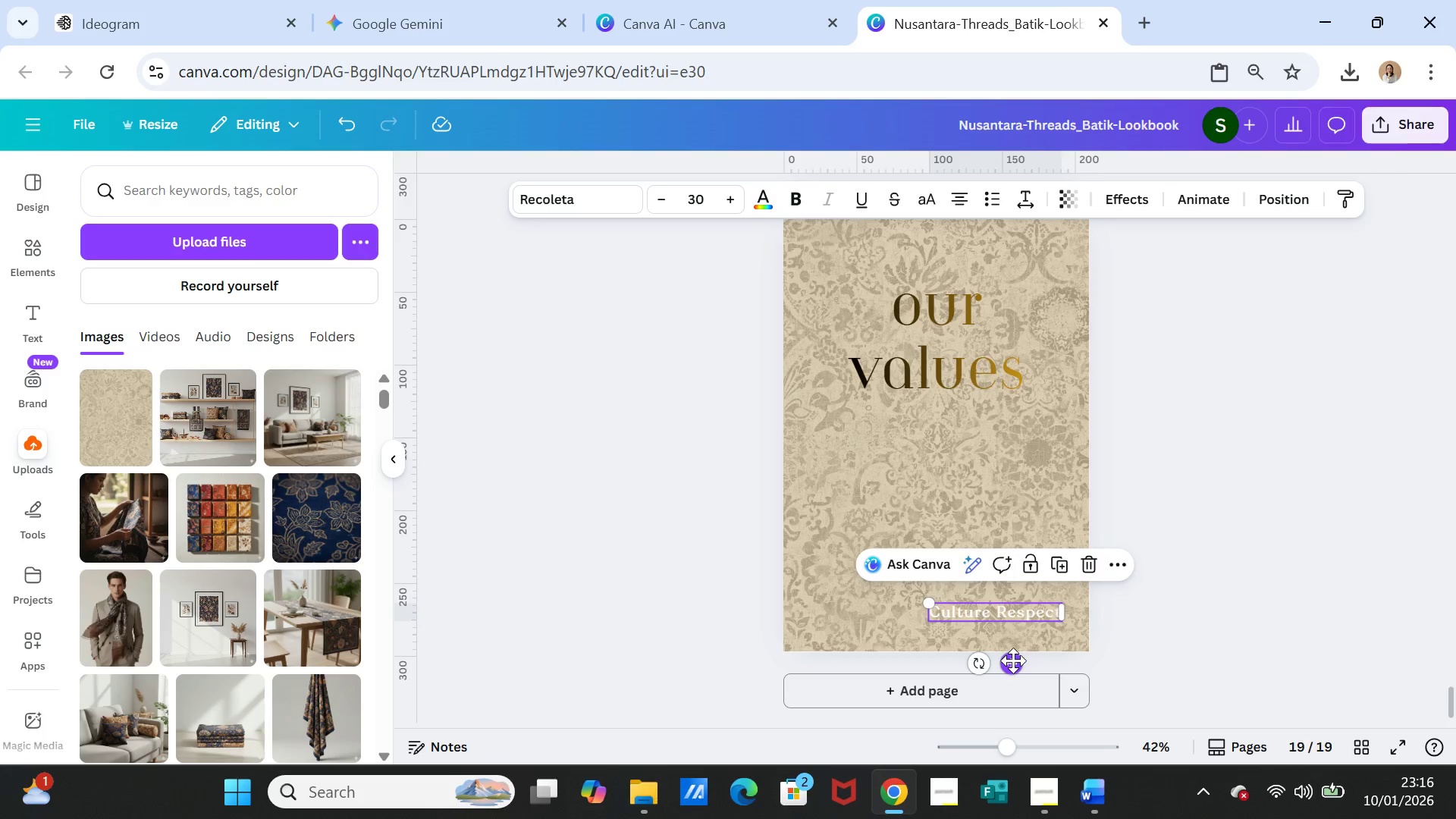 
left_click_drag(start_coordinate=[1013, 661], to_coordinate=[956, 507])
 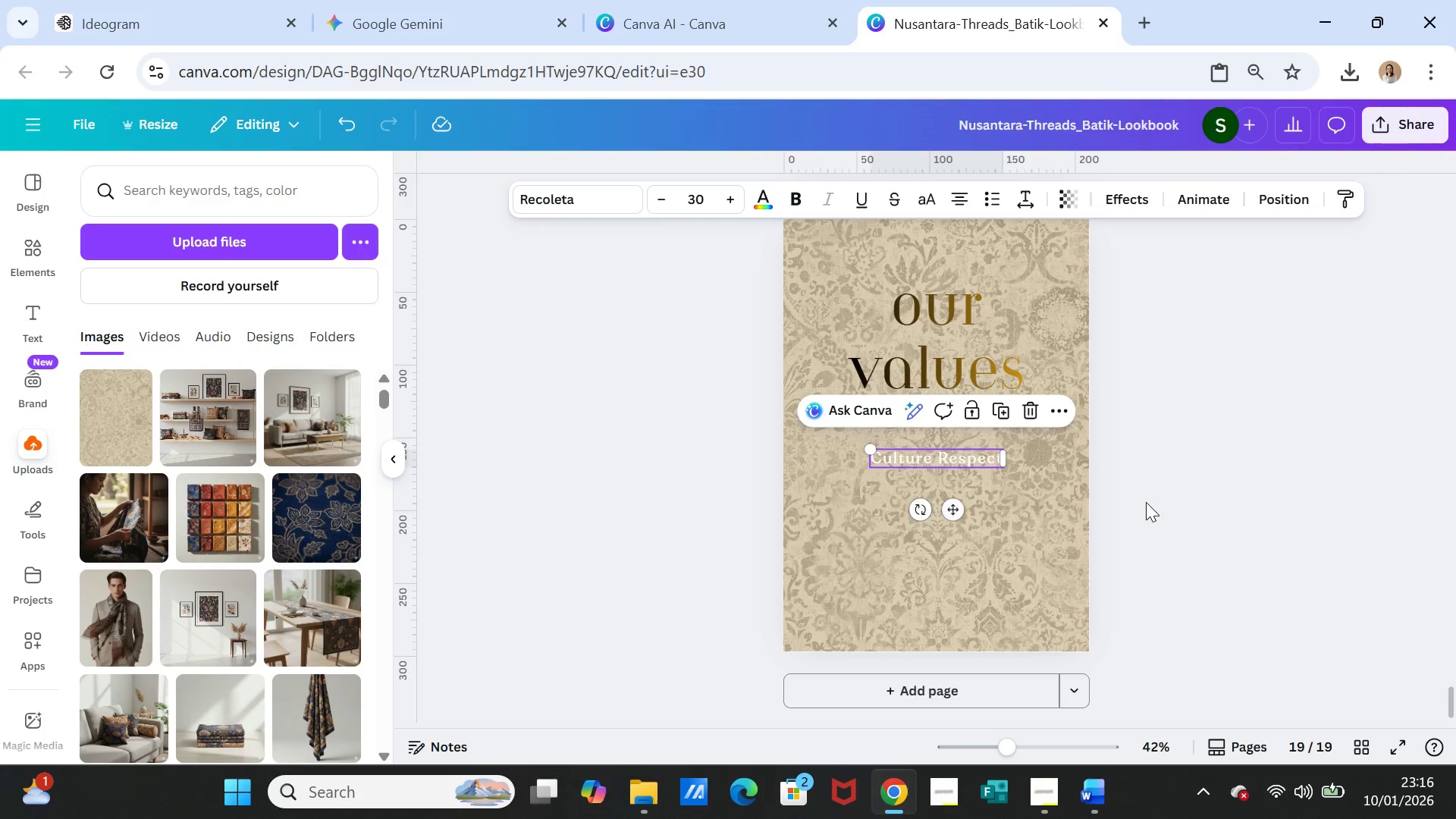 
left_click([1146, 502])
 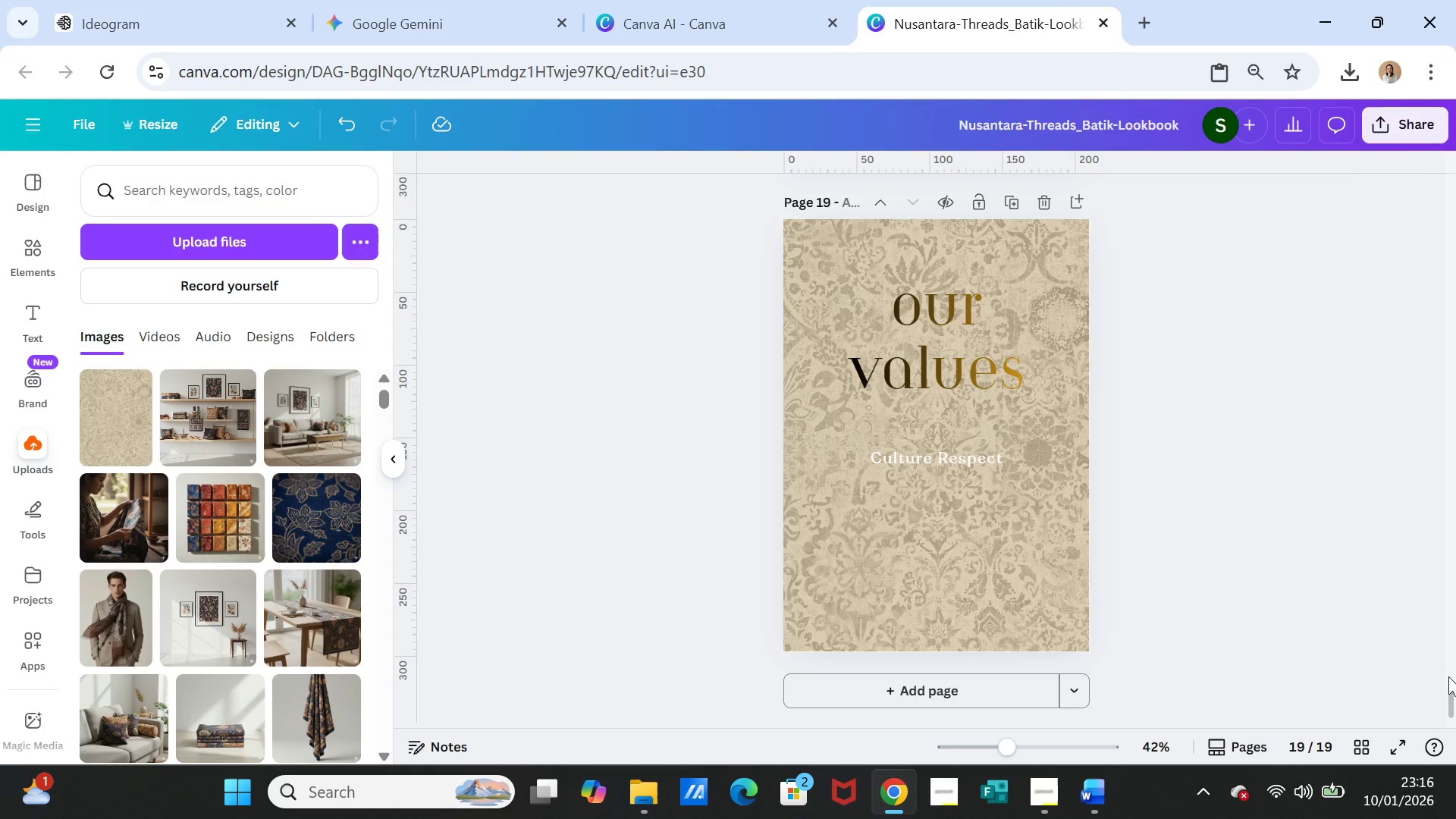 
left_click_drag(start_coordinate=[1448, 676], to_coordinate=[1401, 340])
 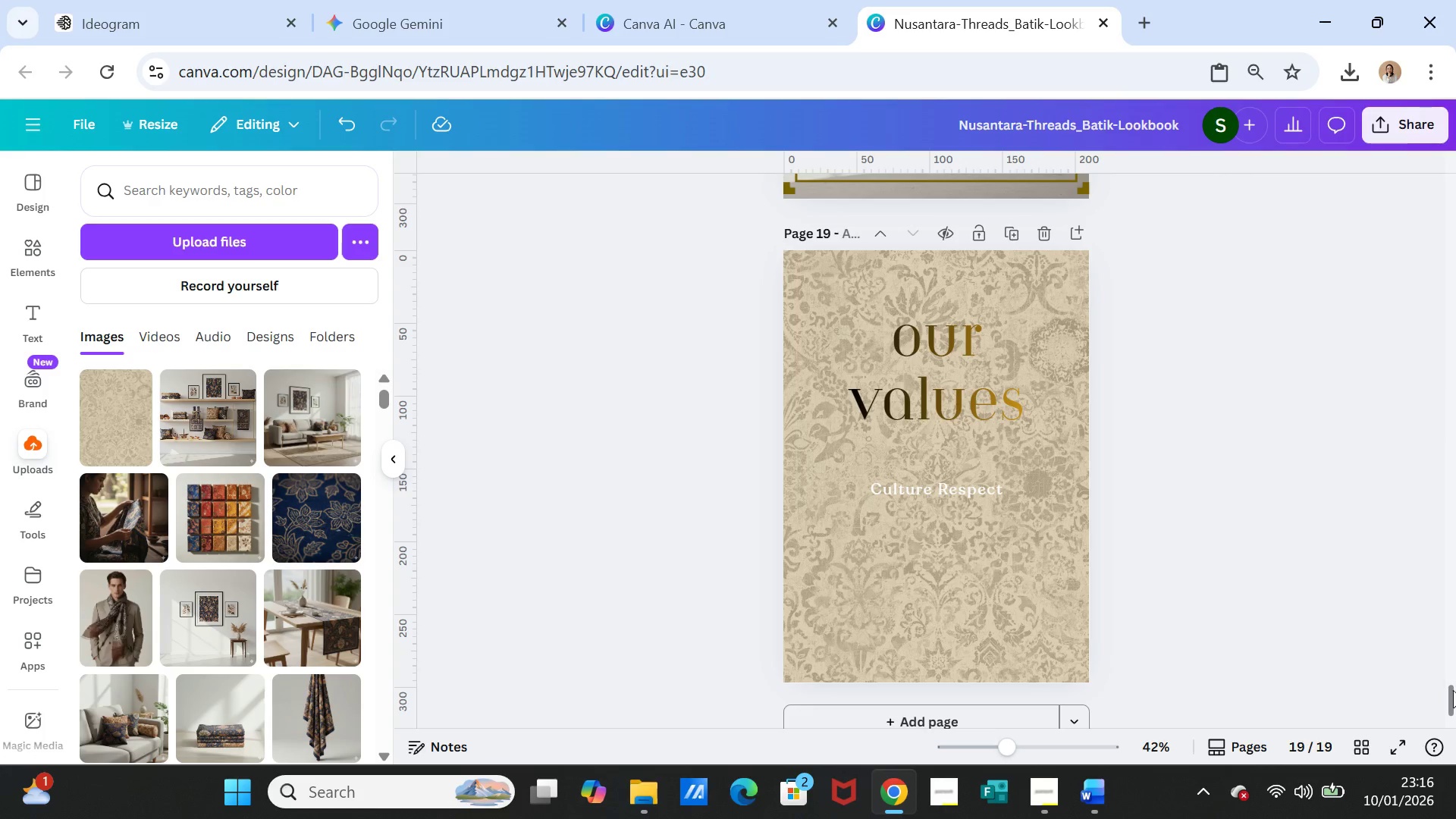 
left_click_drag(start_coordinate=[1454, 690], to_coordinate=[1442, 166])
 